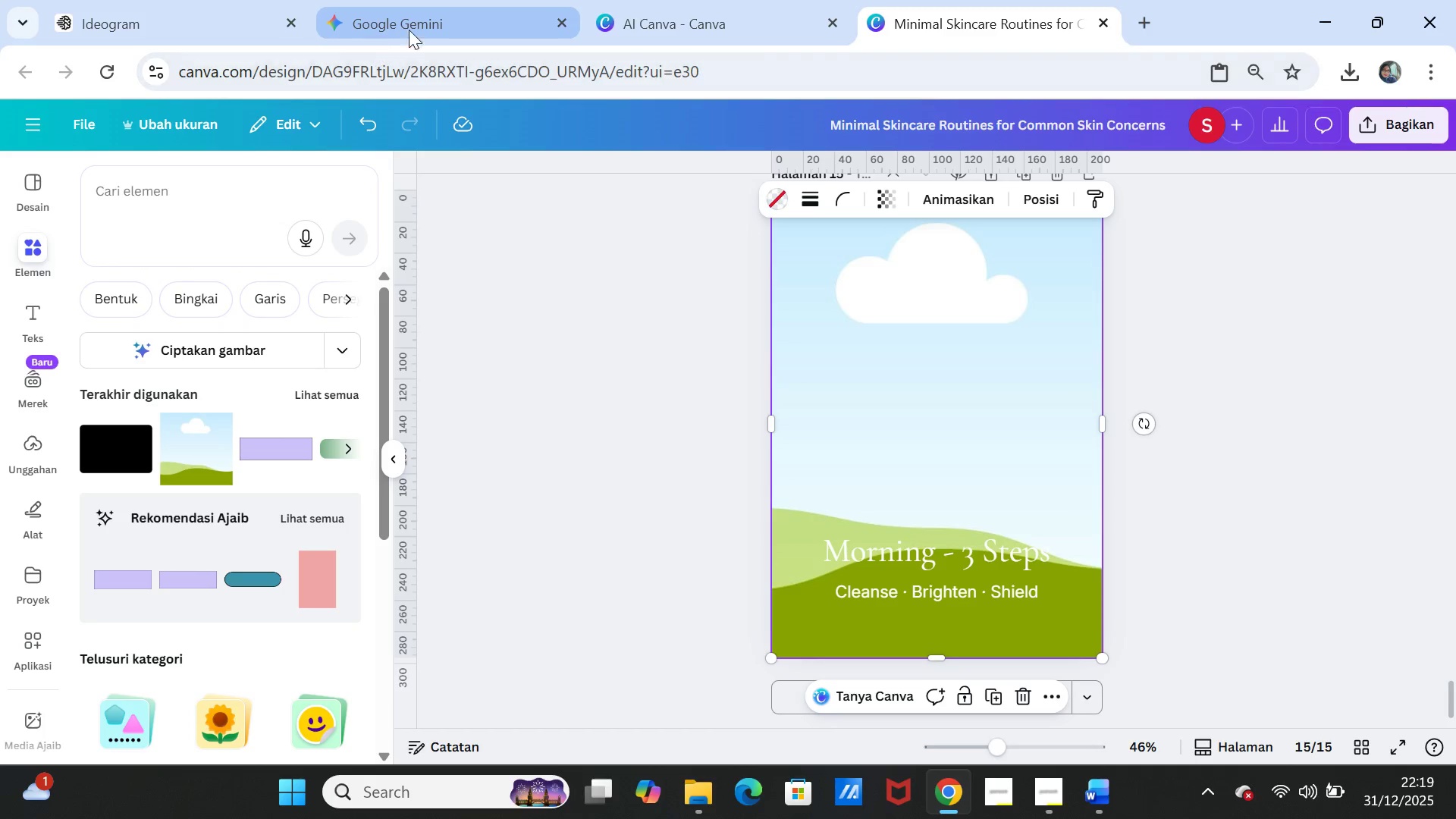 
left_click([450, 18])
 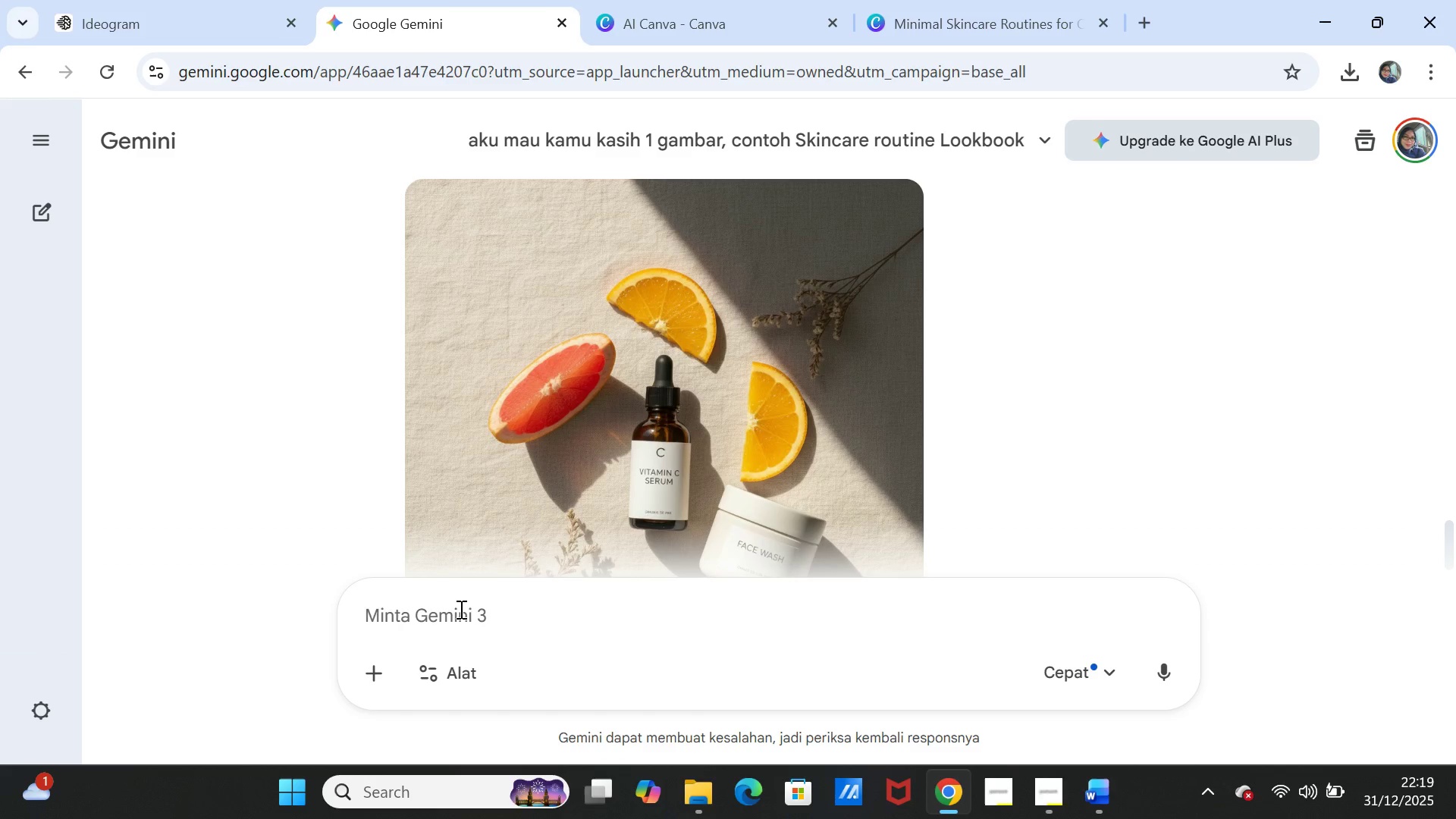 
left_click([460, 609])
 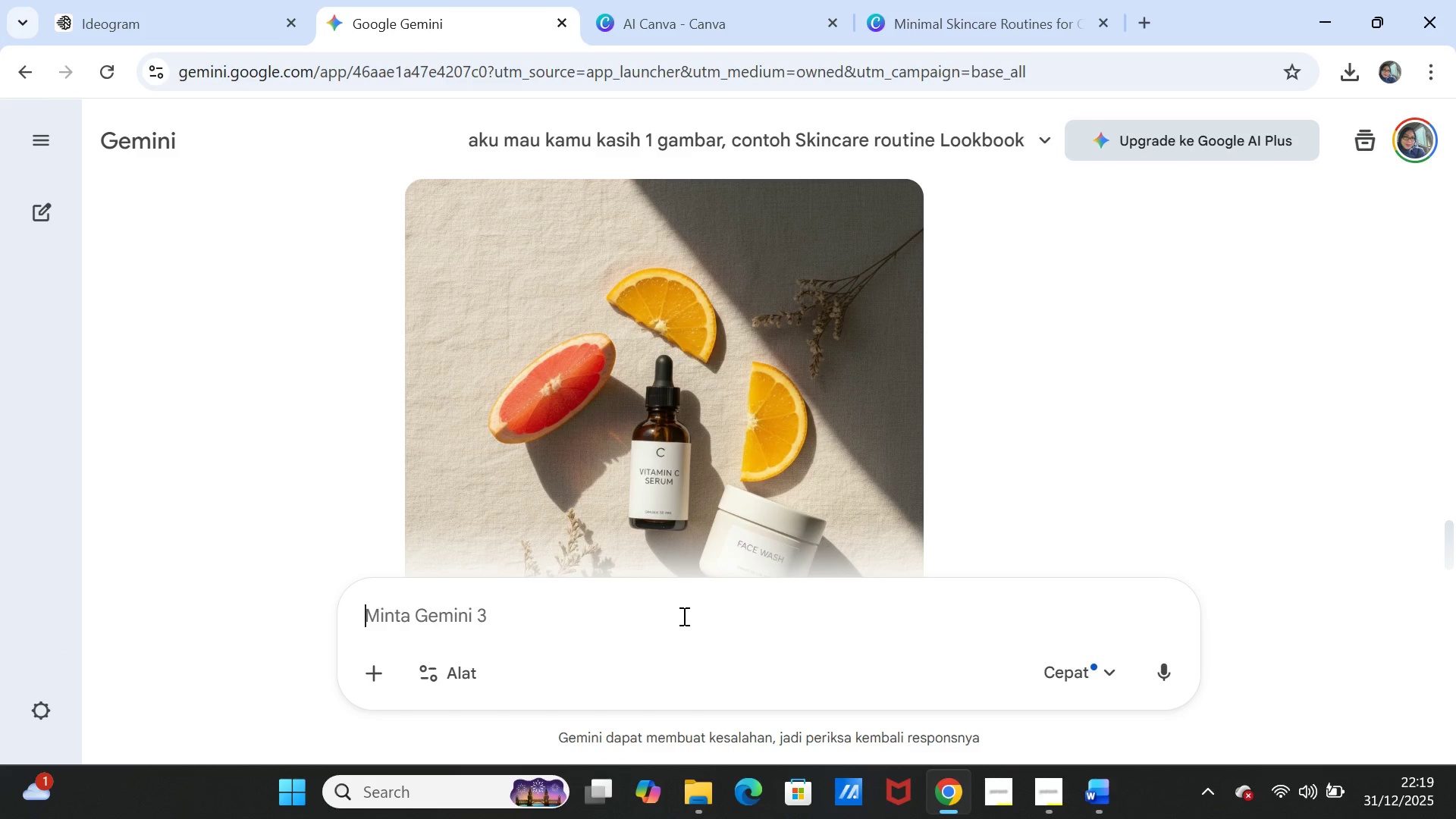 
key(Control+V)
 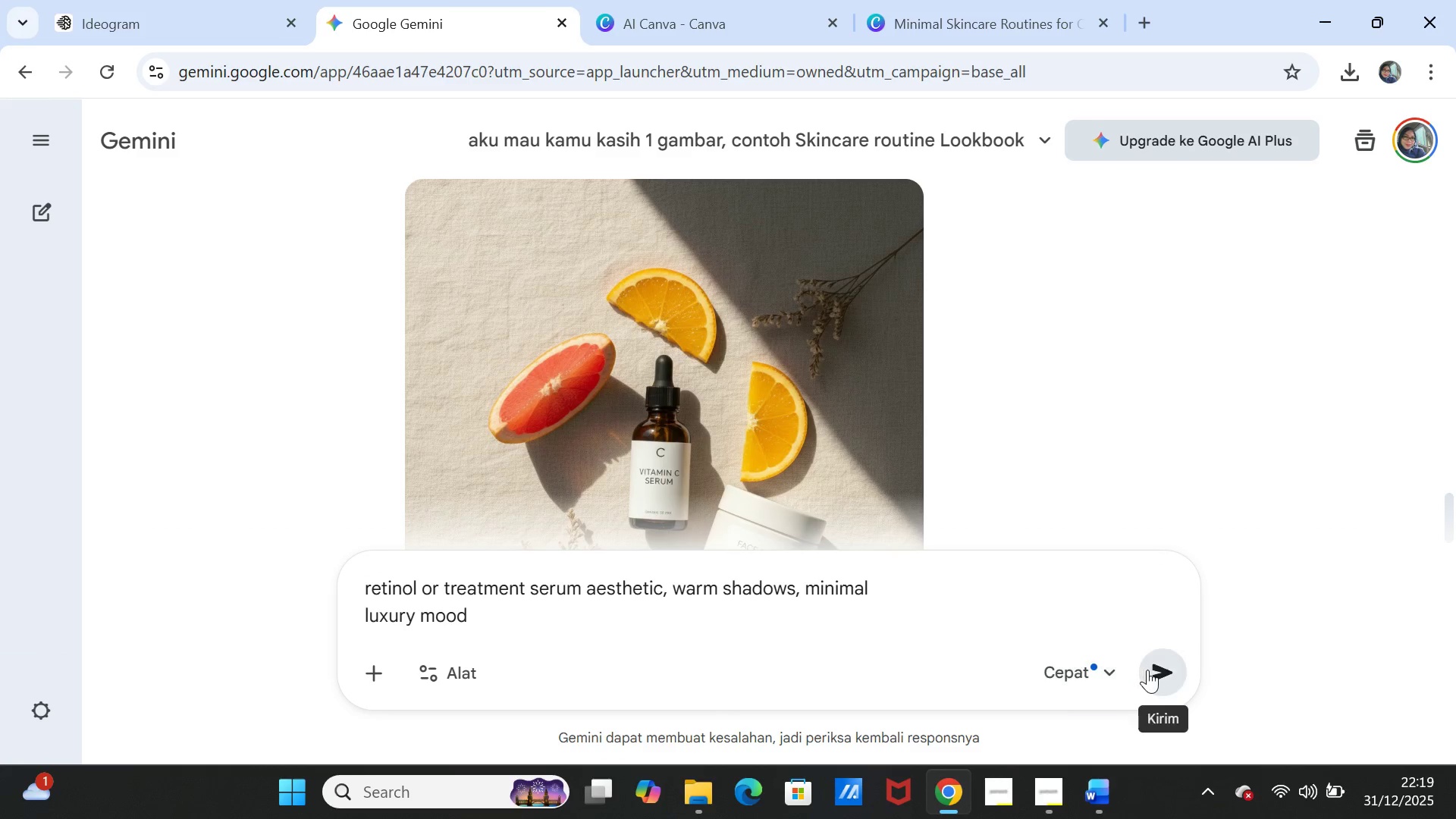 
left_click([1149, 670])
 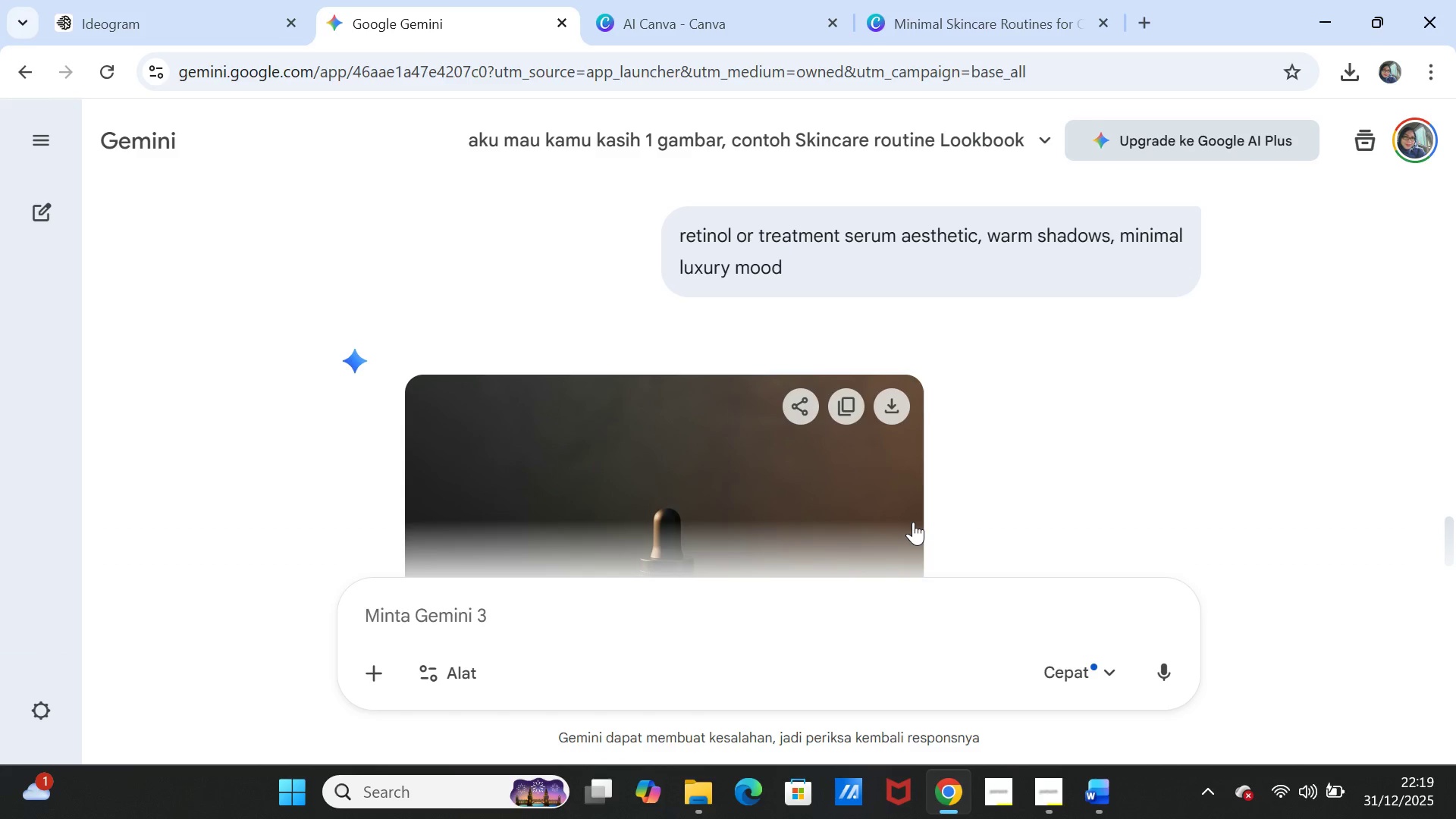 
wait(25.14)
 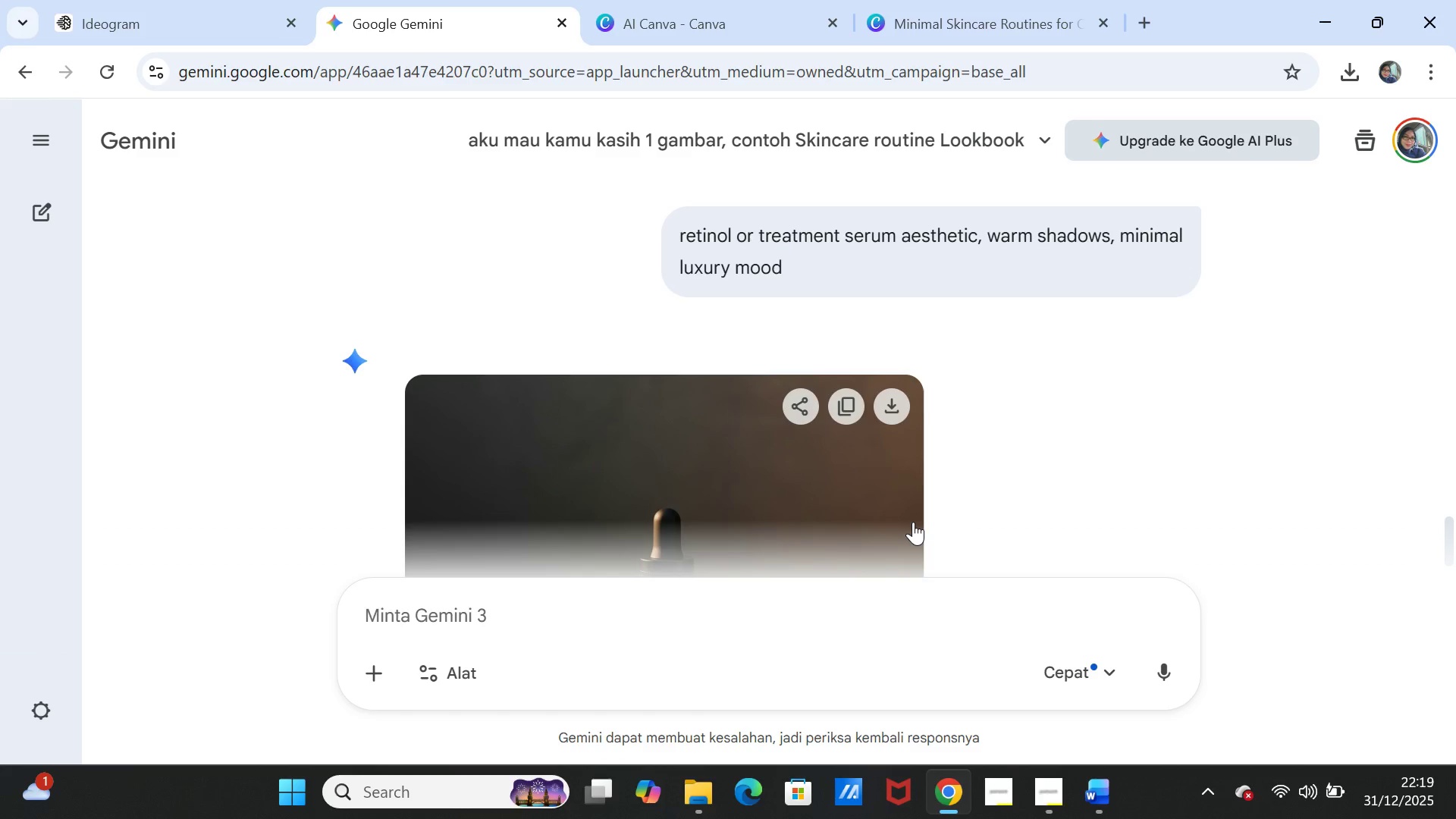 
scroll: coordinate [828, 446], scroll_direction: down, amount: 3.0
 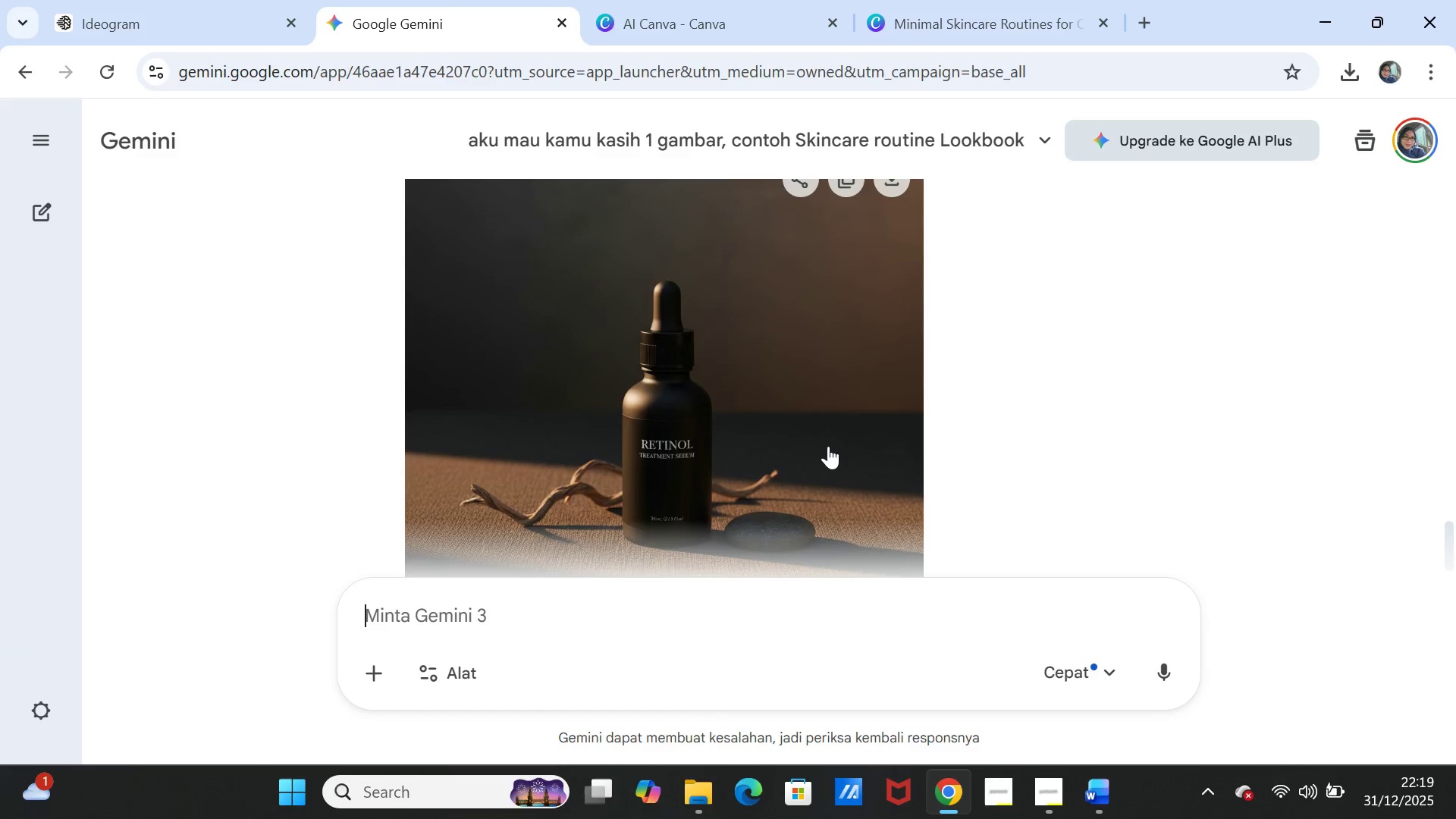 
scroll: coordinate [828, 446], scroll_direction: up, amount: 2.0
 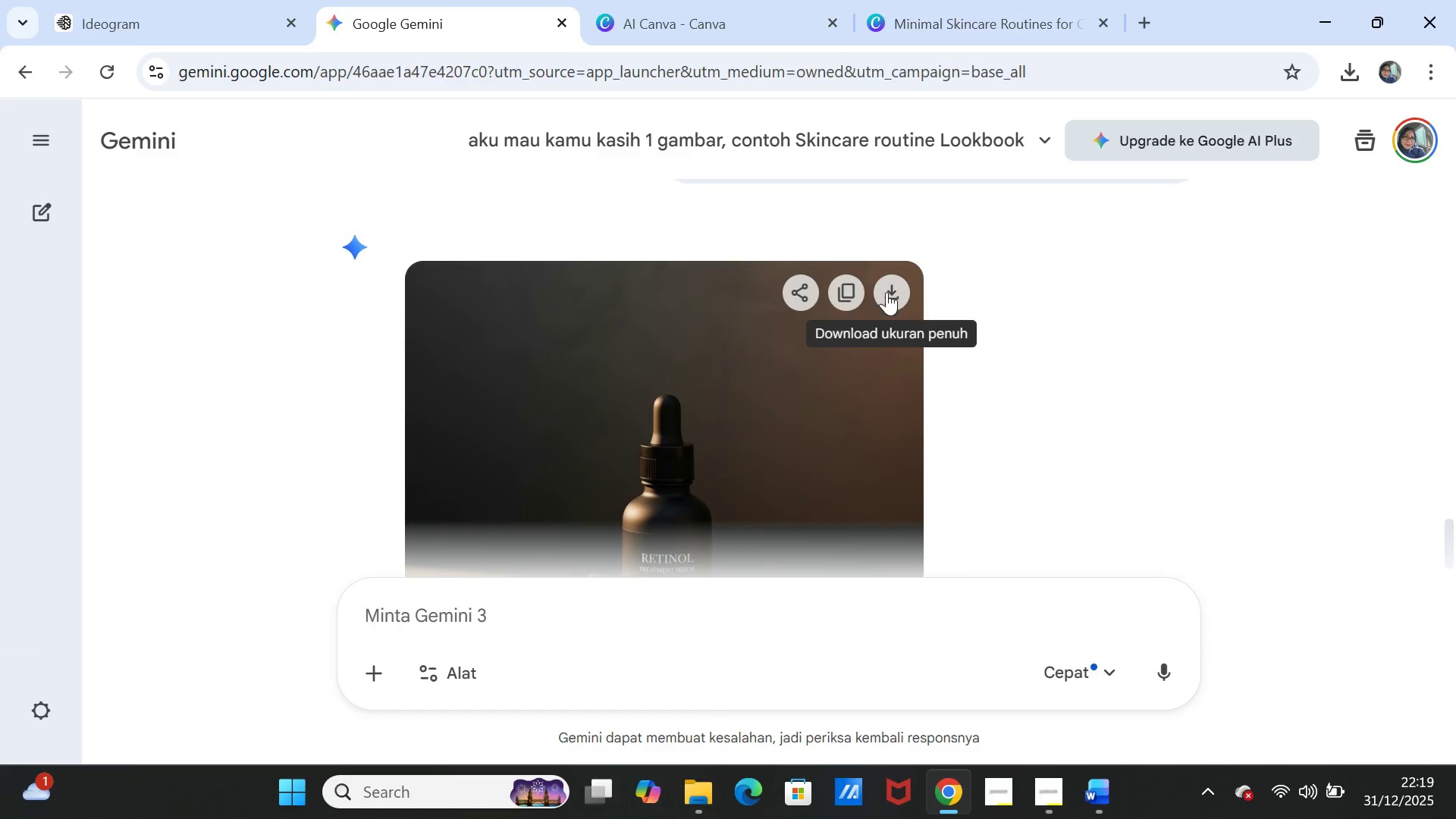 
left_click([887, 288])
 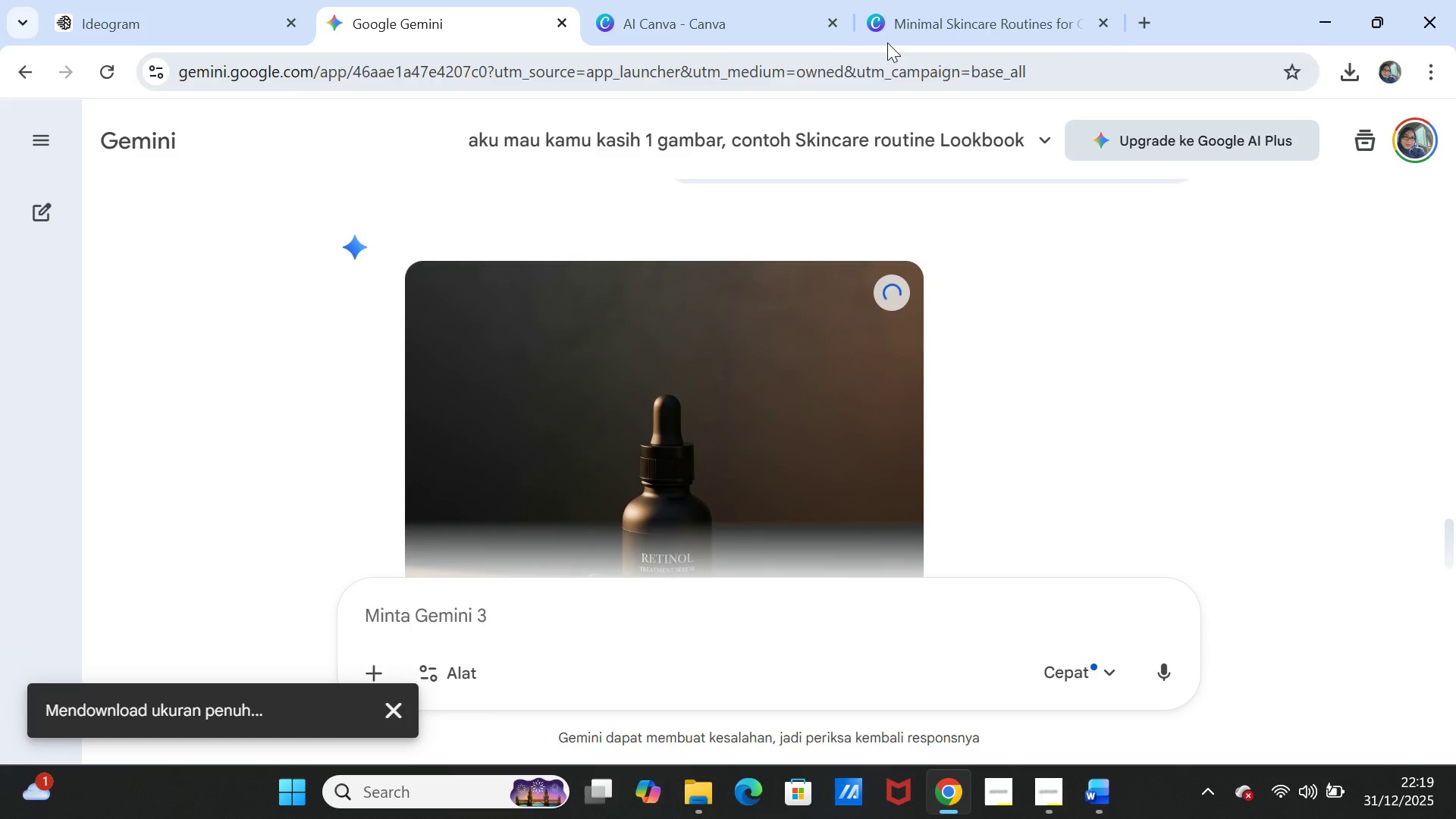 
left_click([918, 5])
 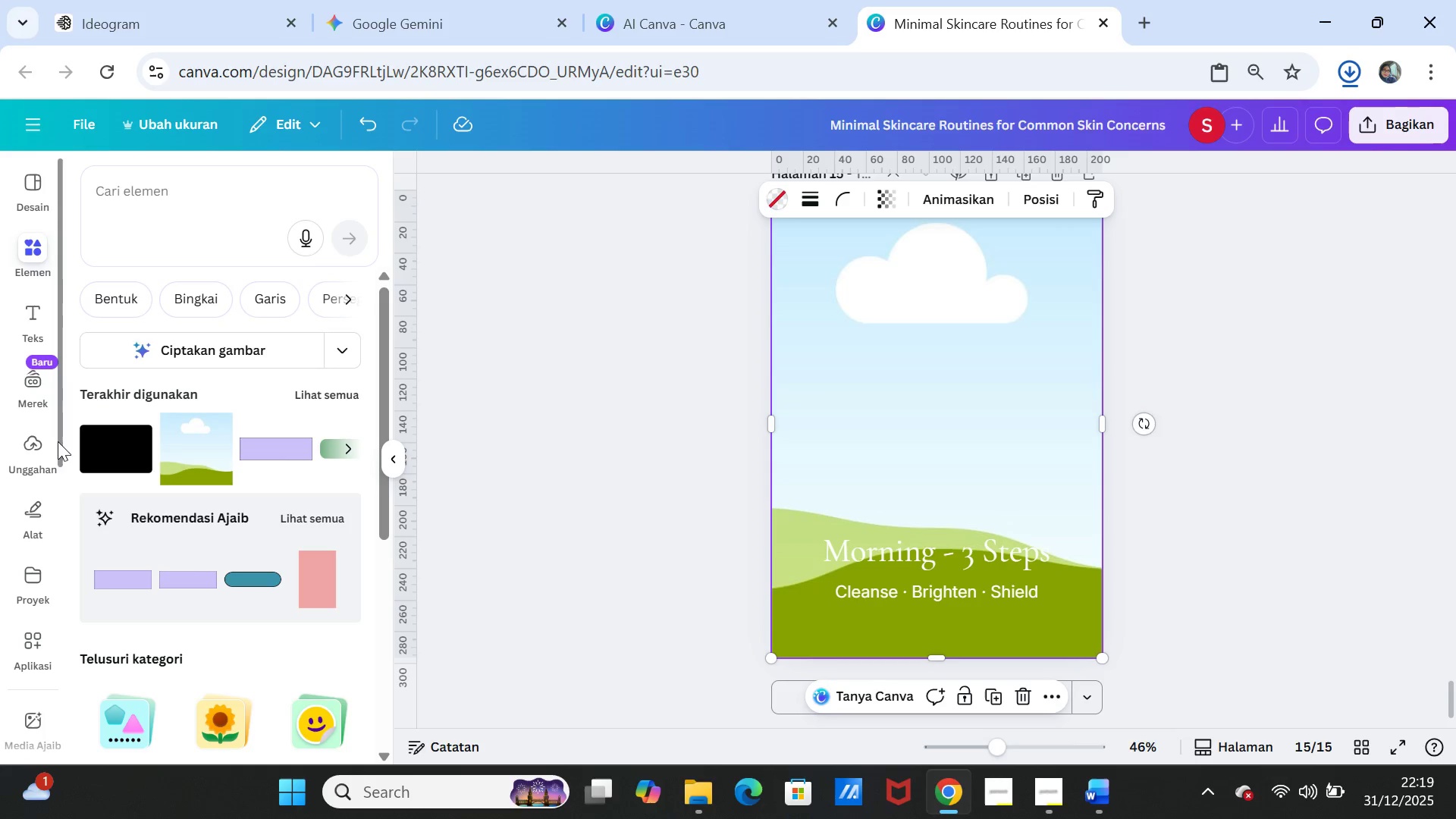 
wait(6.42)
 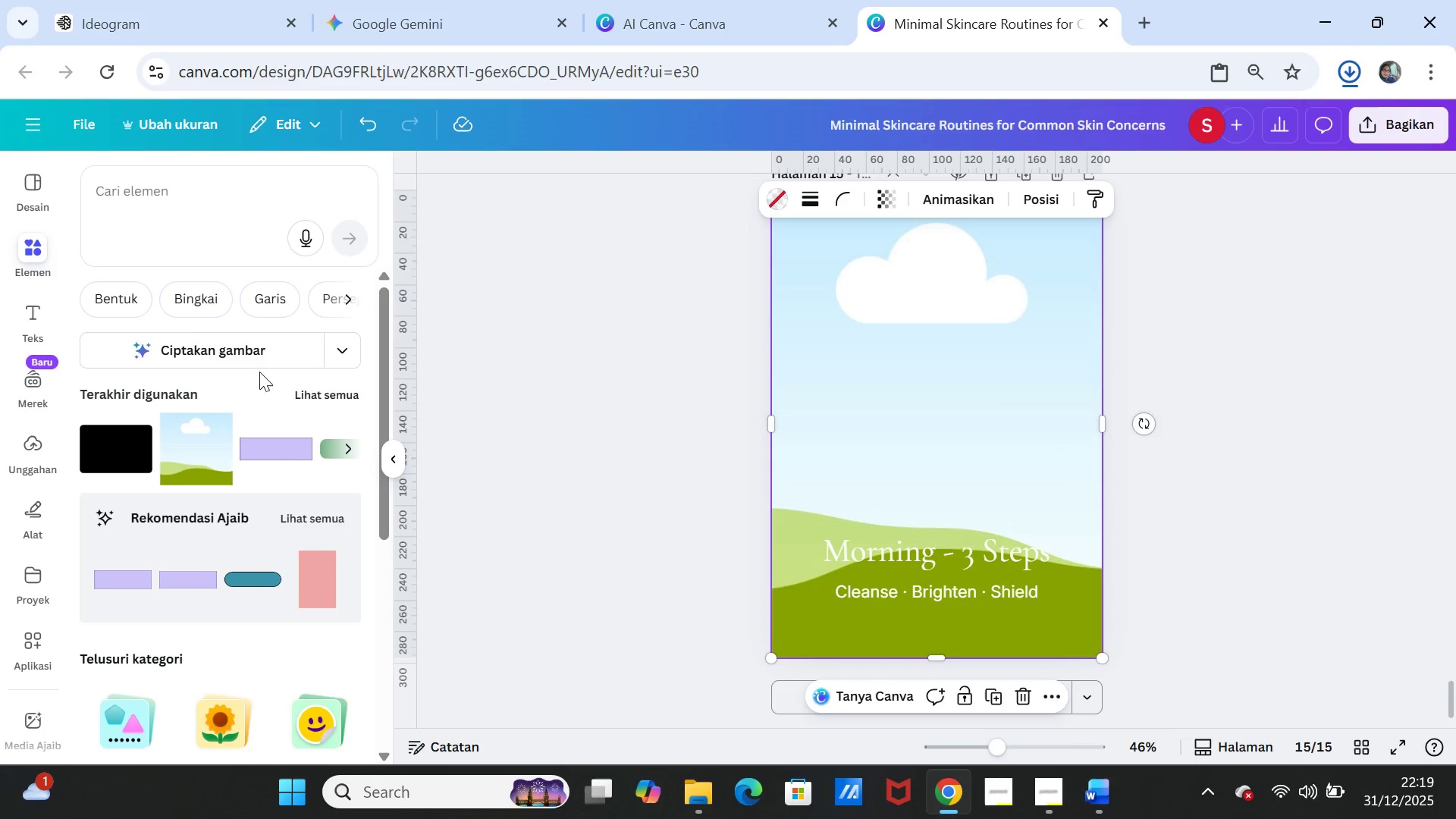 
left_click([23, 461])
 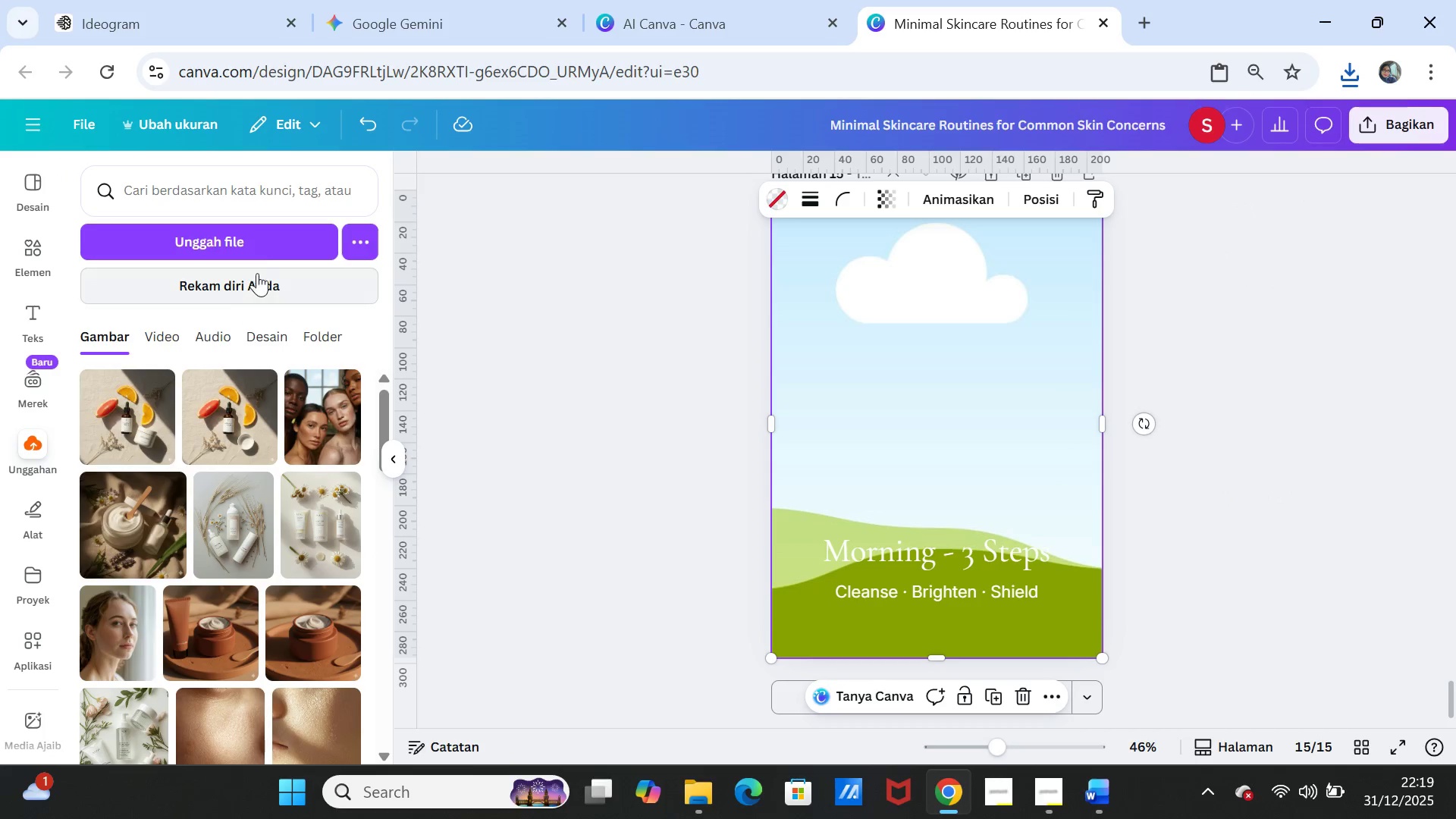 
left_click([252, 240])
 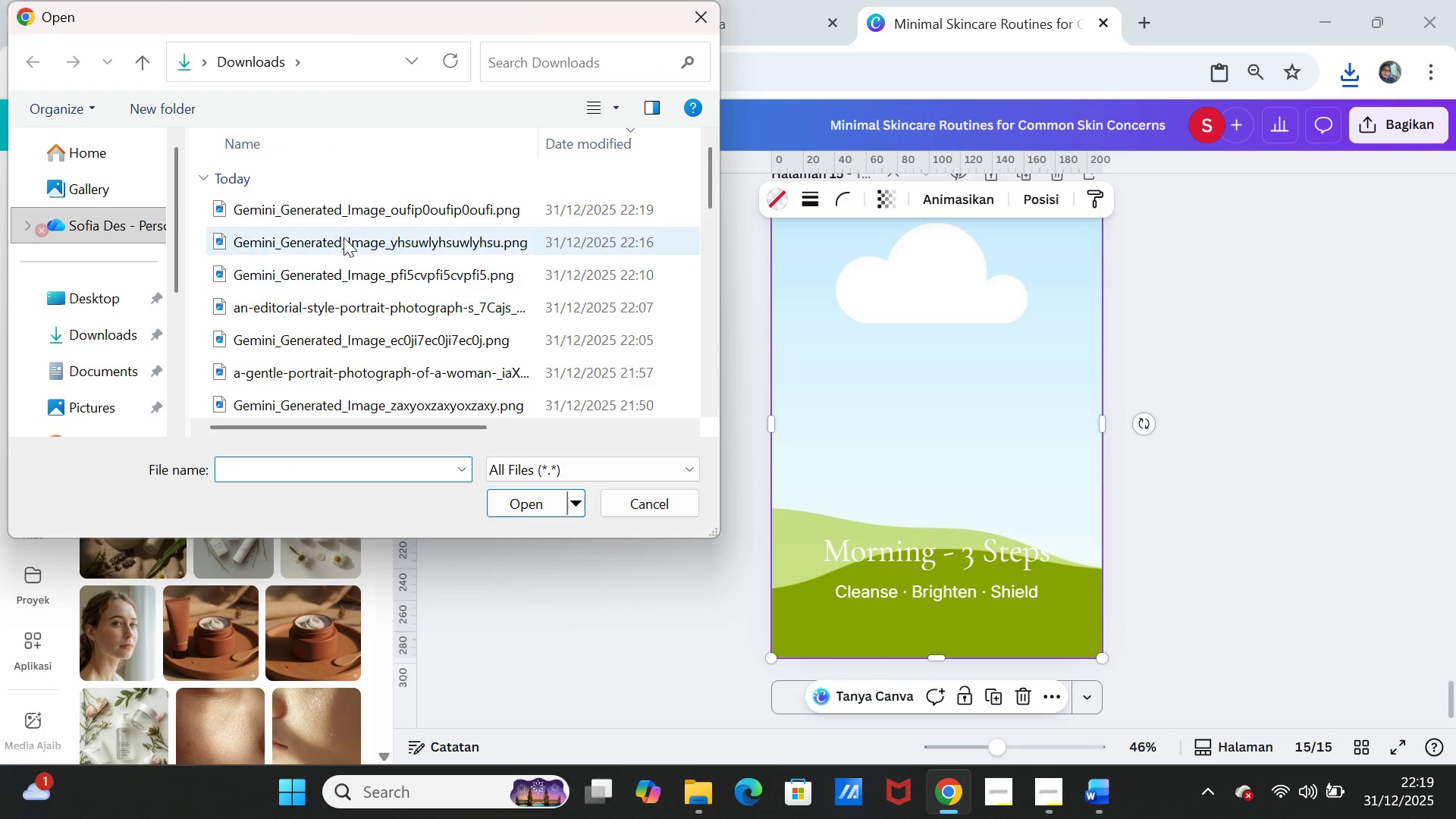 
left_click([350, 218])
 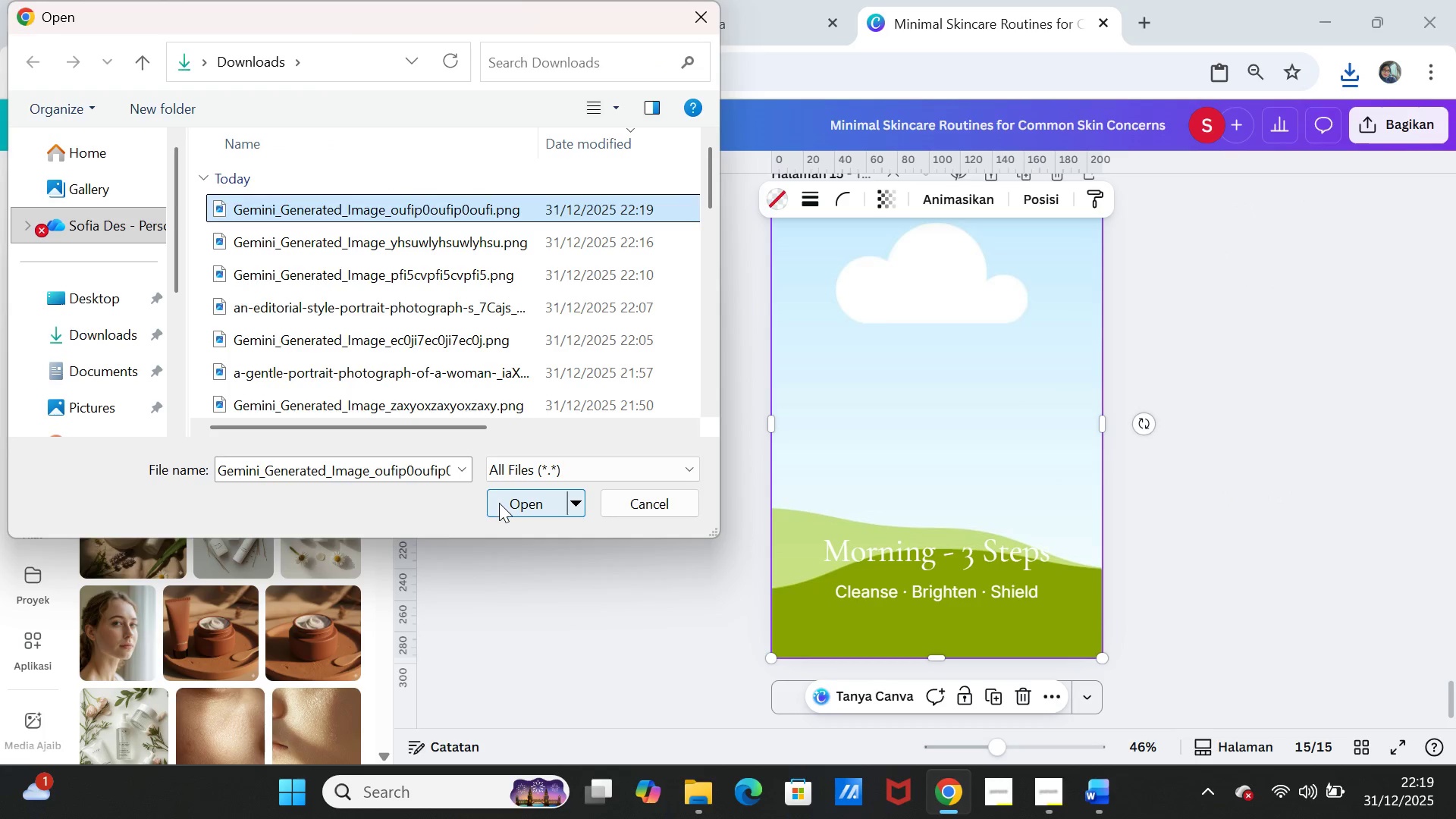 
left_click([501, 504])
 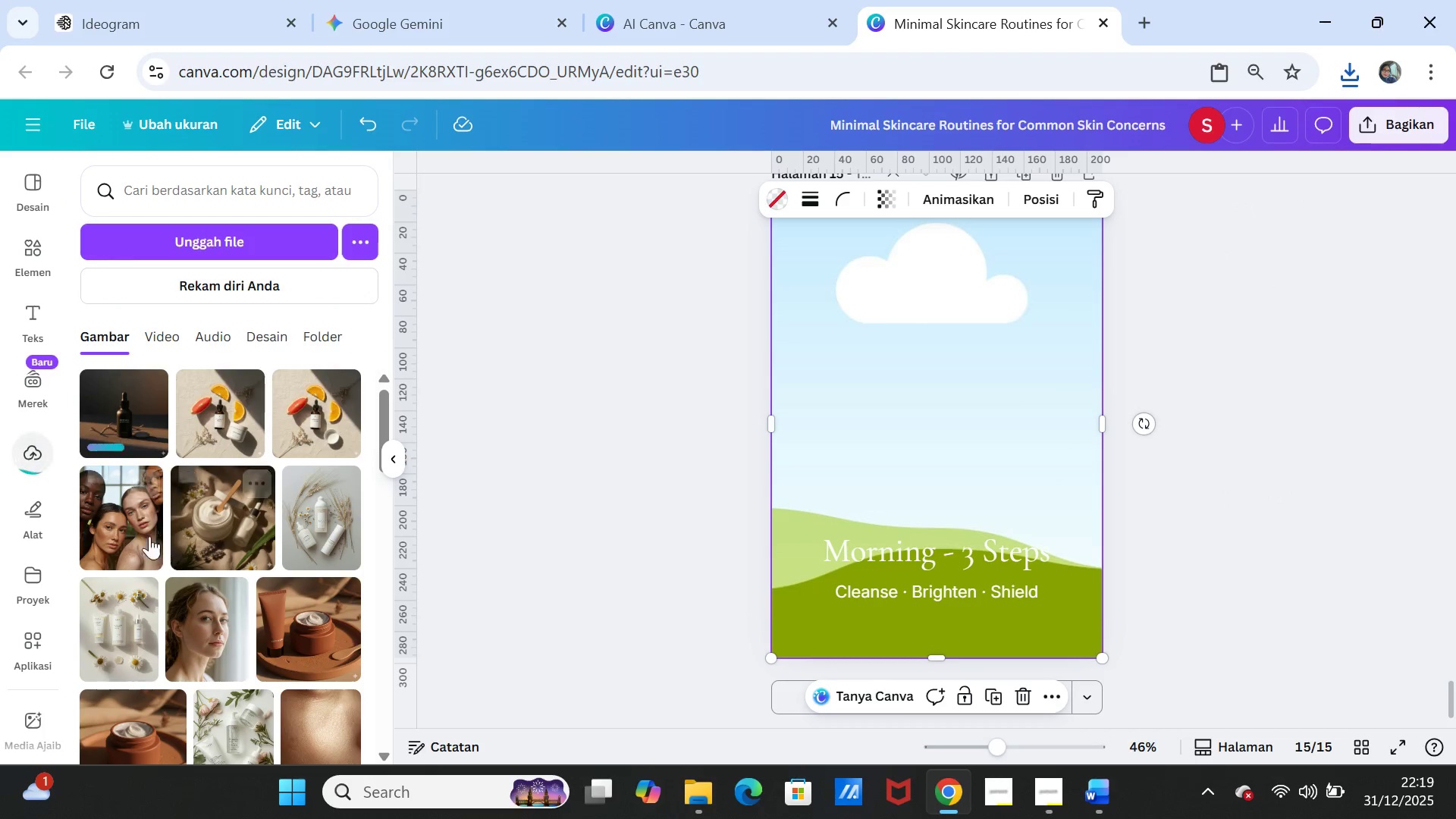 
left_click([124, 414])
 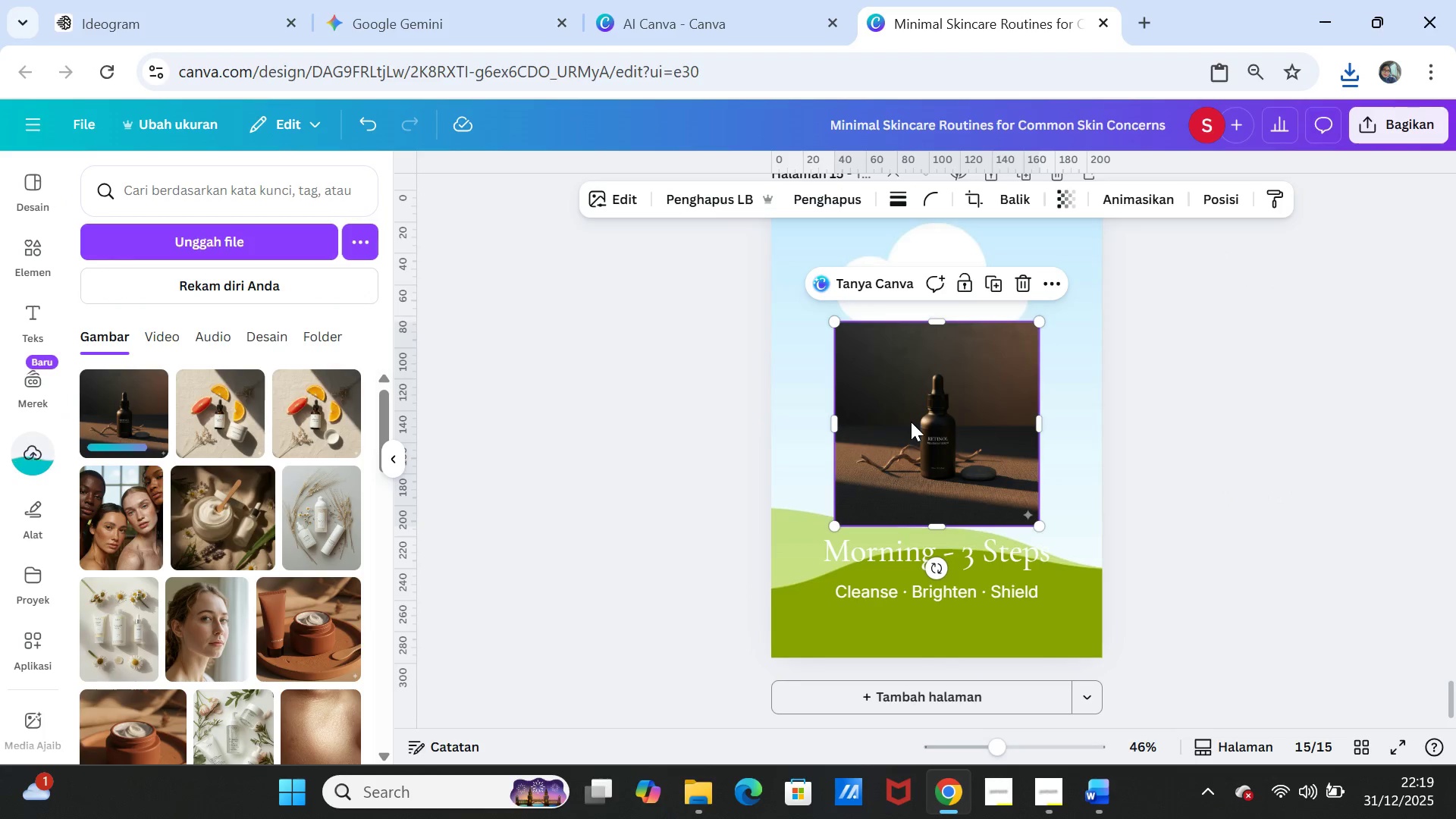 
left_click_drag(start_coordinate=[911, 422], to_coordinate=[904, 400])
 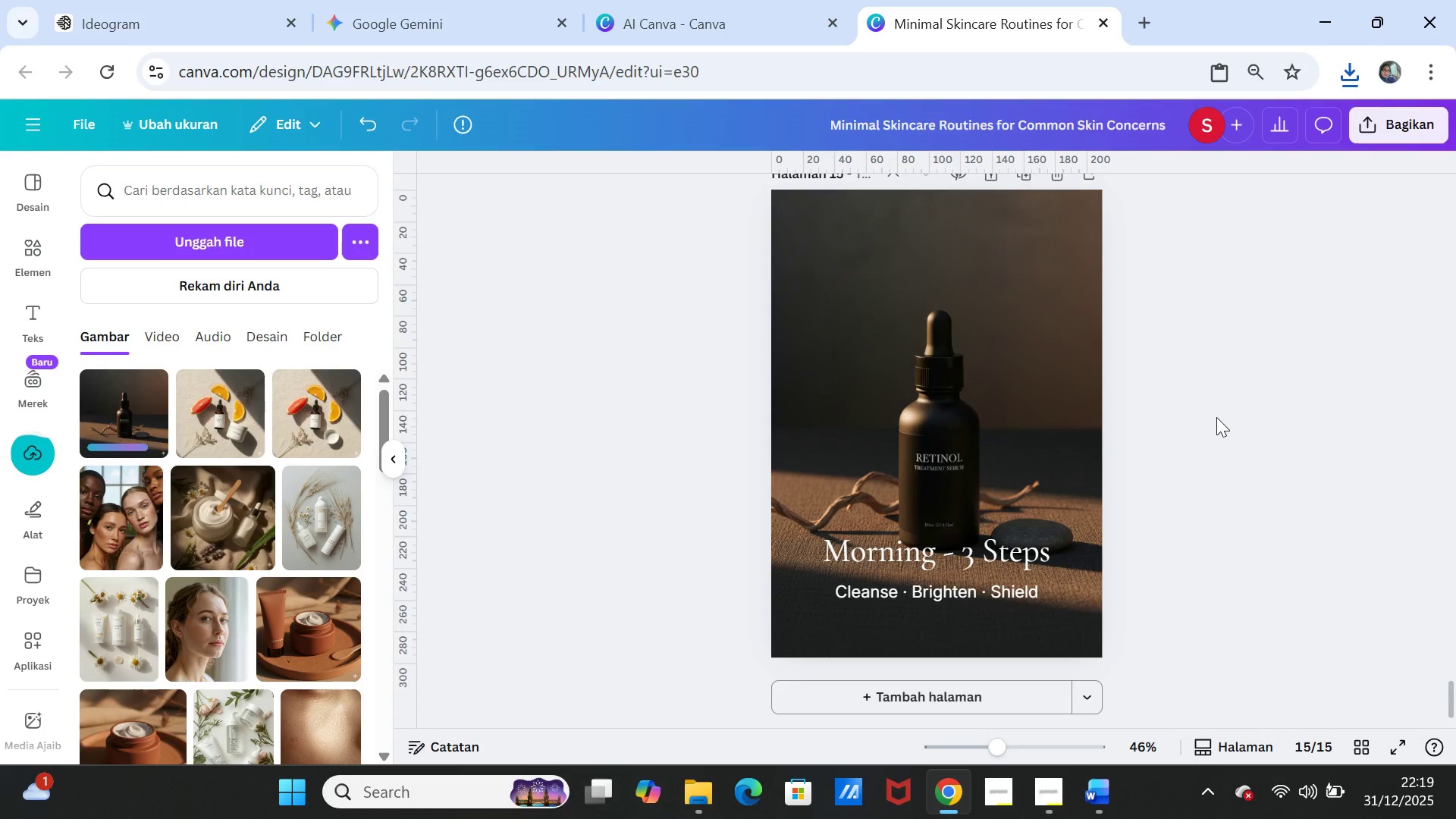 
left_click([1216, 417])
 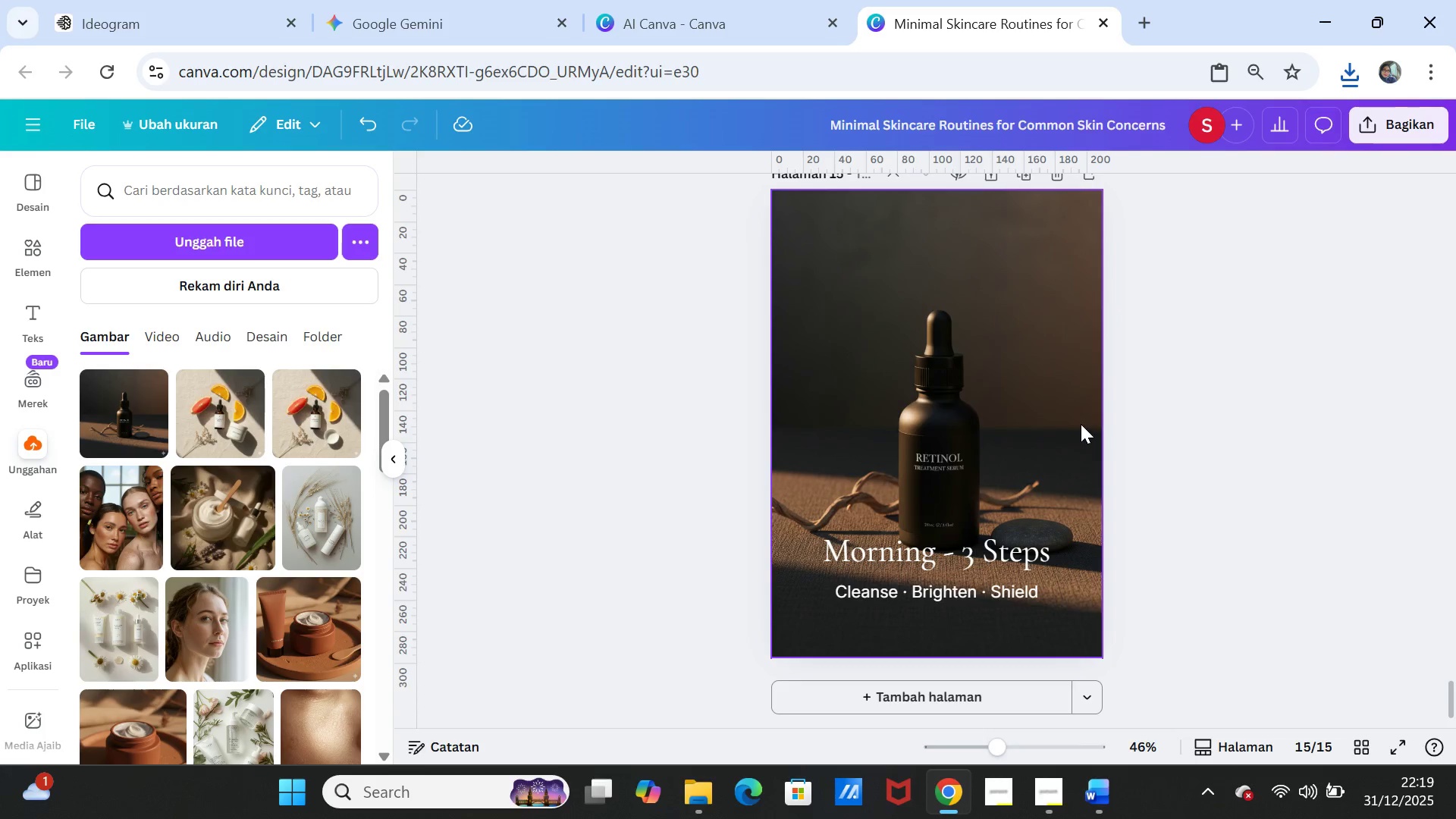 
left_click([974, 423])
 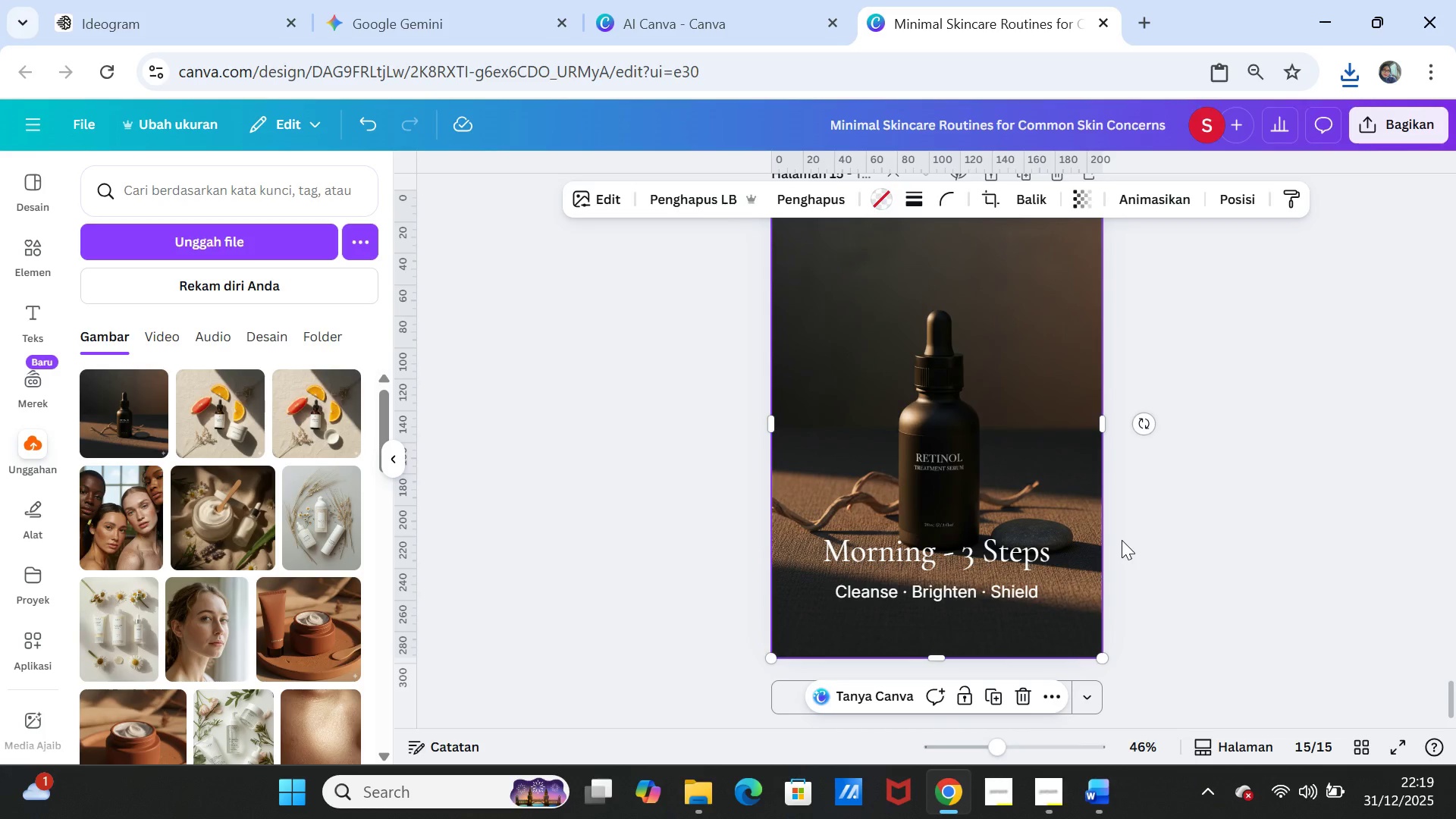 
scroll: coordinate [1122, 540], scroll_direction: up, amount: 3.0
 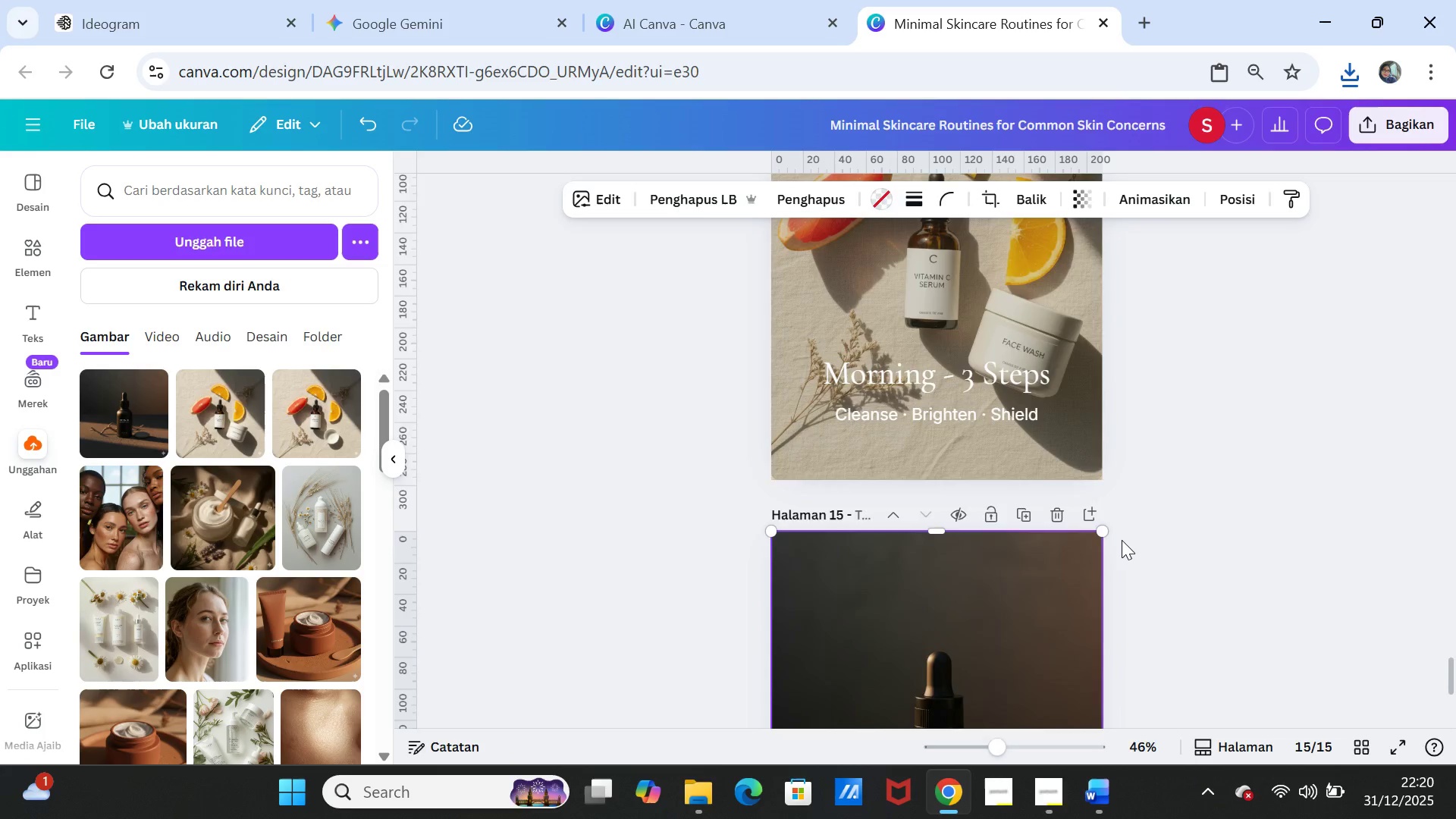 
scroll: coordinate [1122, 540], scroll_direction: down, amount: 3.0
 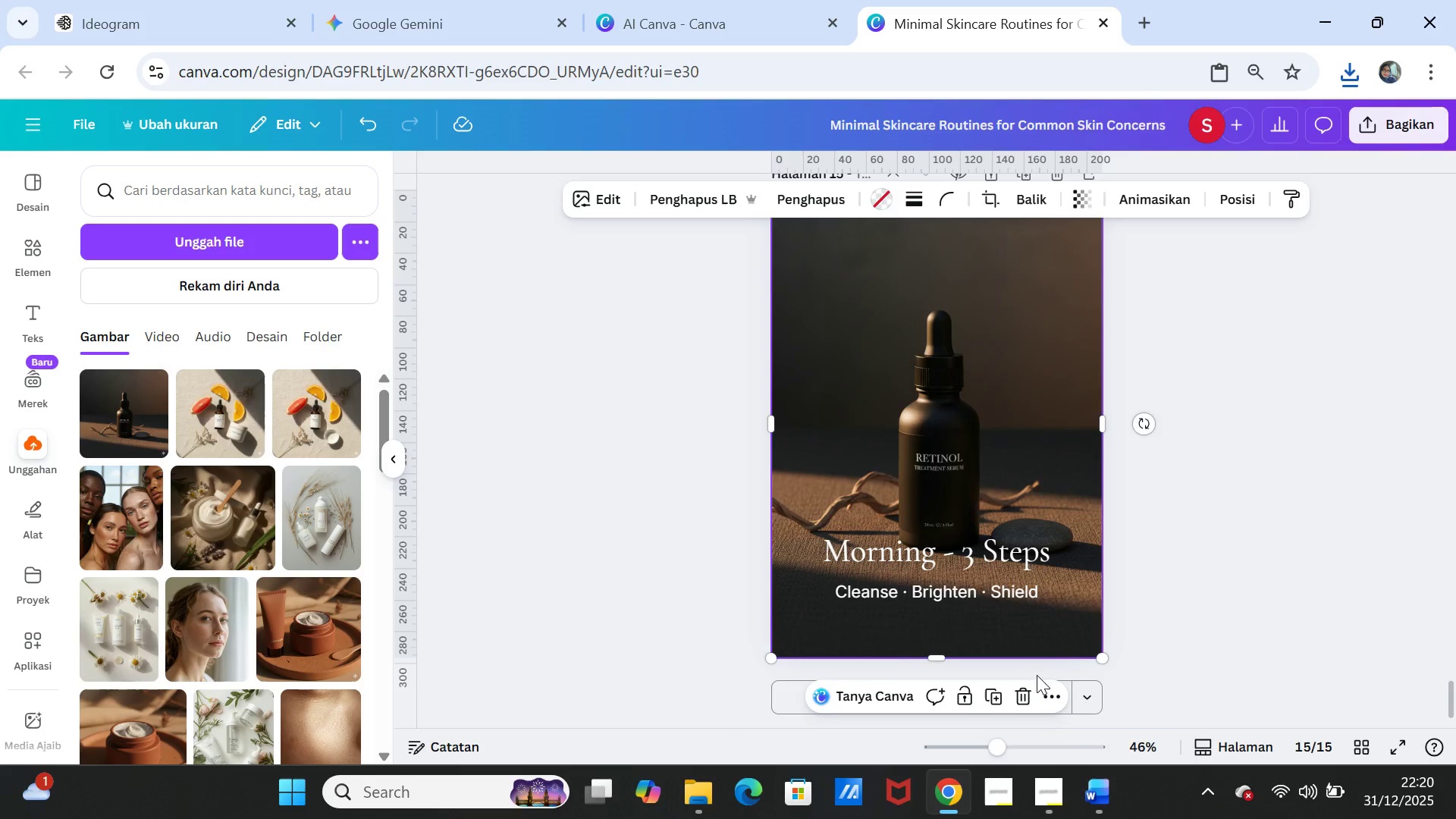 
left_click([1097, 784])
 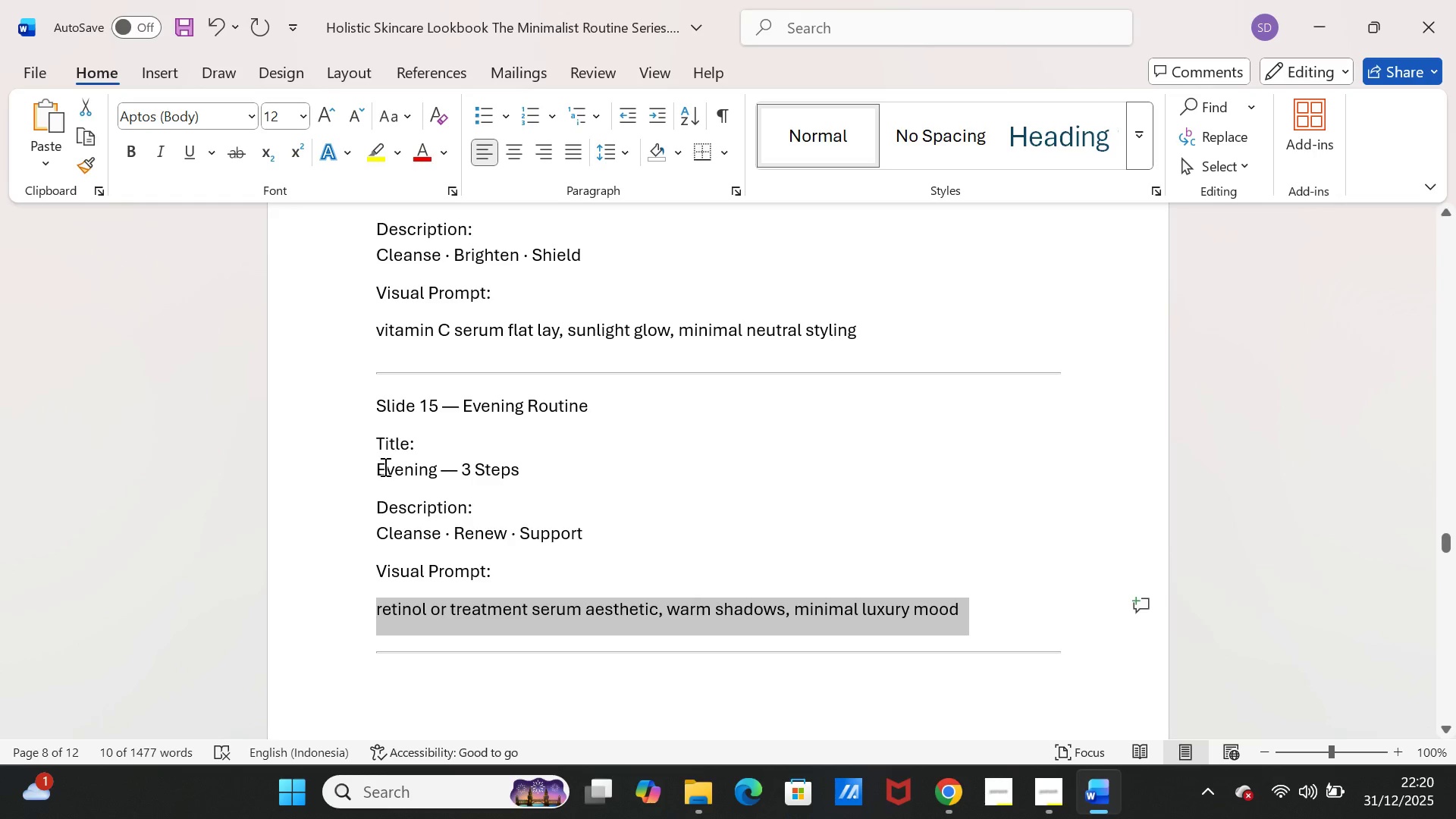 
left_click_drag(start_coordinate=[378, 467], to_coordinate=[436, 469])
 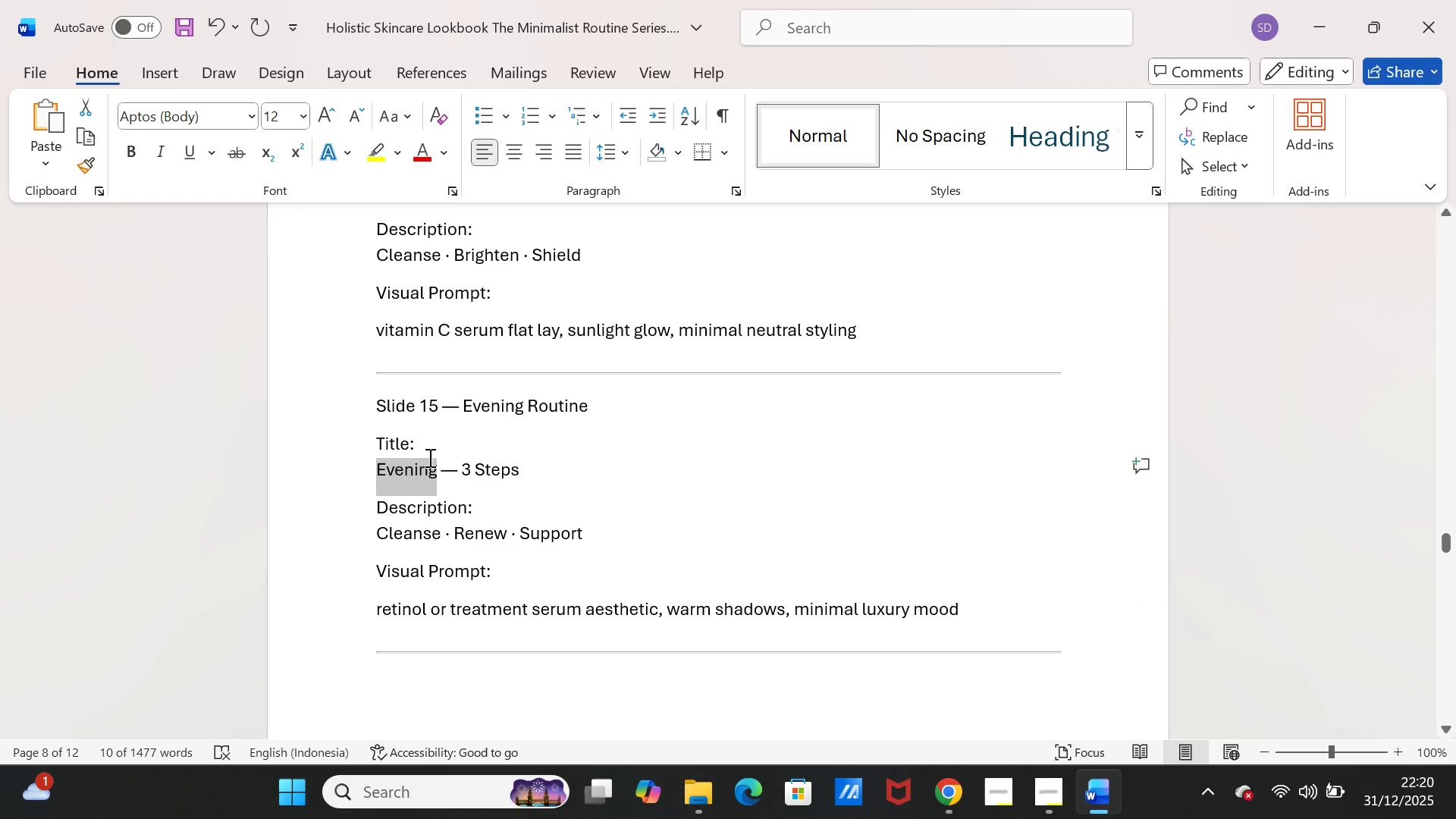 
key(Control+C)
 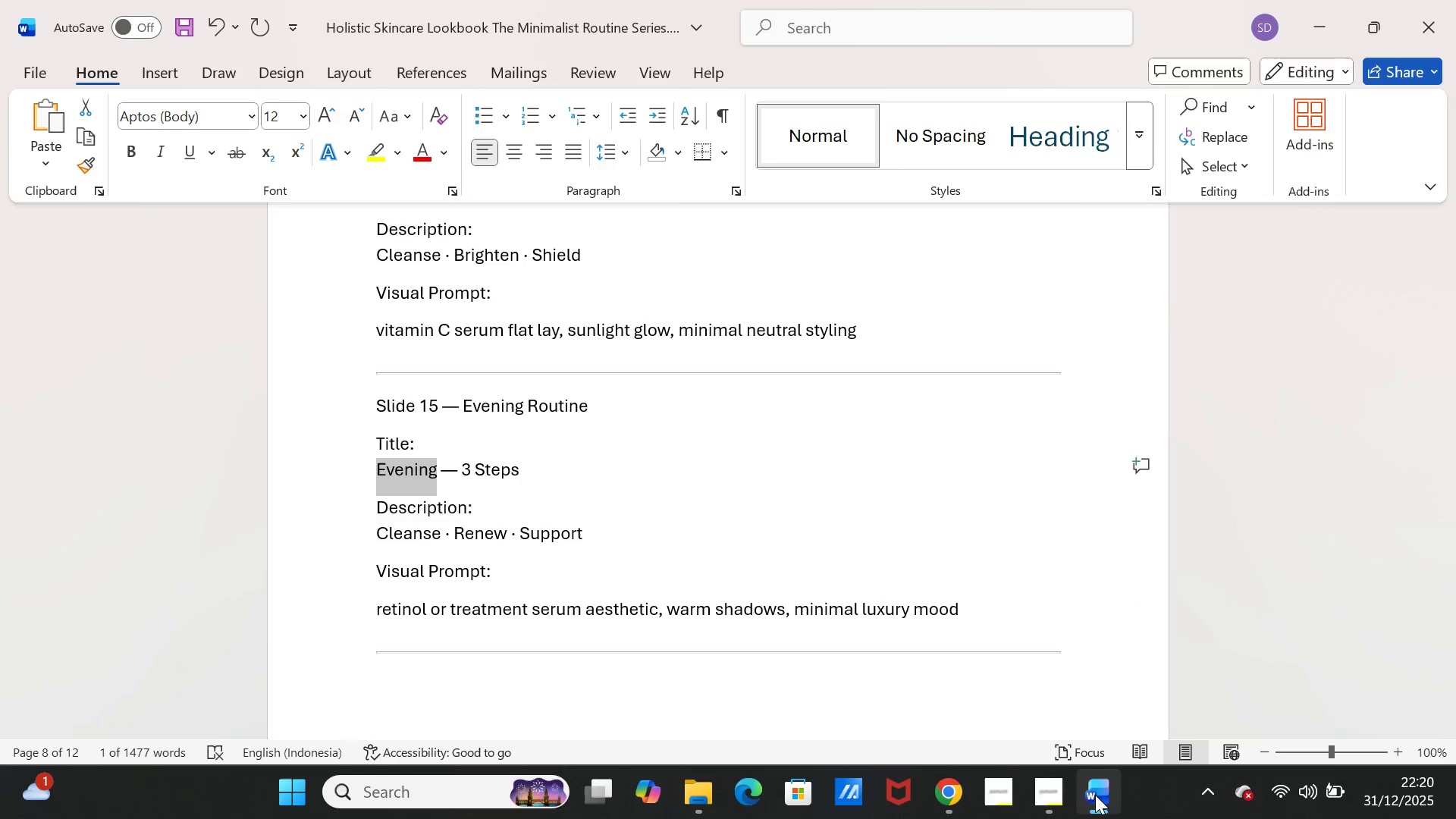 
left_click([1095, 795])
 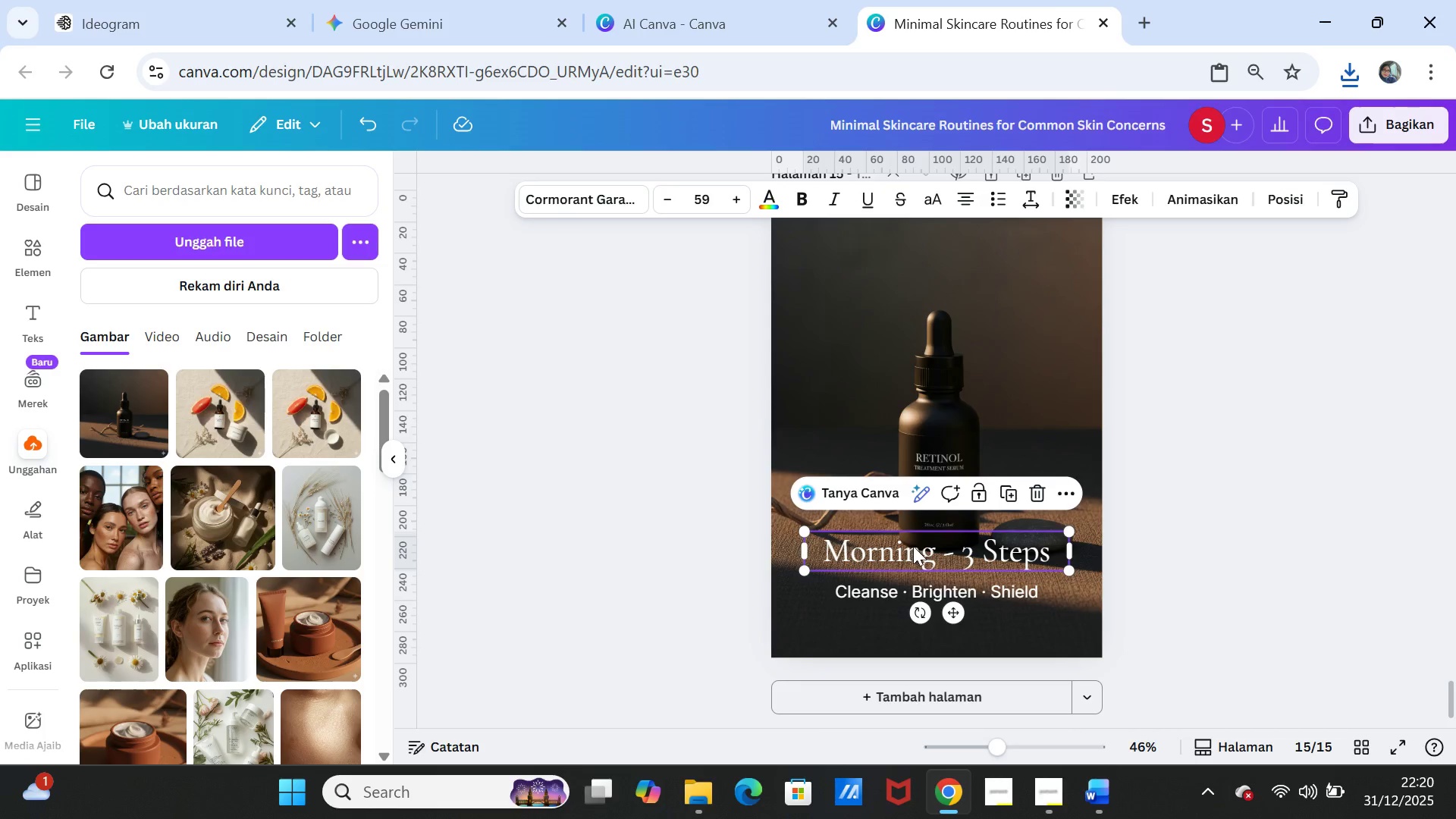 
left_click([917, 548])
 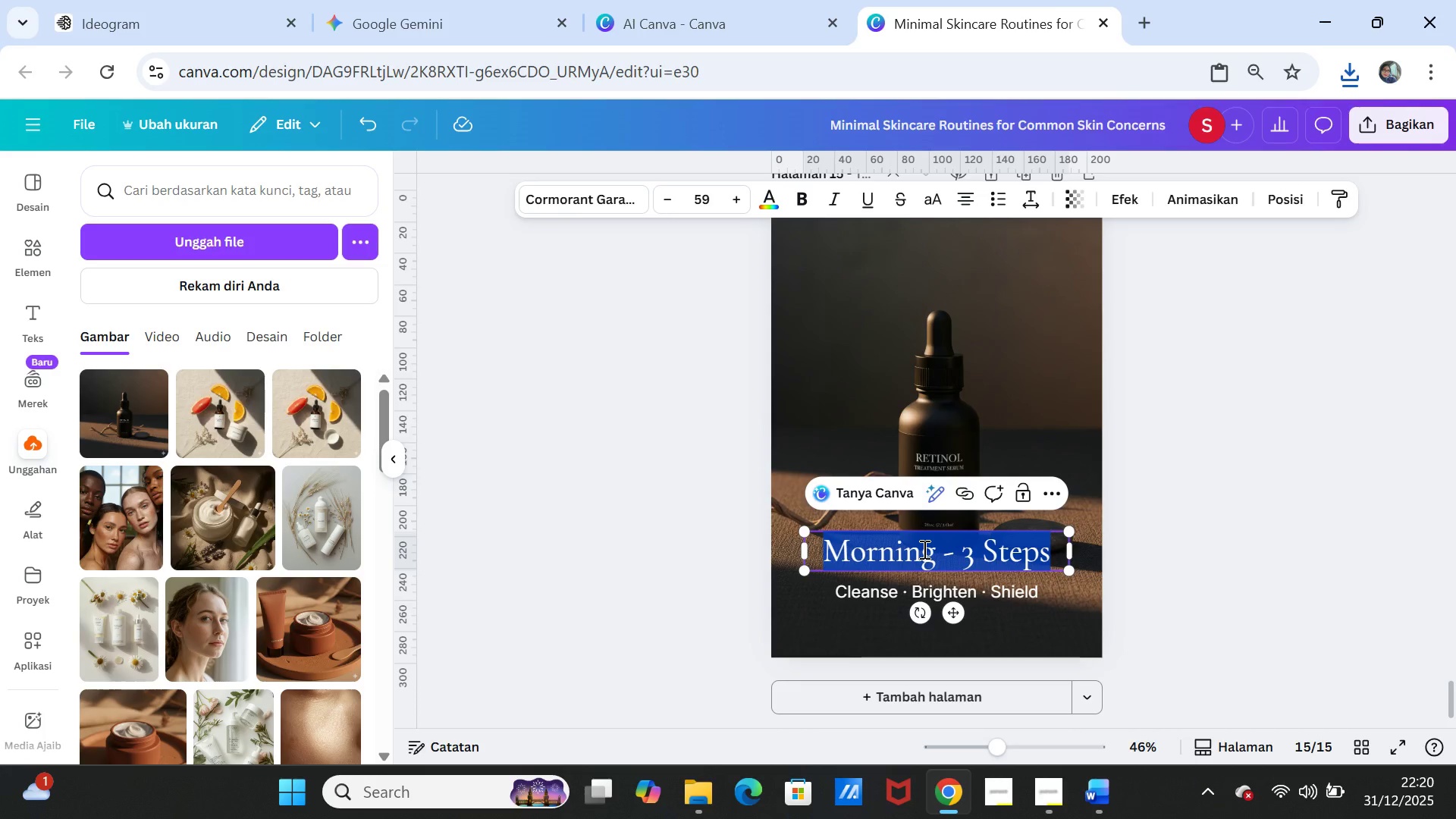 
left_click([923, 549])
 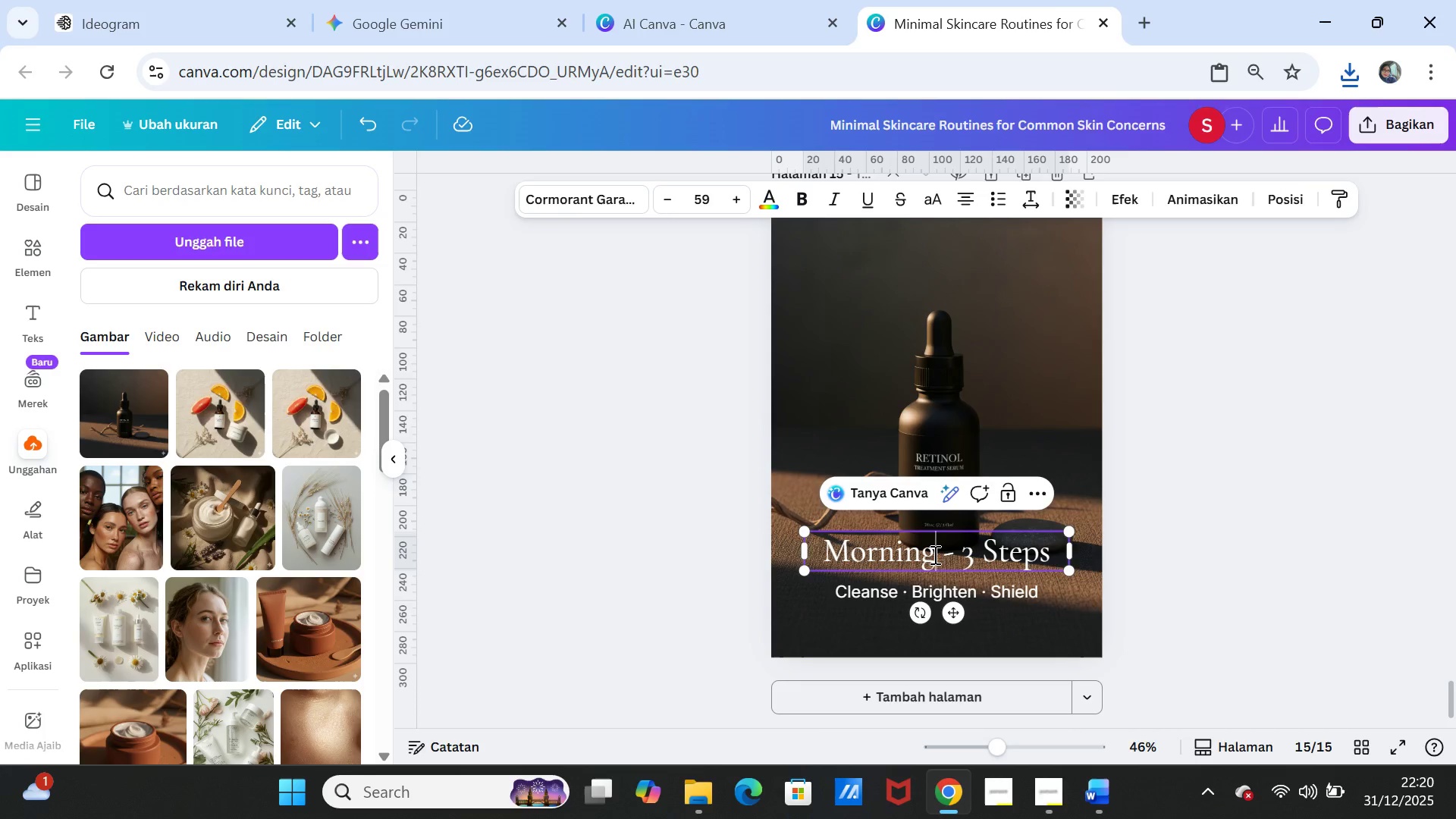 
left_click_drag(start_coordinate=[934, 554], to_coordinate=[826, 554])
 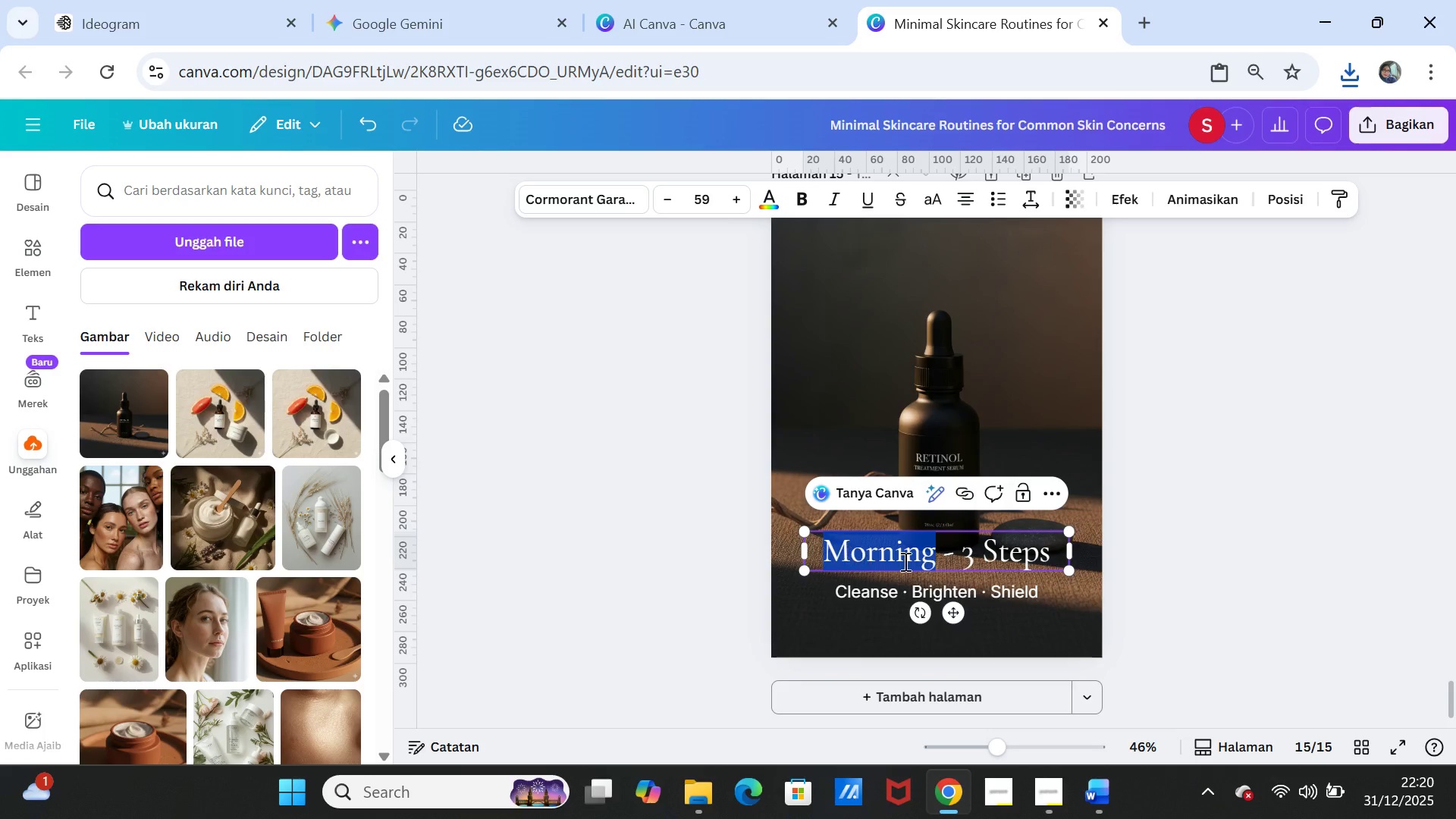 
key(Control+V)
 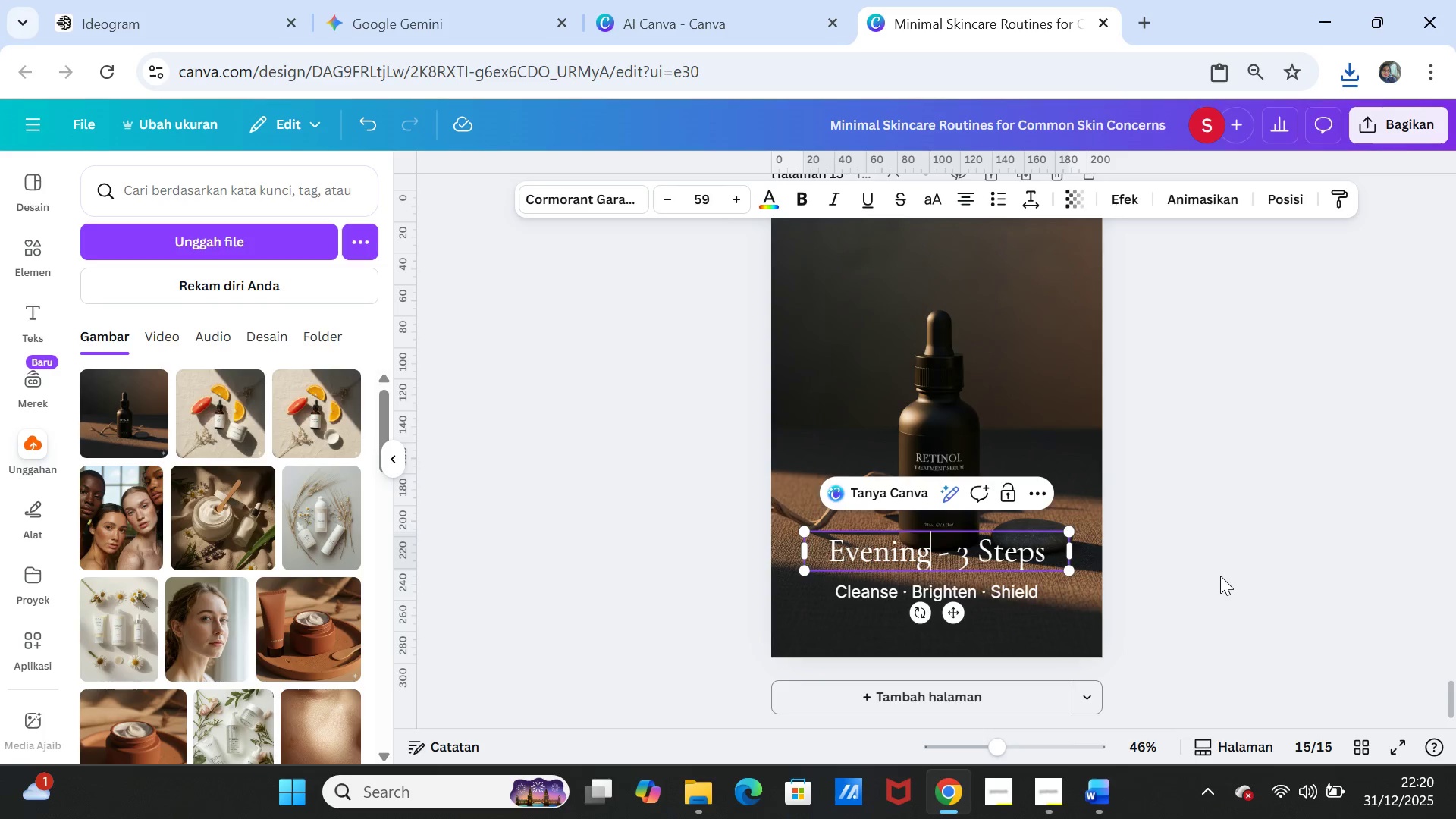 
left_click([1220, 576])
 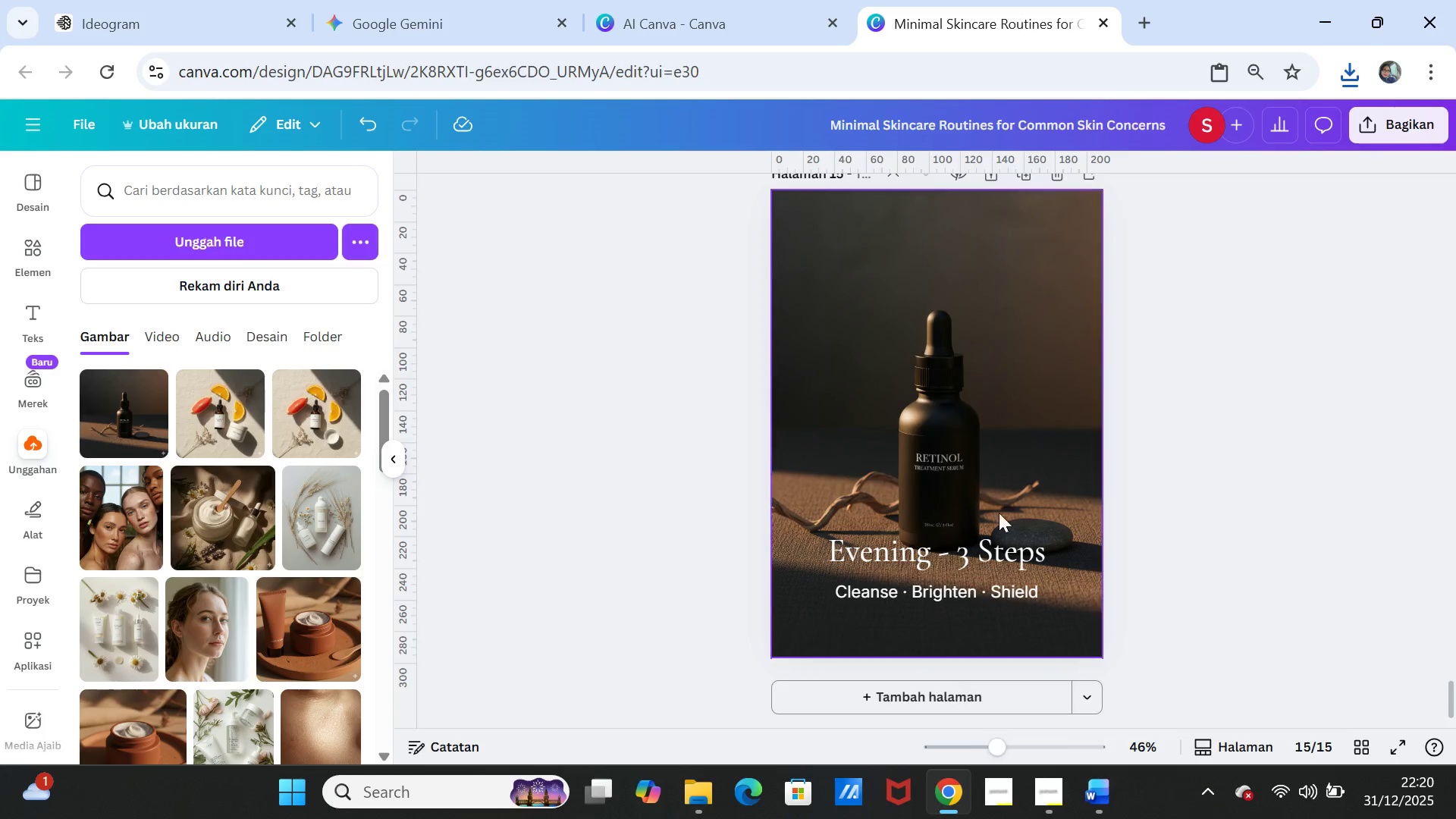 
left_click([1021, 445])
 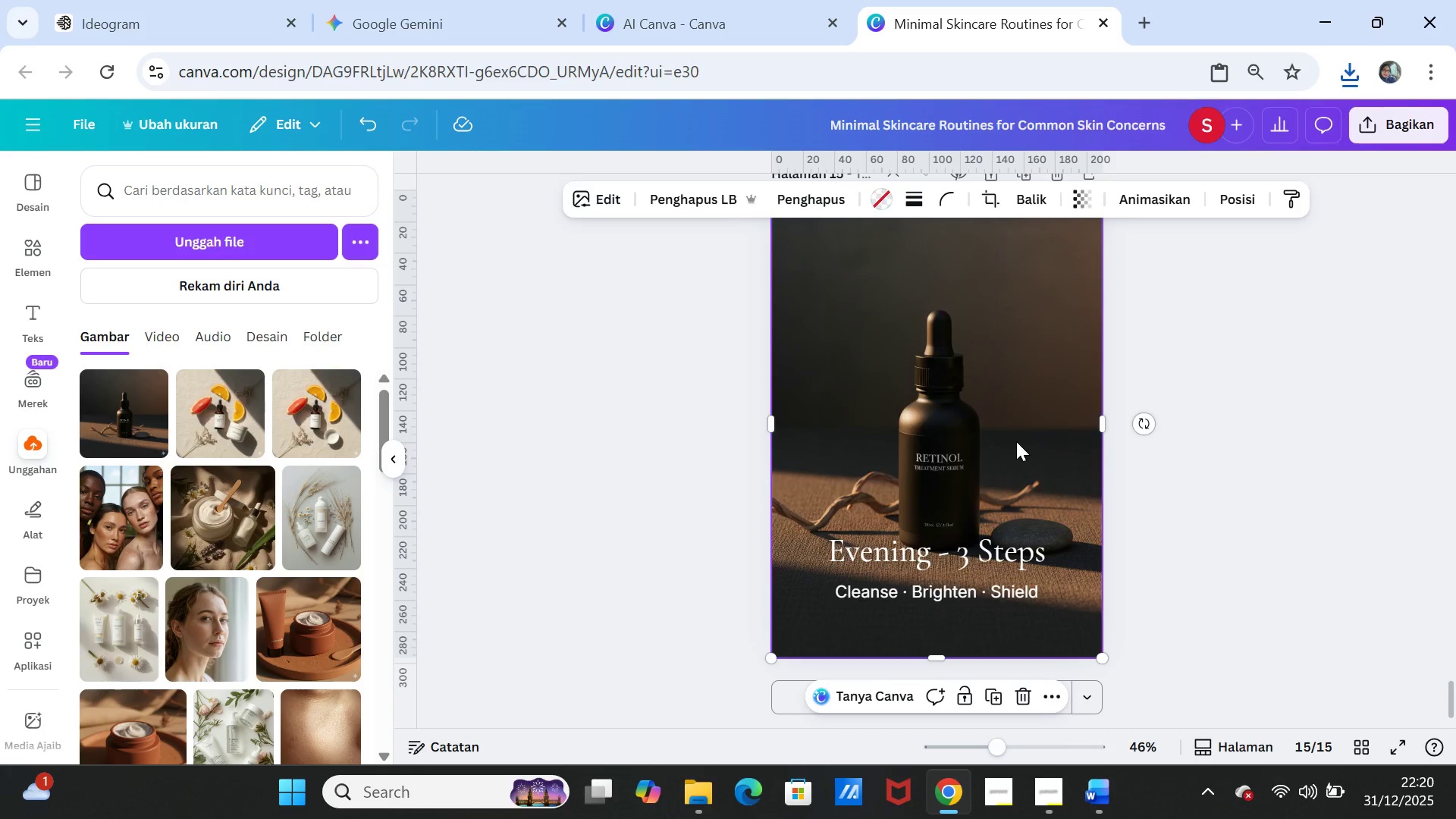 
key(Delete)
 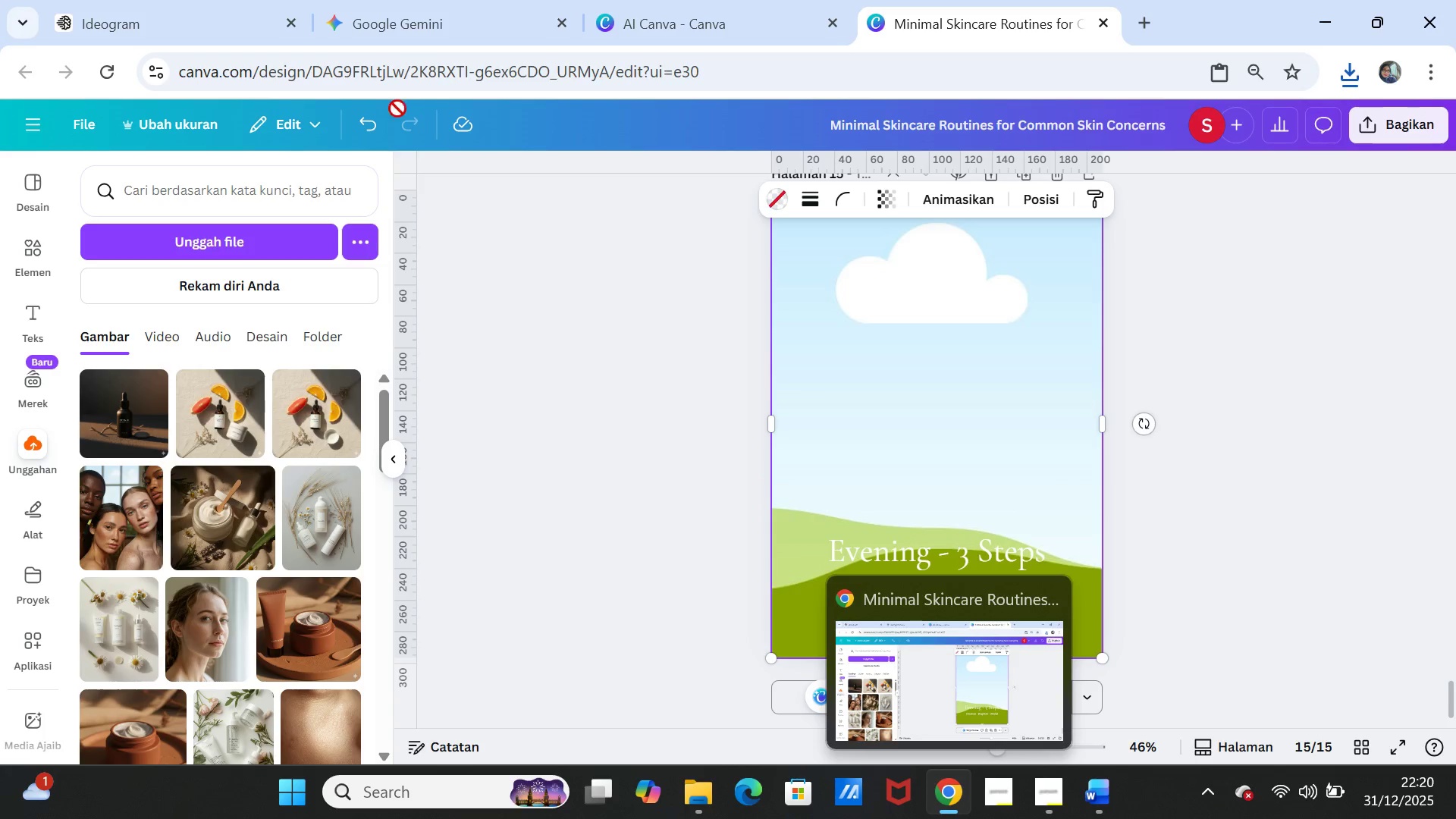 
left_click([397, 26])
 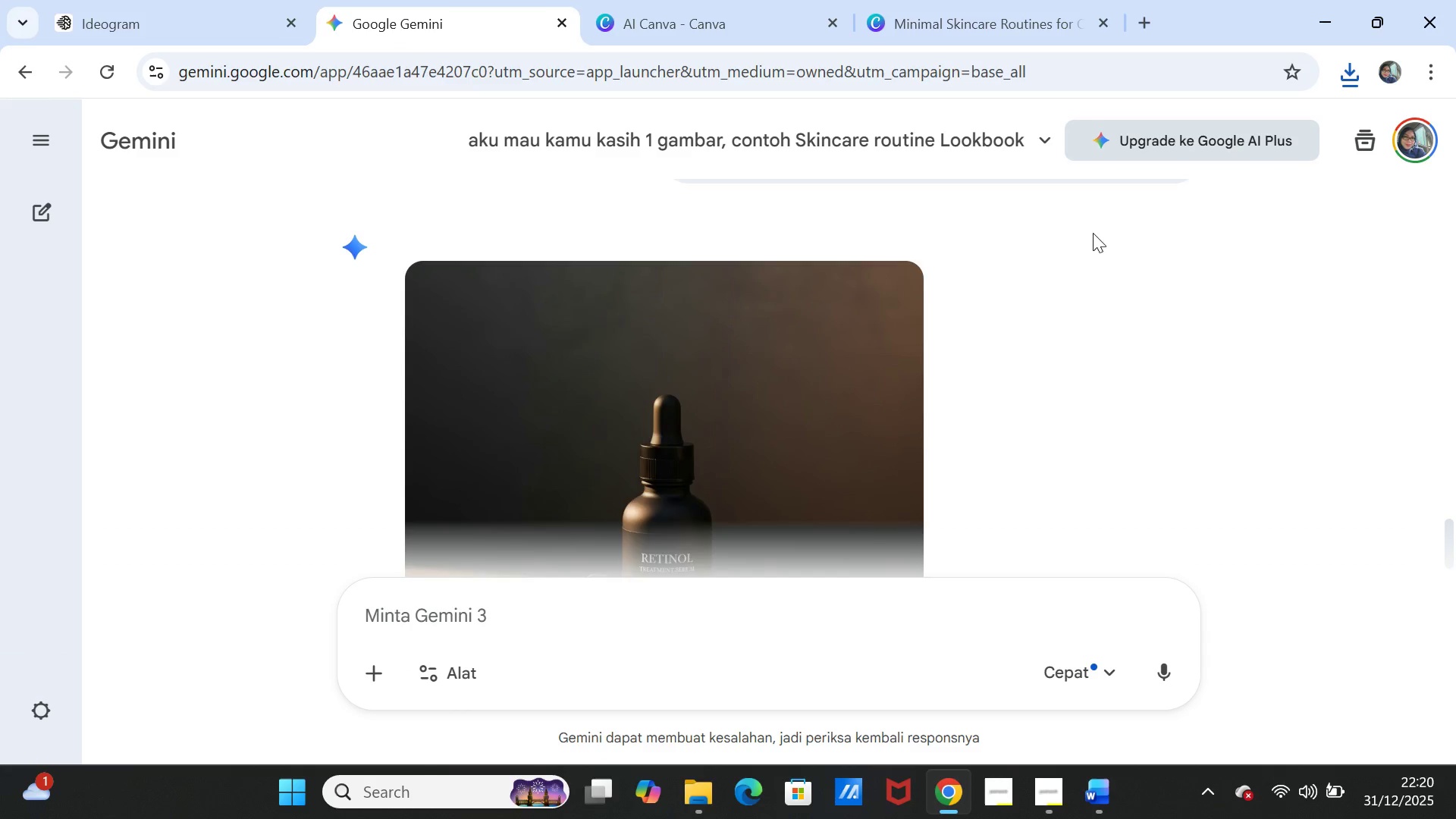 
scroll: coordinate [1116, 246], scroll_direction: up, amount: 2.0
 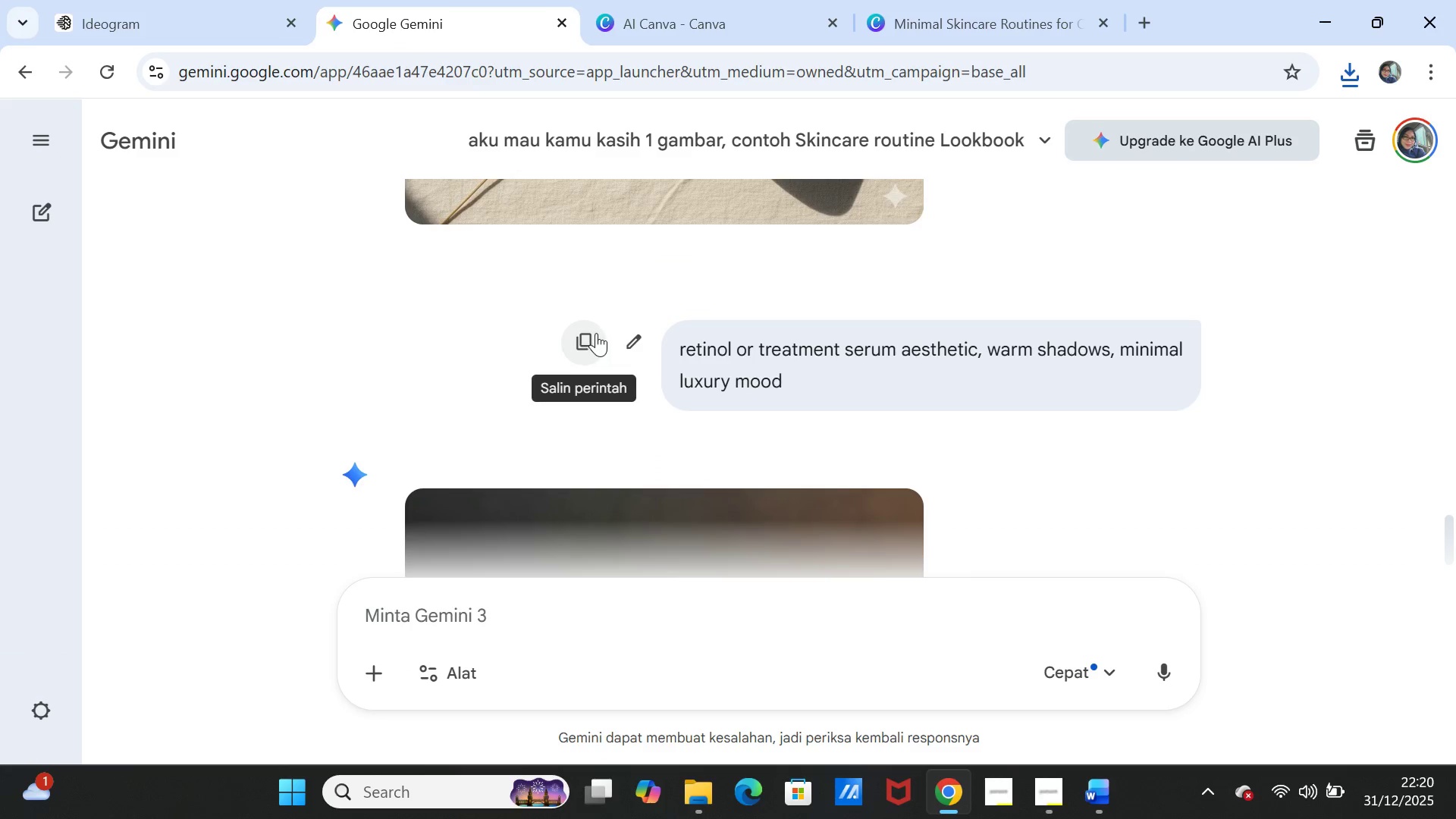 
left_click([589, 336])
 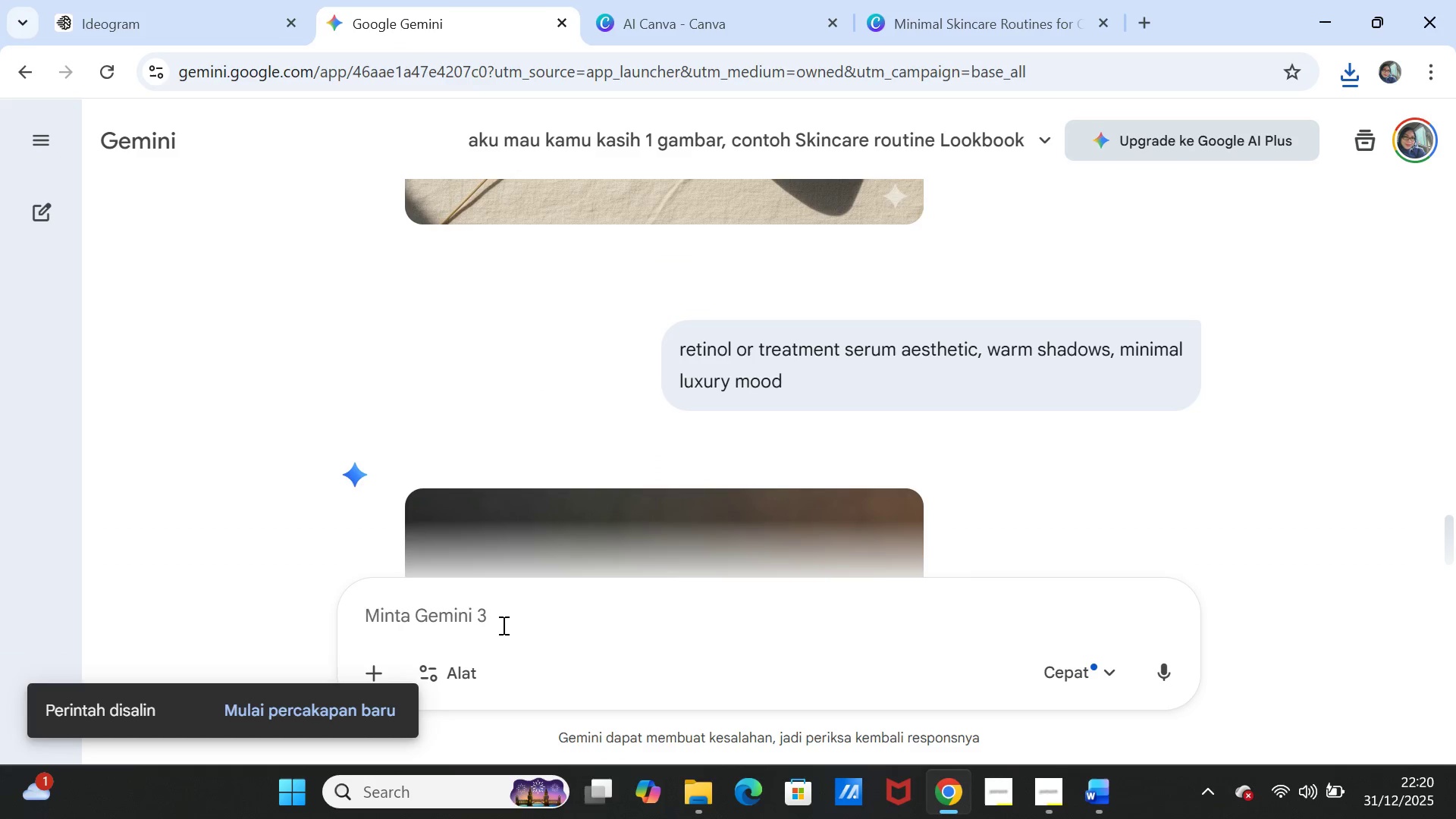 
left_click([501, 616])
 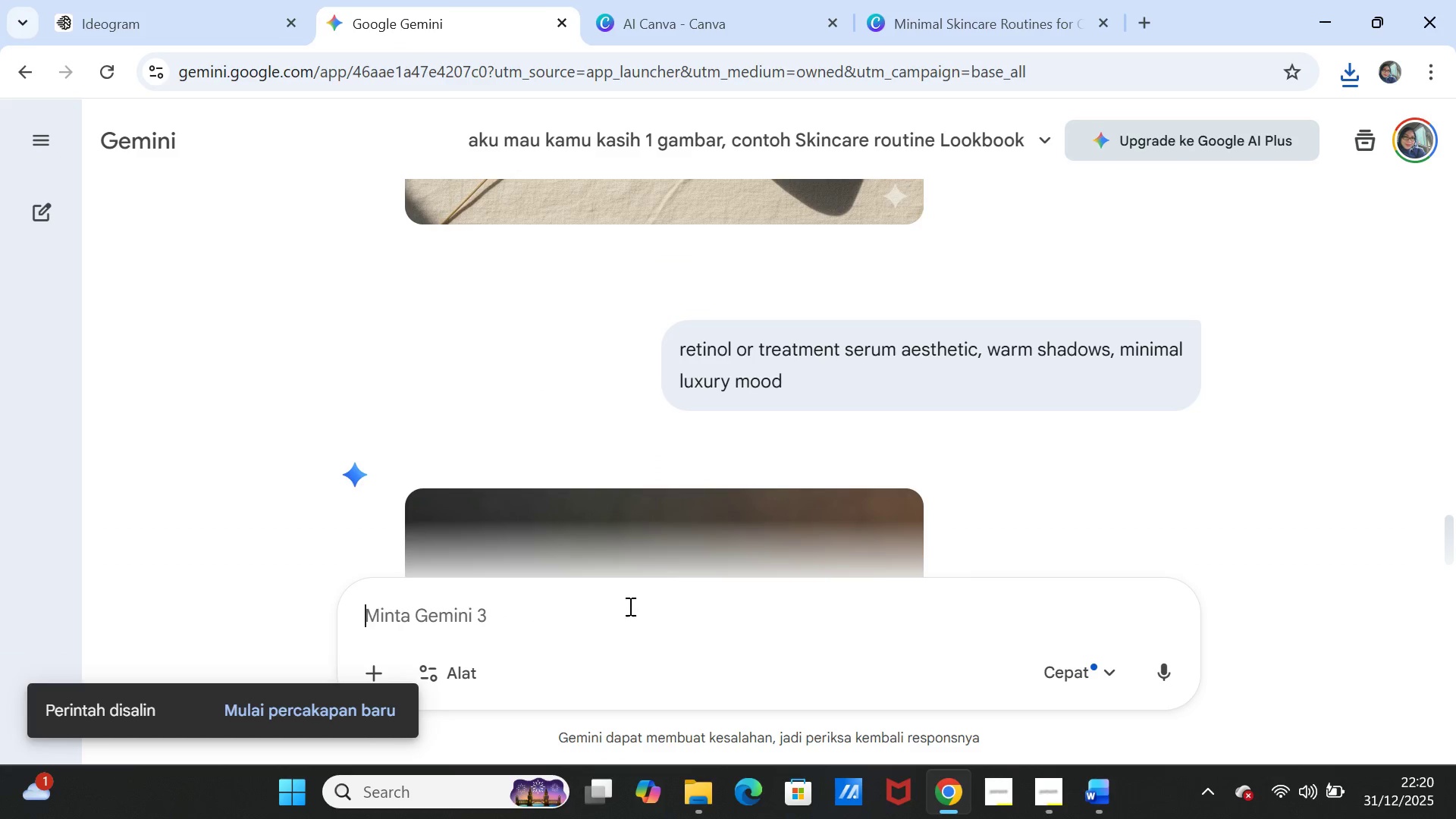 
key(Control+V)
 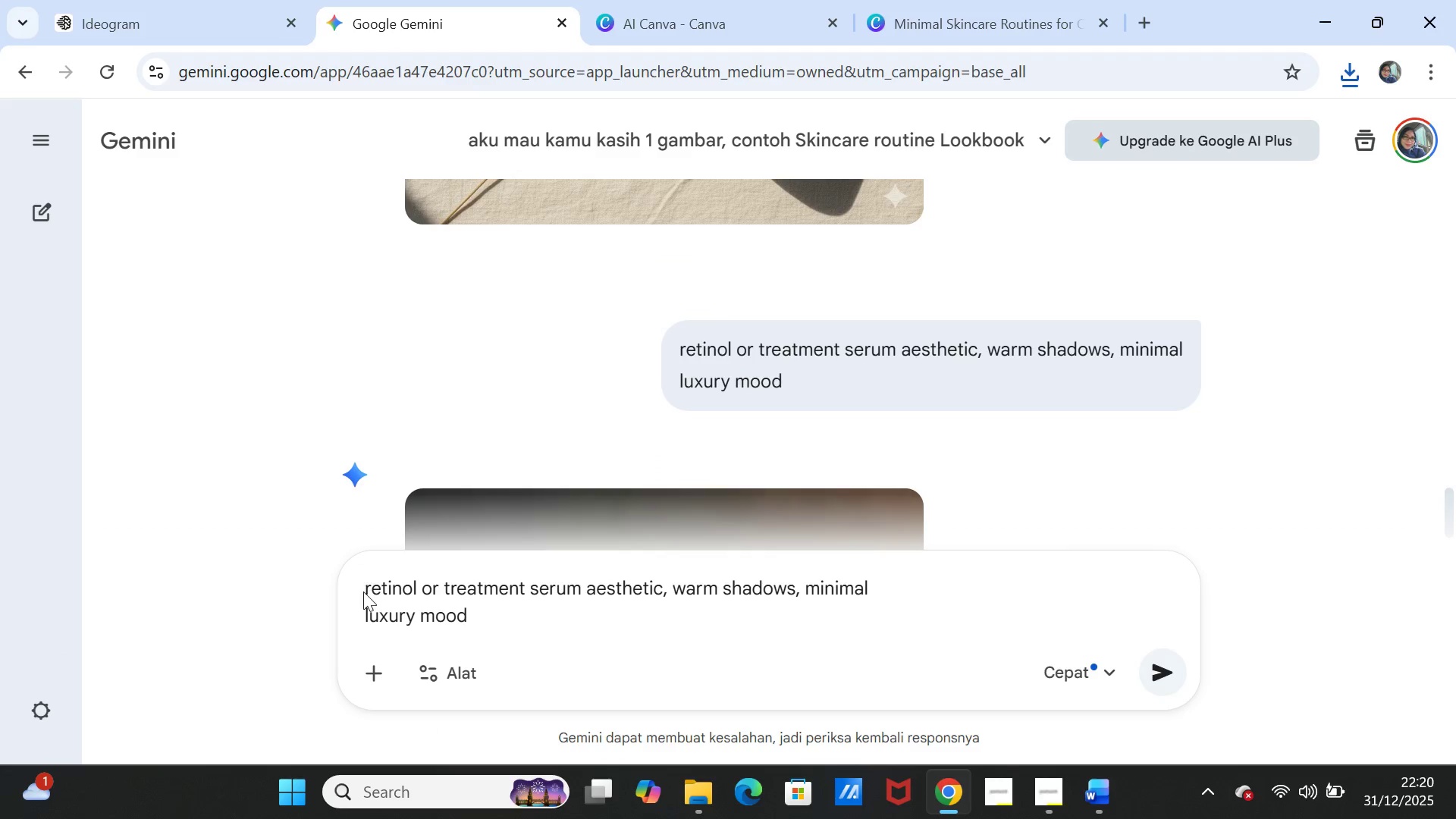 
left_click([362, 592])
 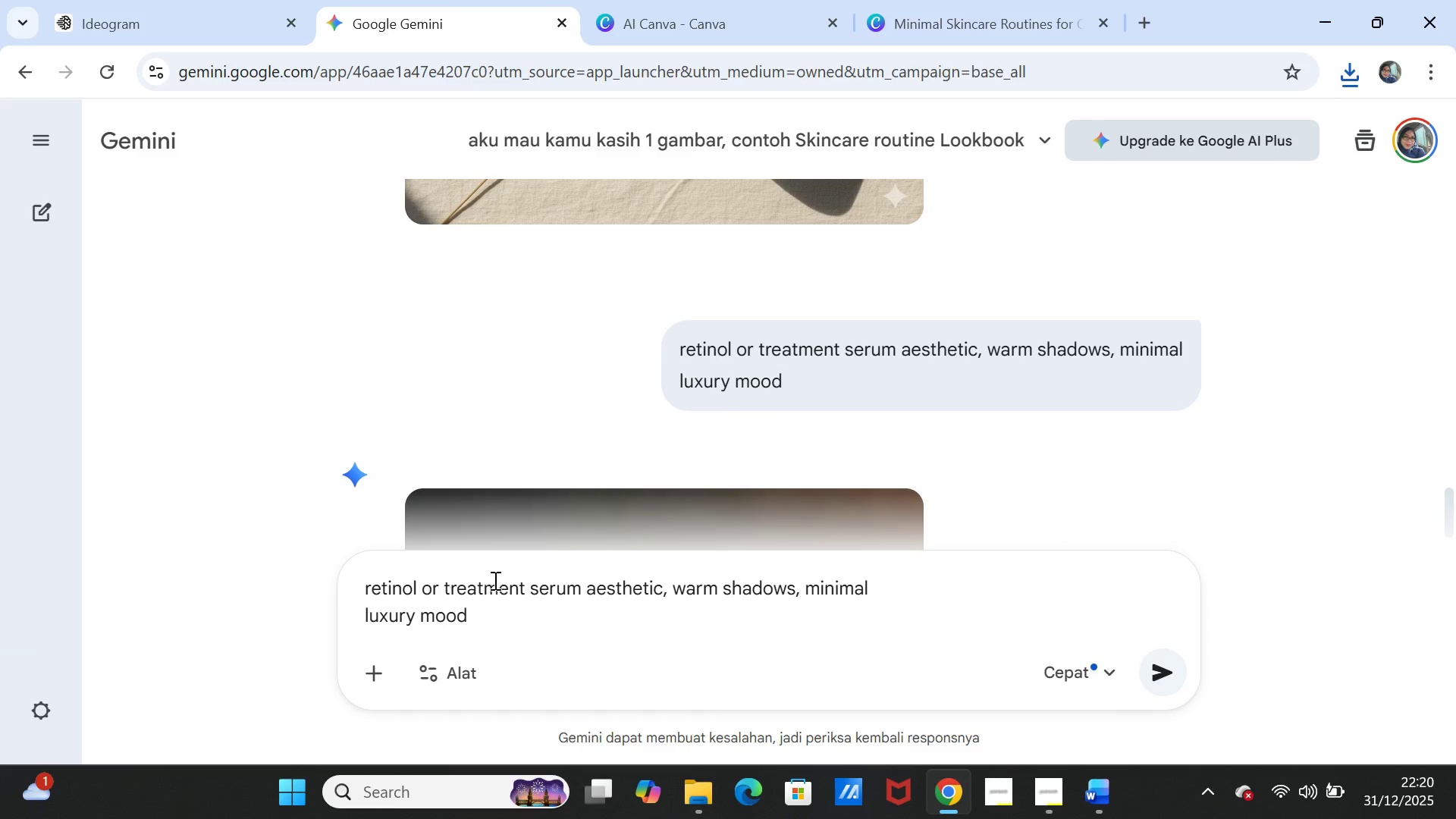 
type(face wash)
 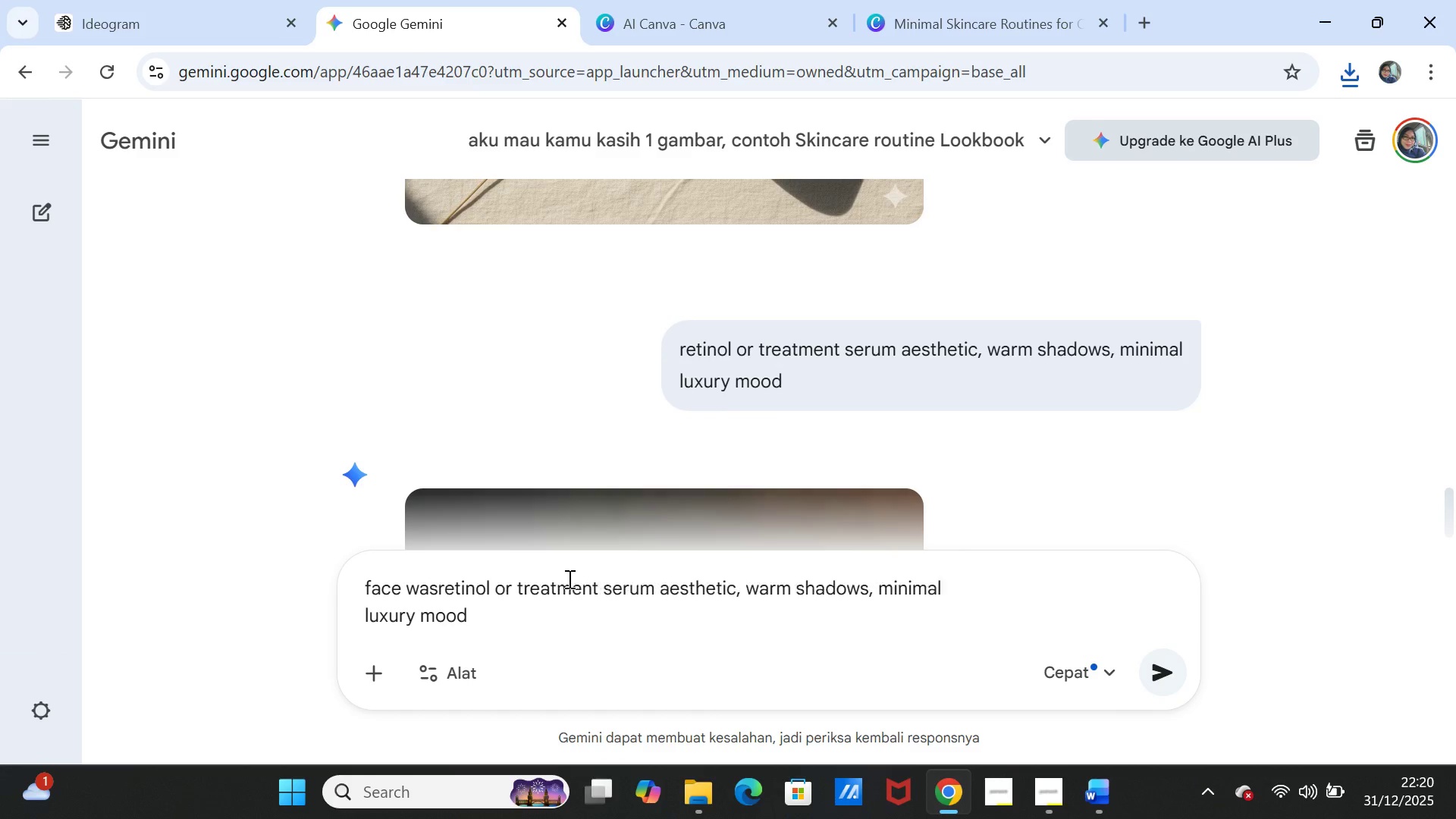 
key(Backspace)
key(Backspace)
key(Backspace)
key(Backspace)
key(Backspace)
type(wash in little bottle, )
 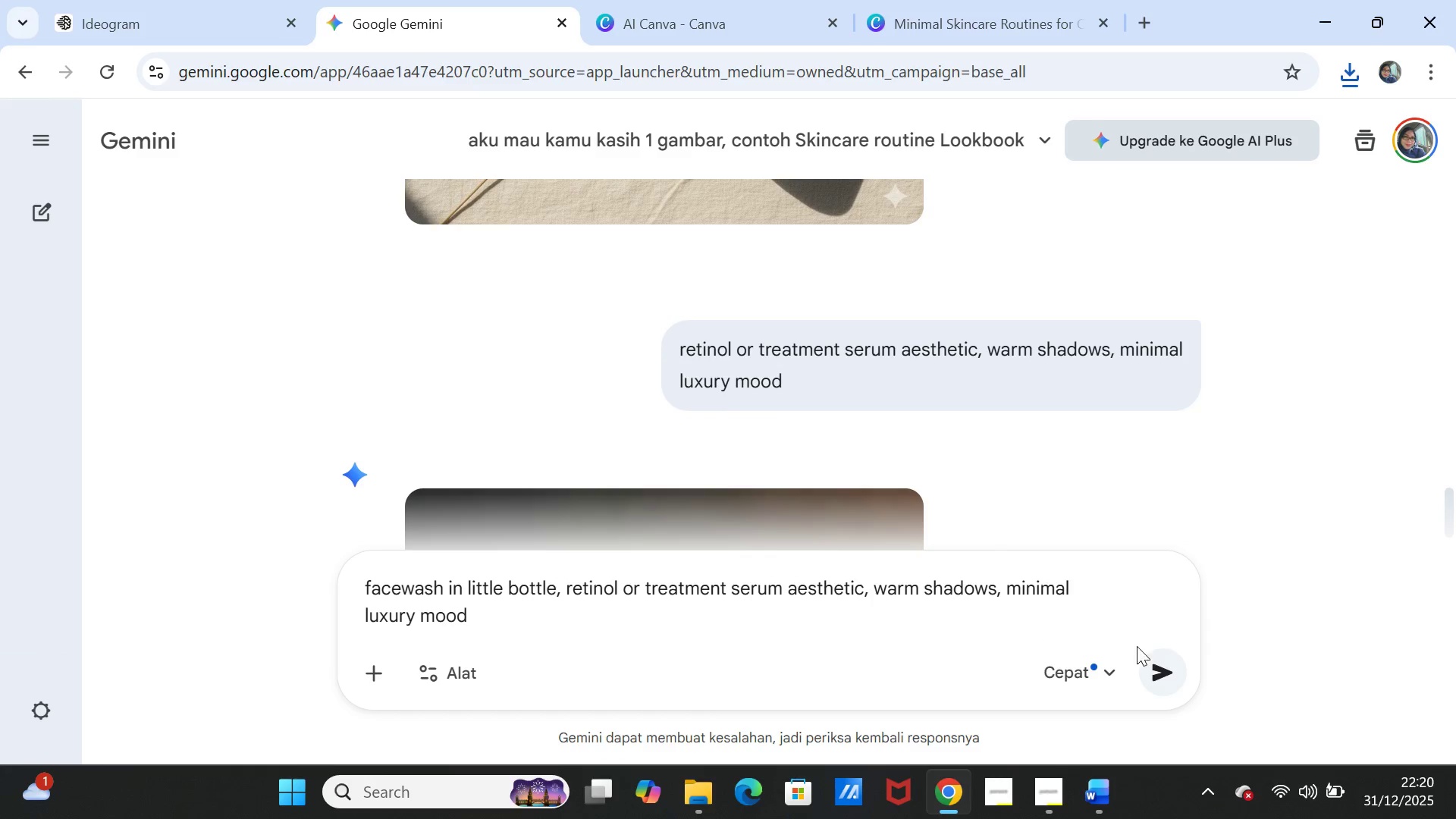 
left_click([1150, 665])
 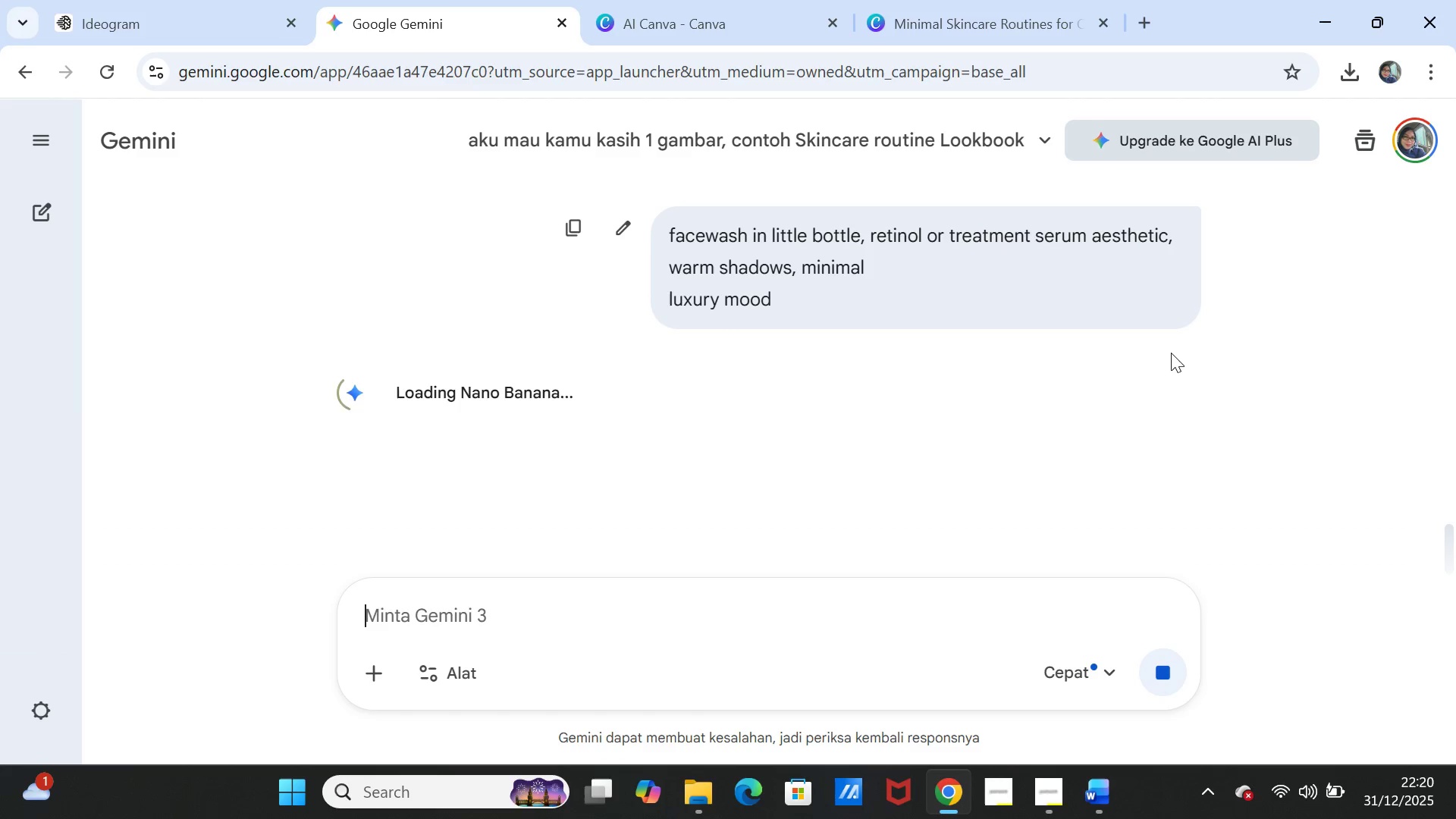 
wait(23.28)
 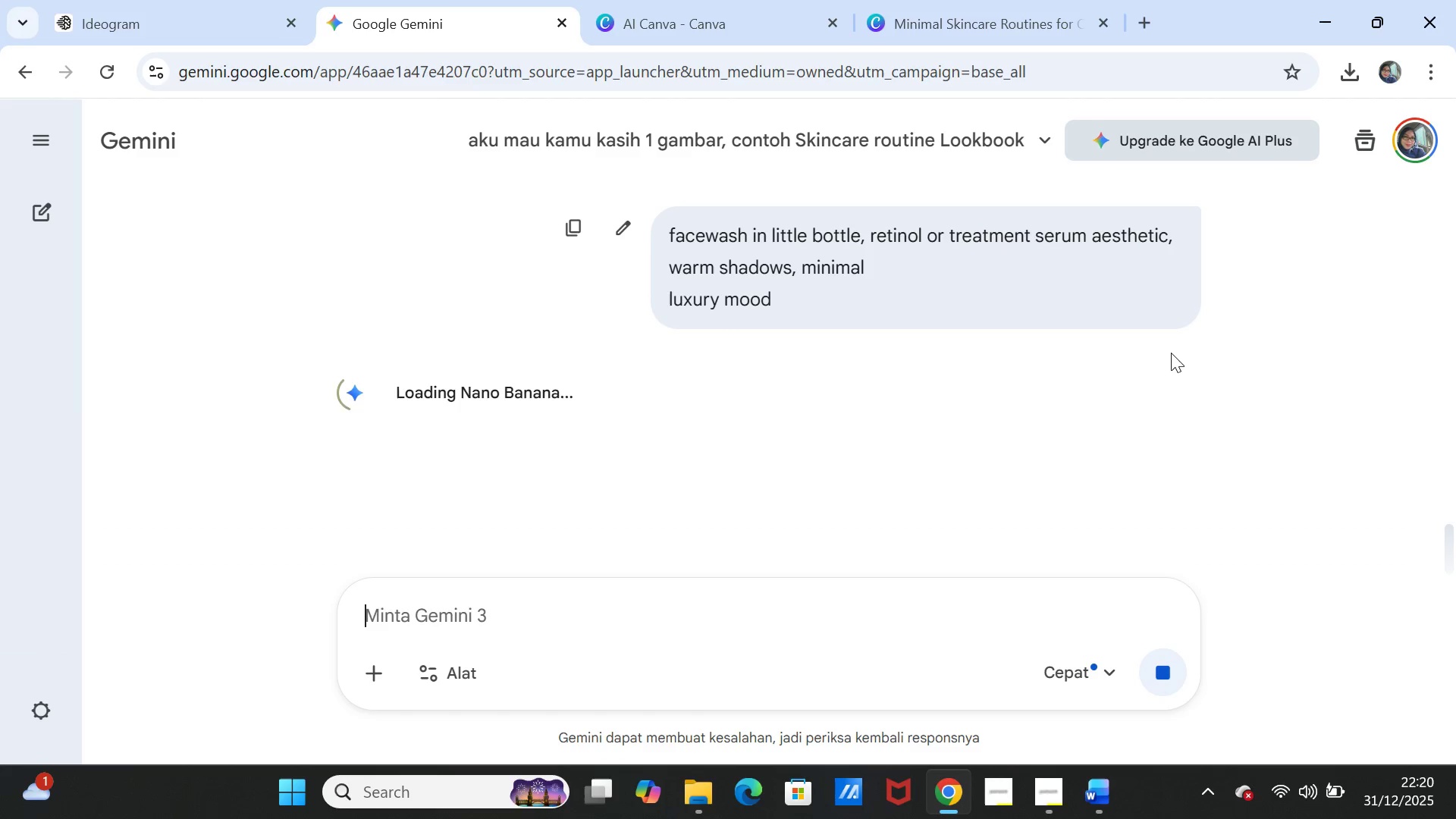 
scroll: coordinate [1150, 347], scroll_direction: down, amount: 2.0
 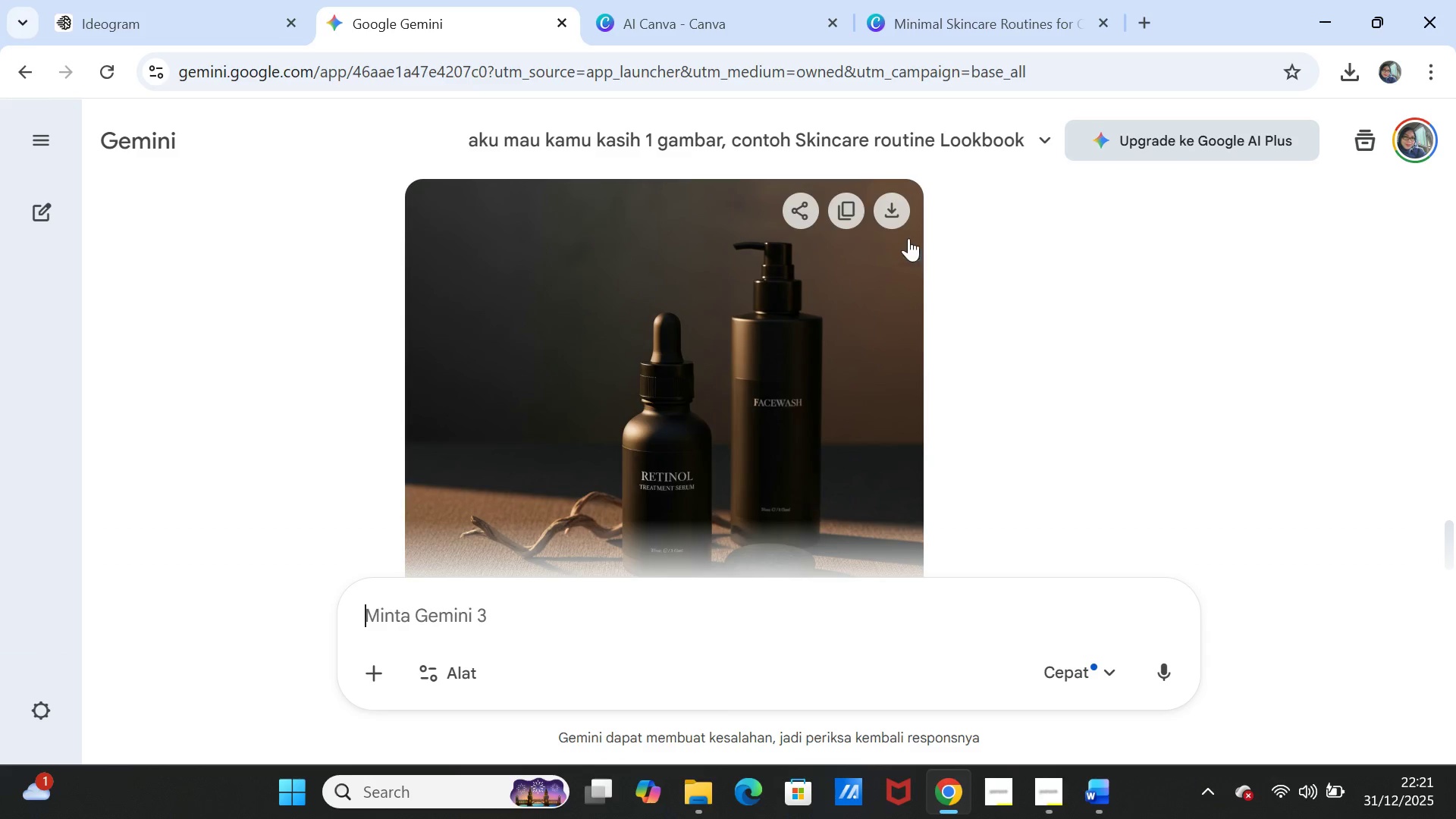 
left_click([891, 220])
 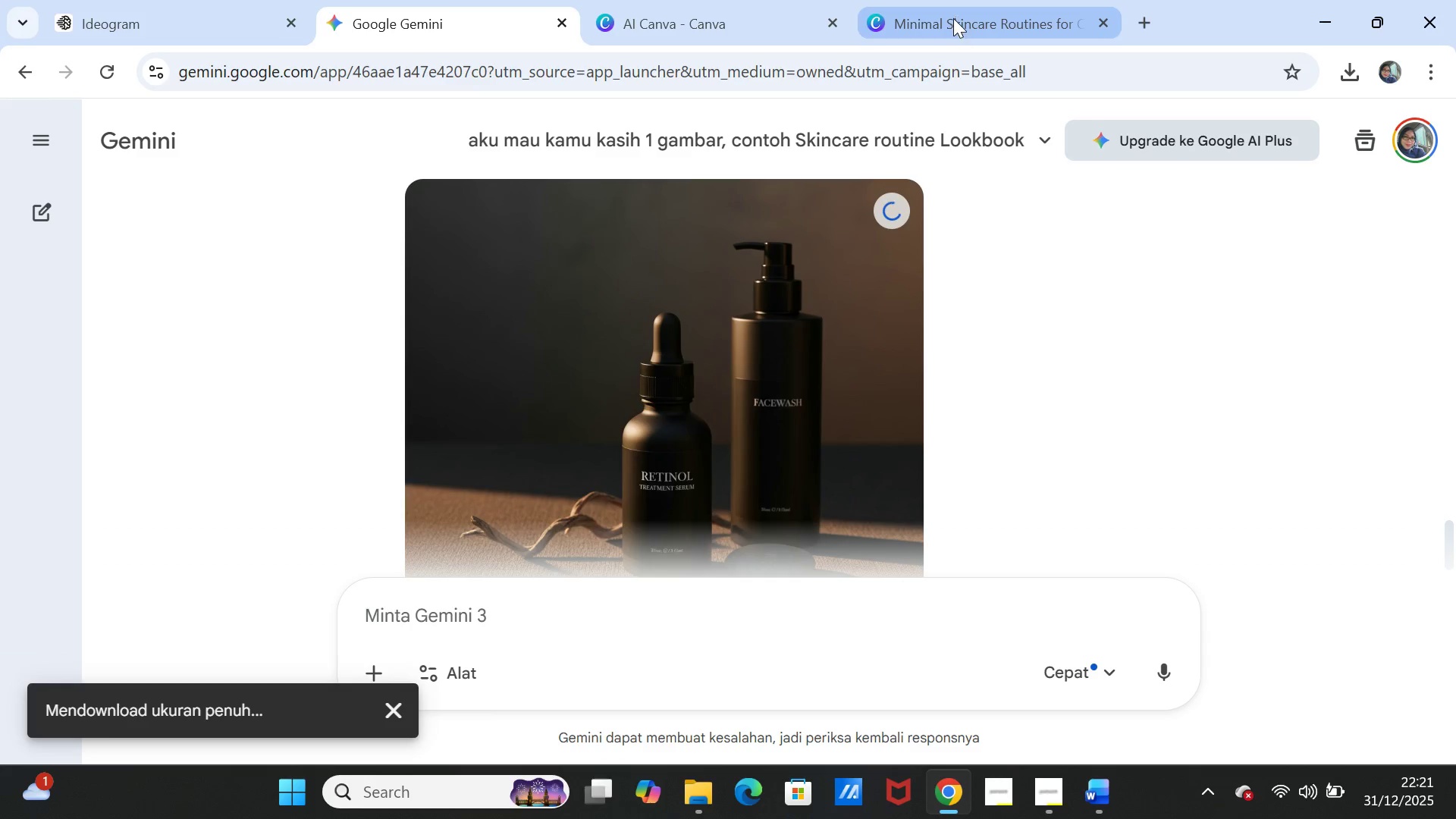 
left_click([953, 18])
 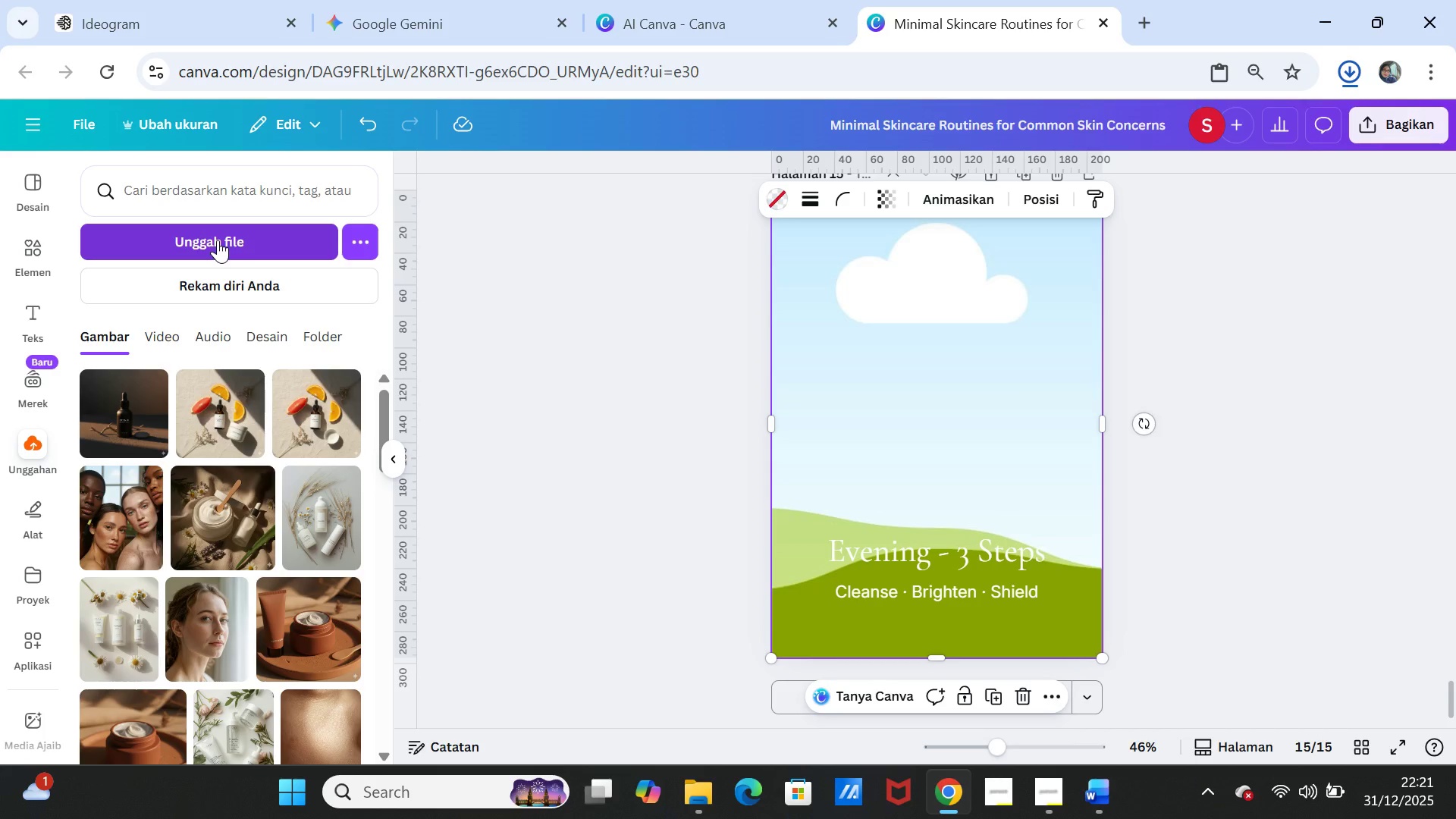 
wait(5.47)
 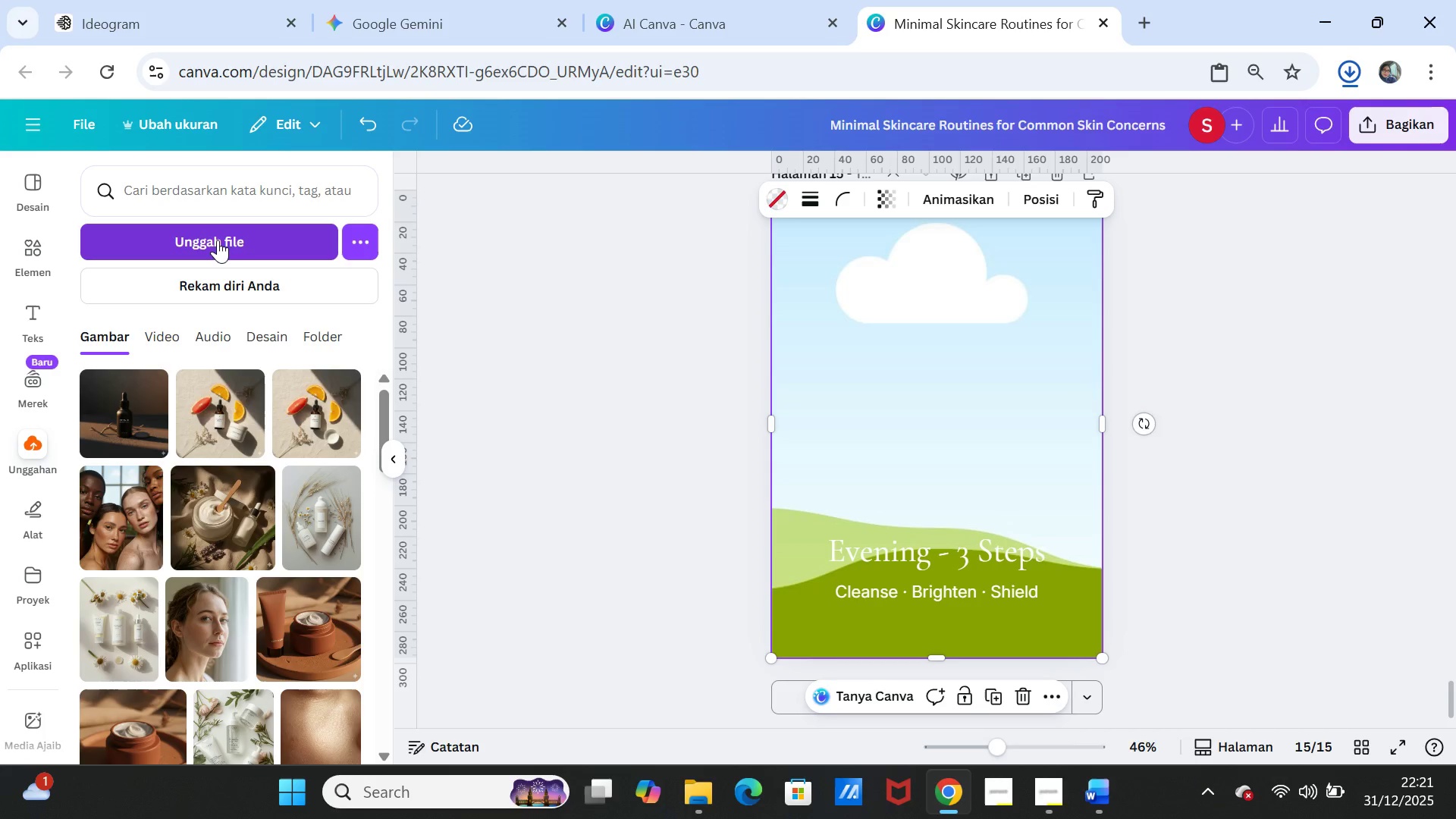 
left_click([218, 240])
 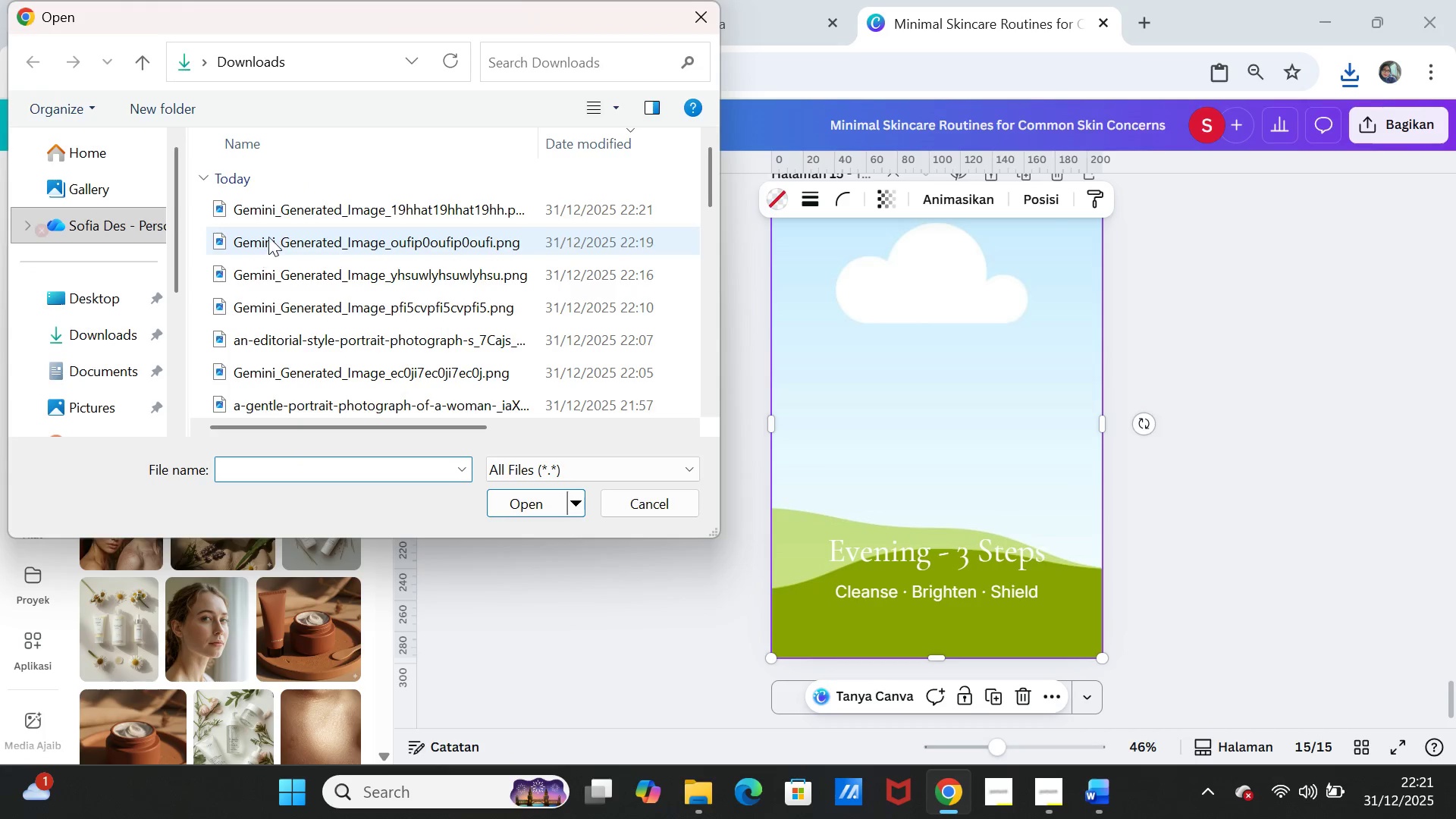 
left_click([287, 213])
 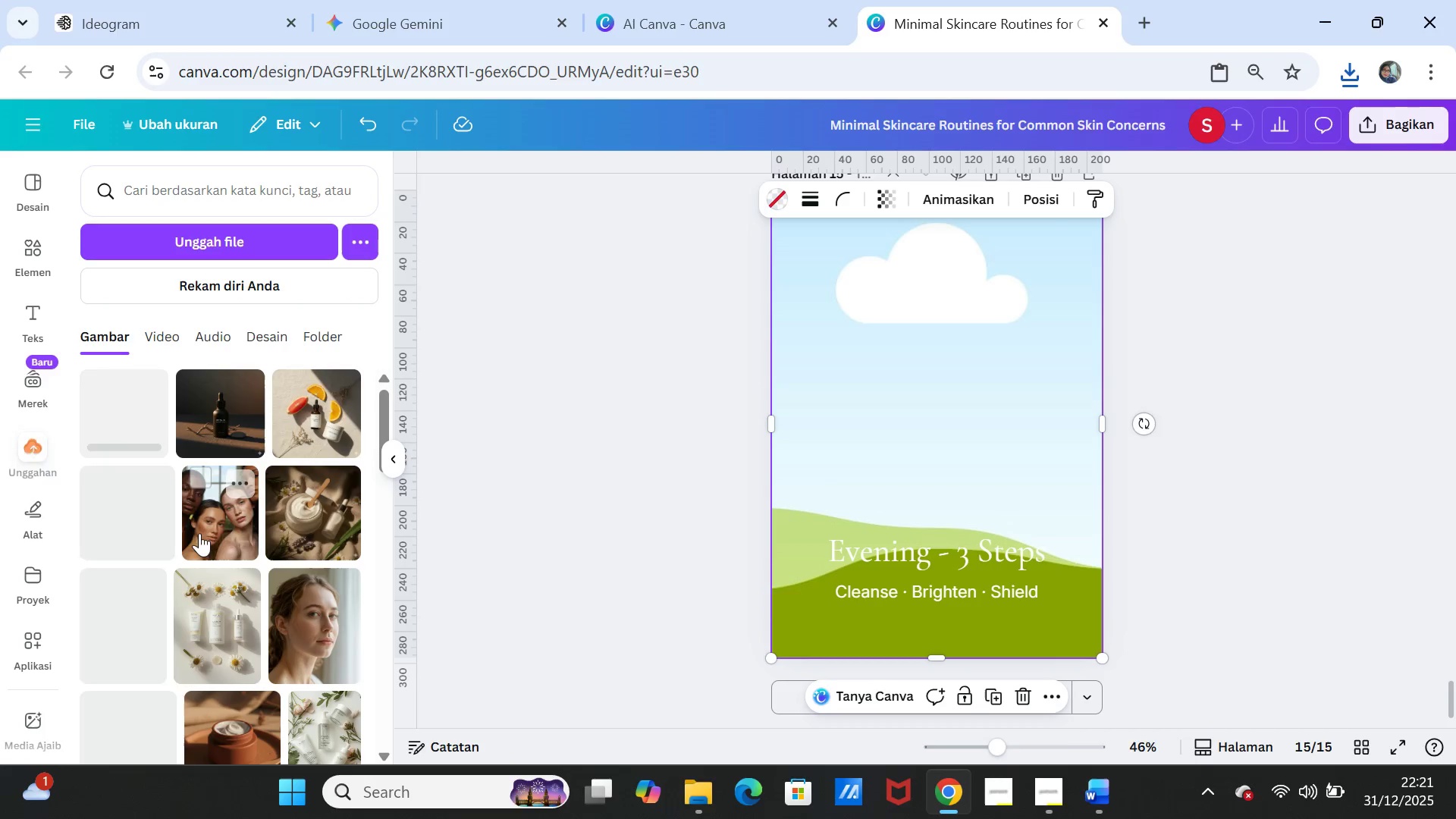 
left_click([121, 416])
 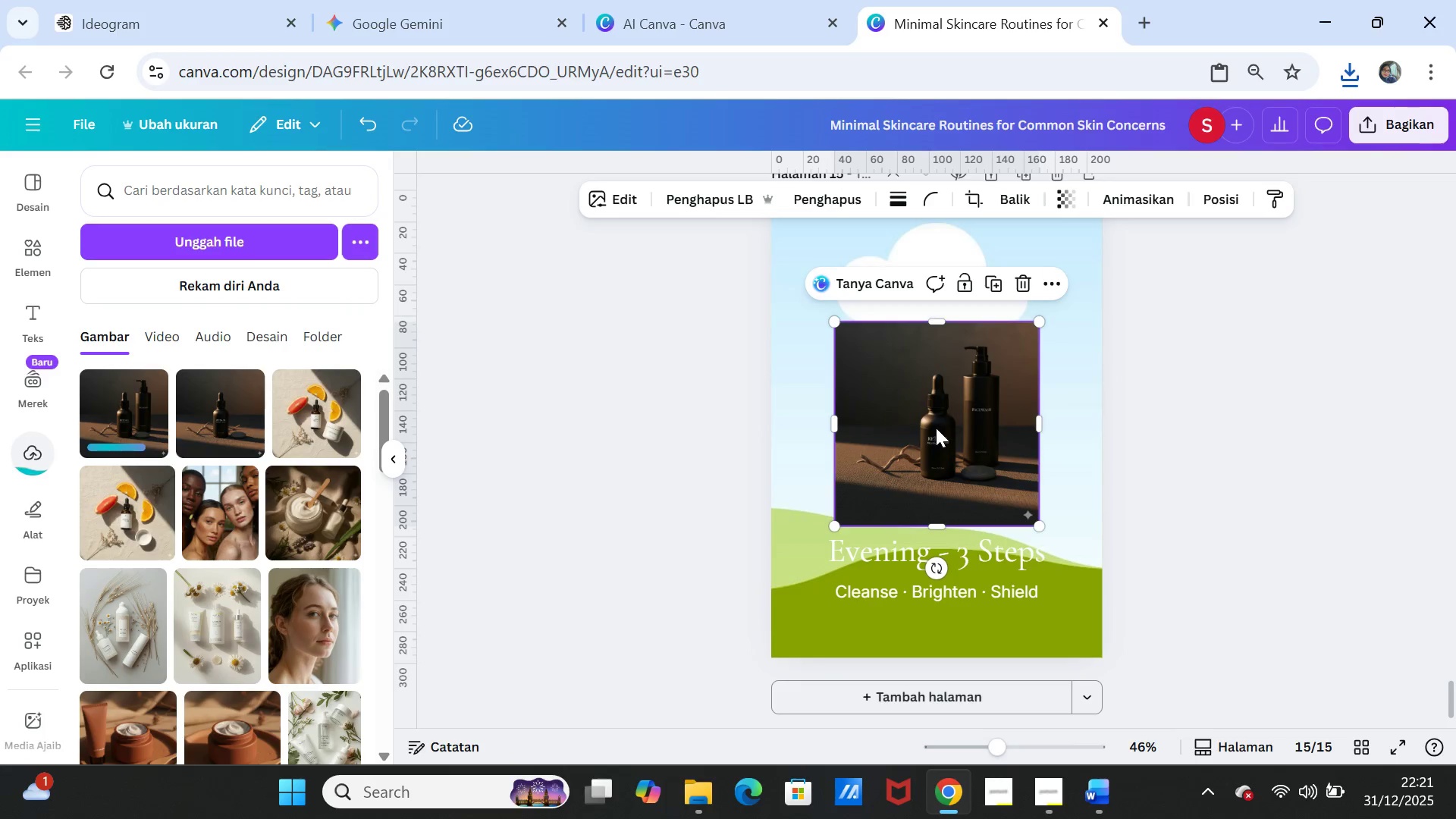 
left_click_drag(start_coordinate=[936, 427], to_coordinate=[934, 411])
 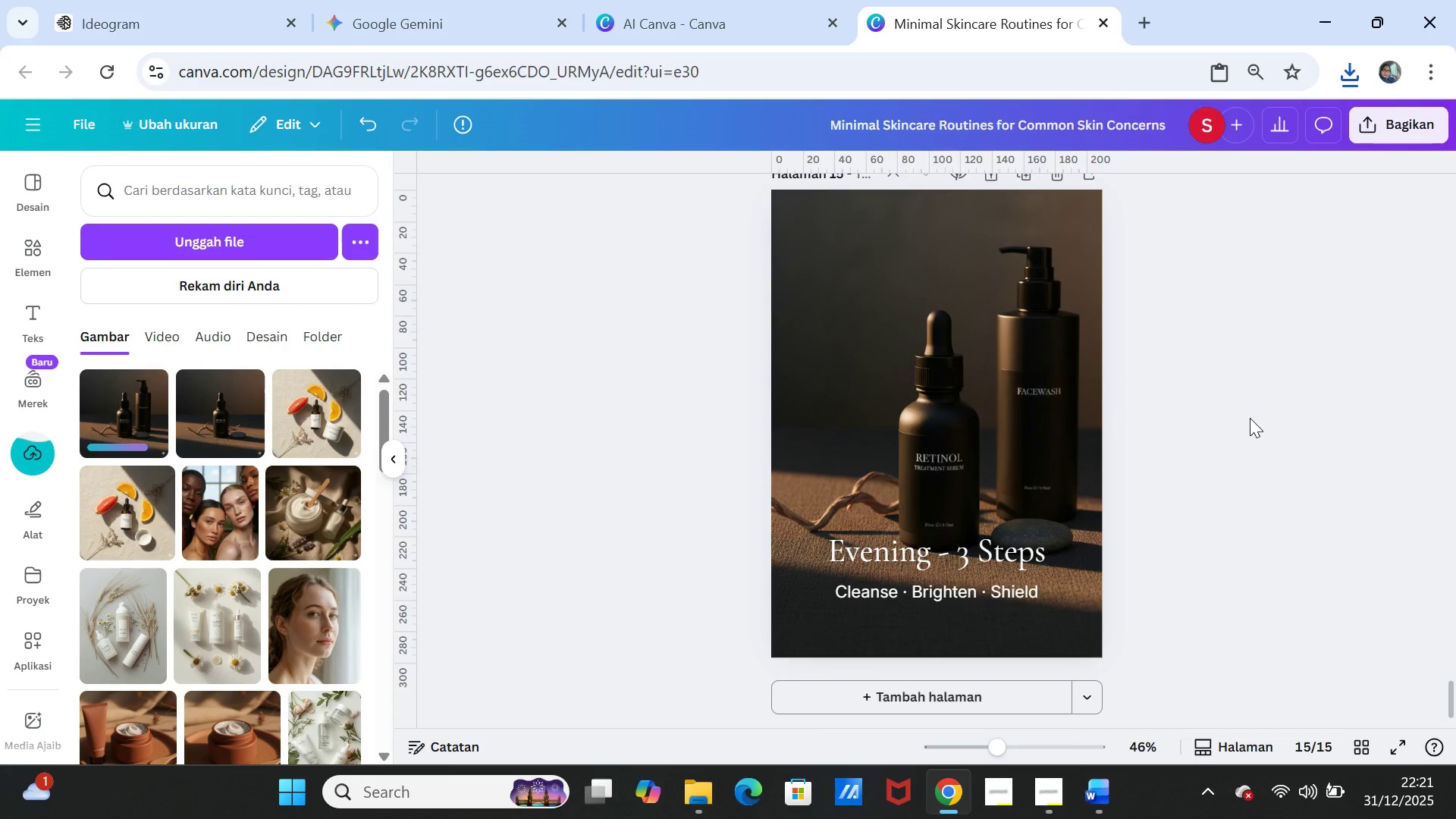 
left_click([1250, 418])
 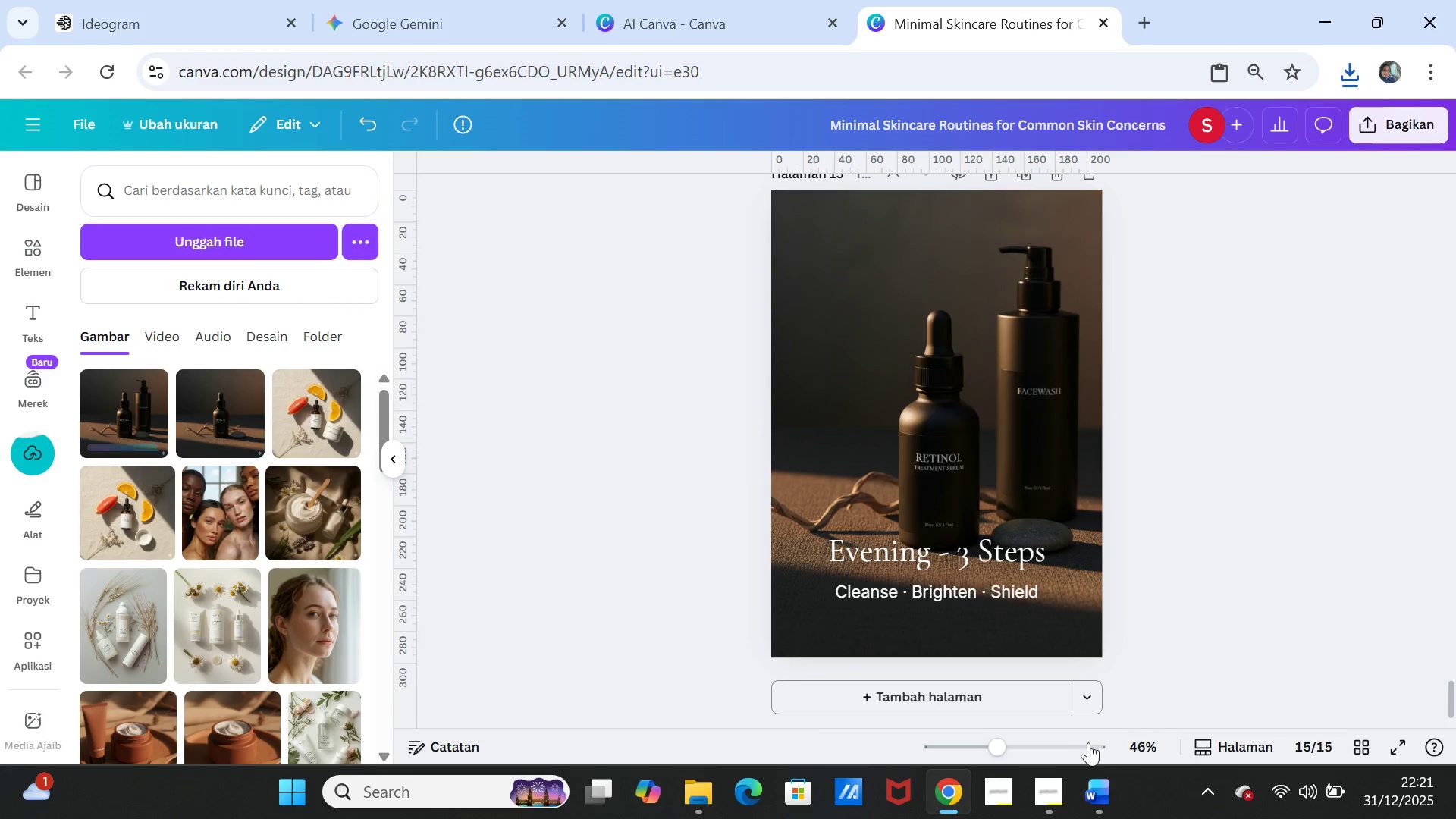 
left_click([1094, 802])
 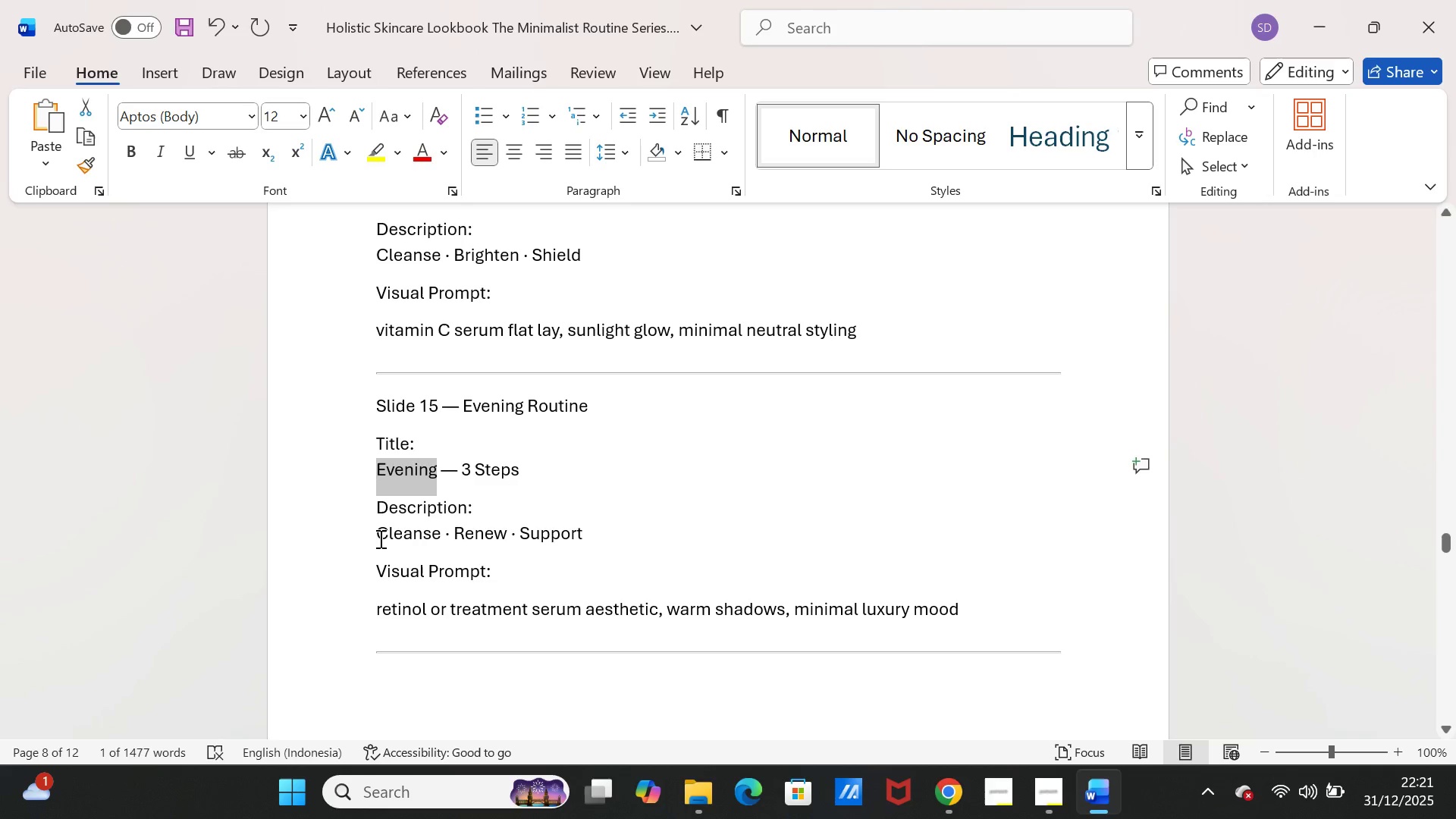 
left_click_drag(start_coordinate=[376, 538], to_coordinate=[584, 534])
 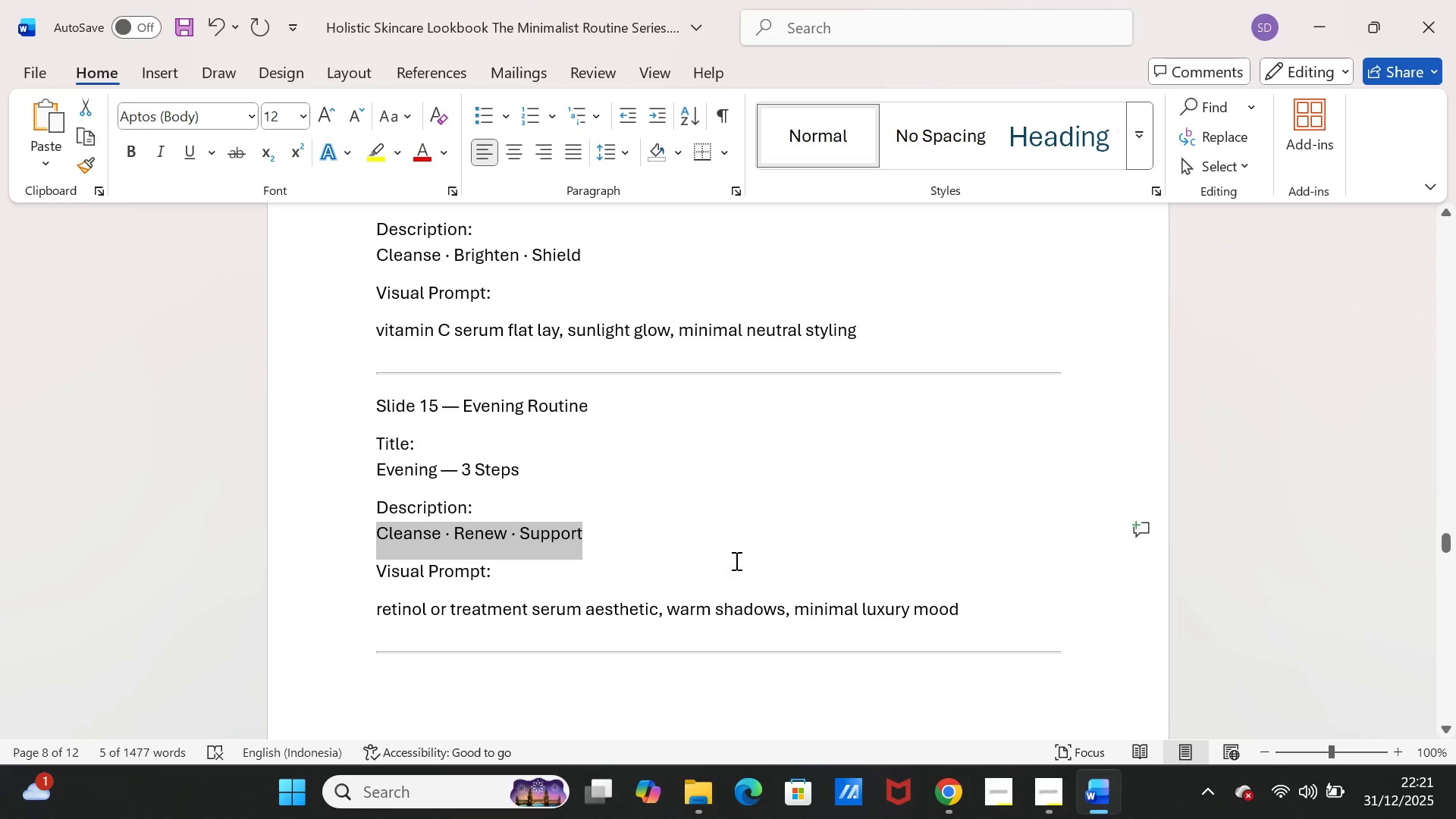 
key(Control+C)
 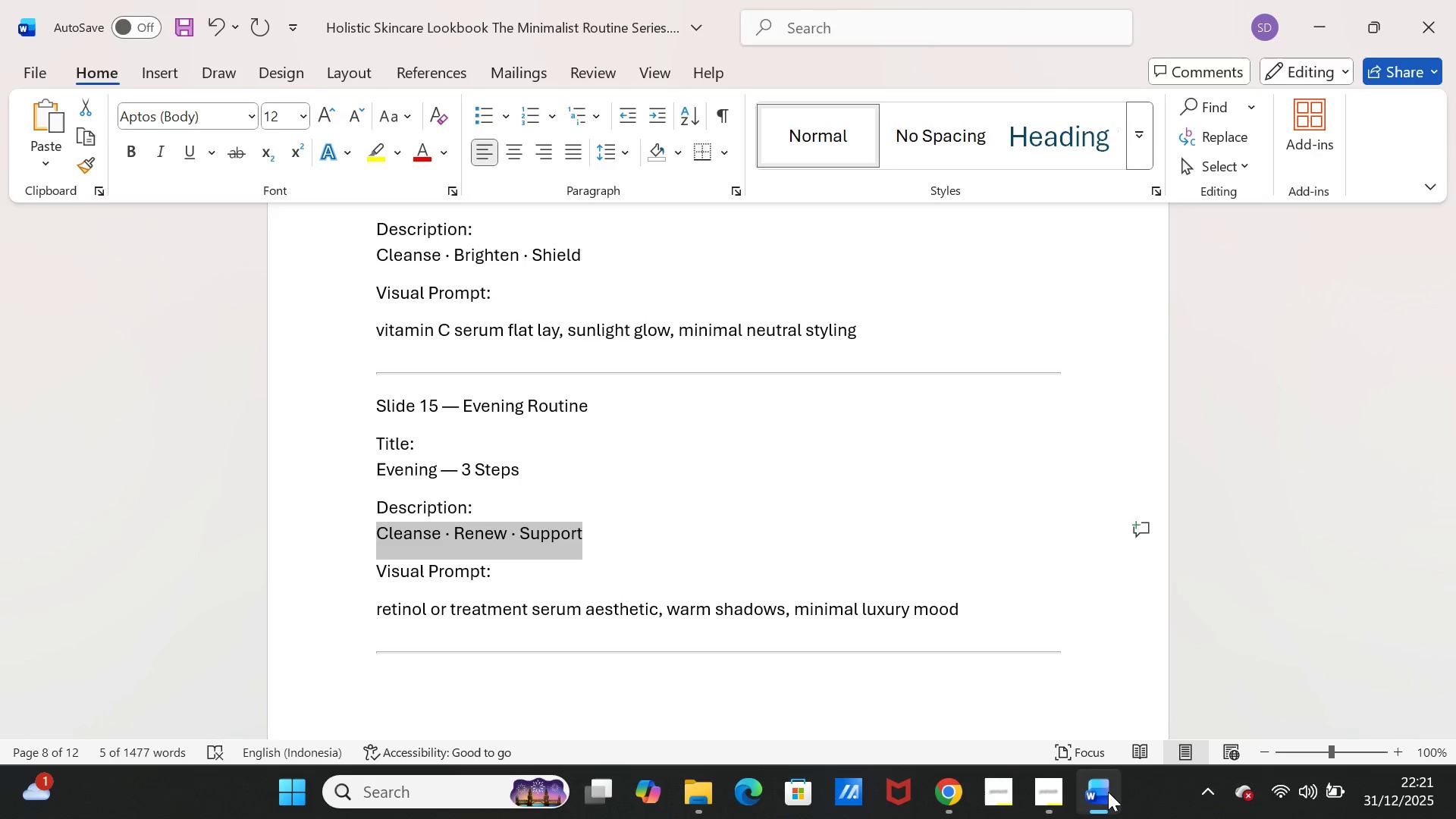 
left_click([1108, 792])
 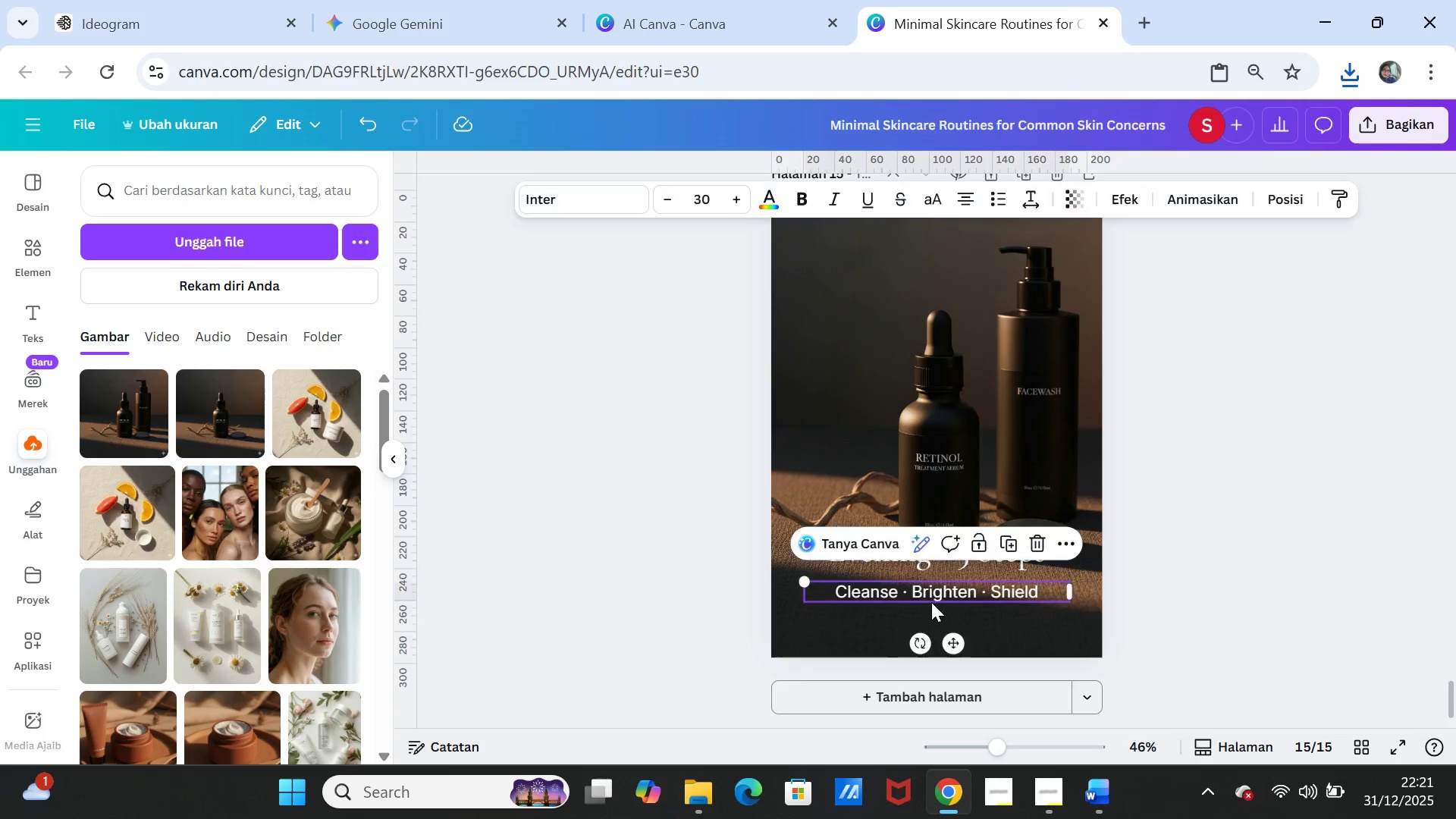 
double_click([931, 602])
 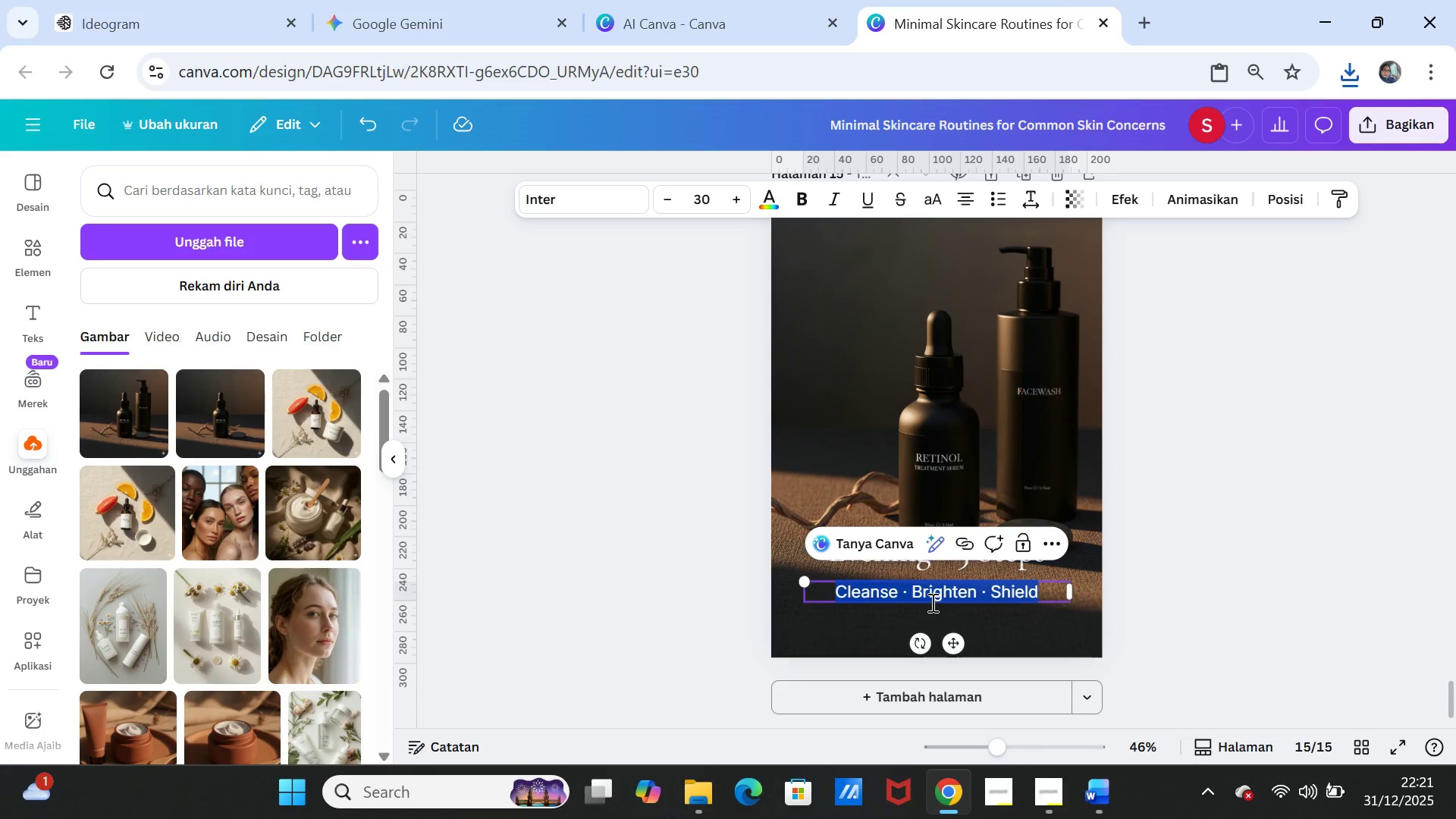 
key(Control+V)
 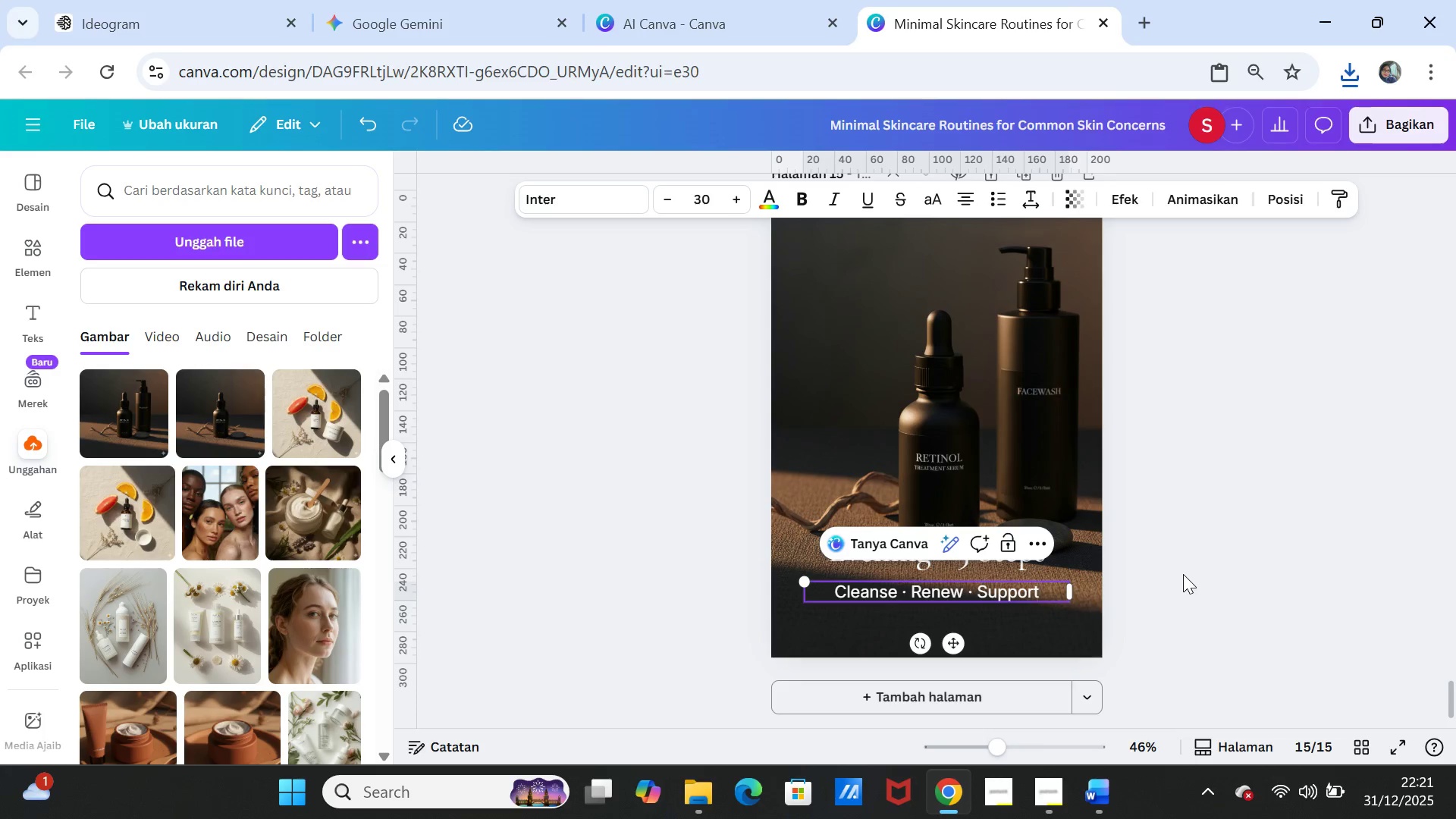 
left_click([1183, 574])
 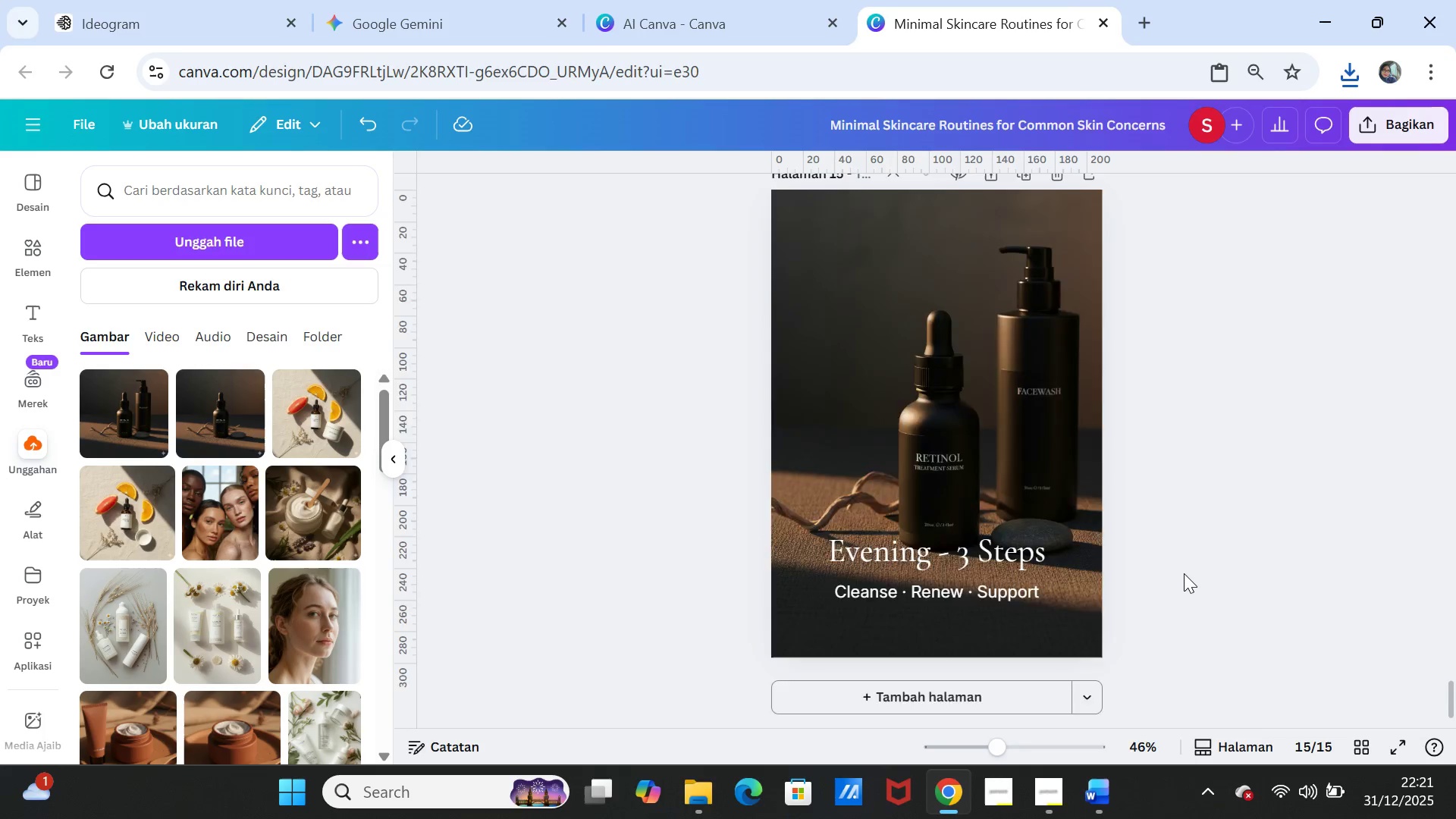 
scroll: coordinate [1184, 573], scroll_direction: up, amount: 1.0
 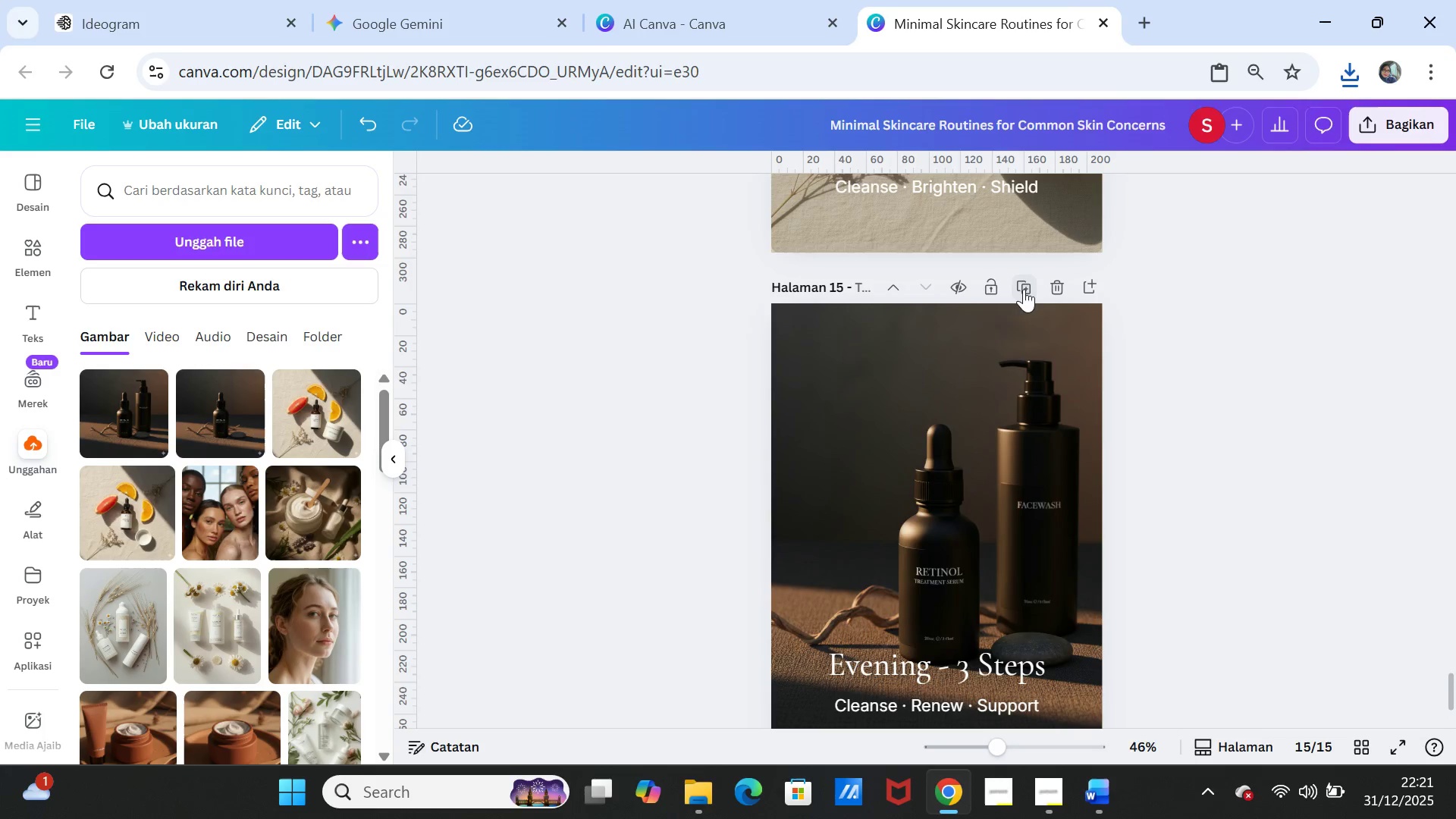 
left_click([1022, 285])
 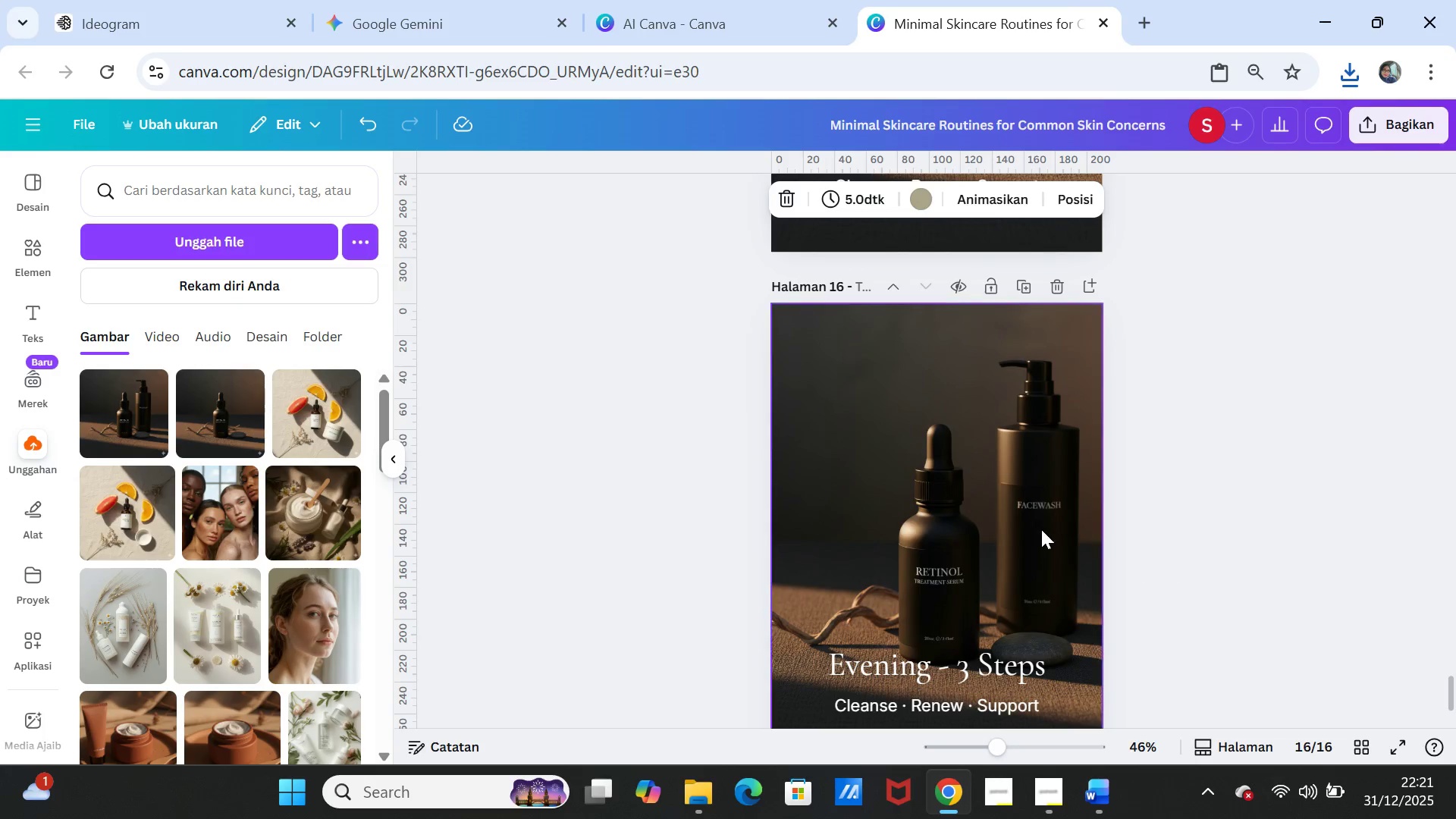 
left_click([1036, 528])
 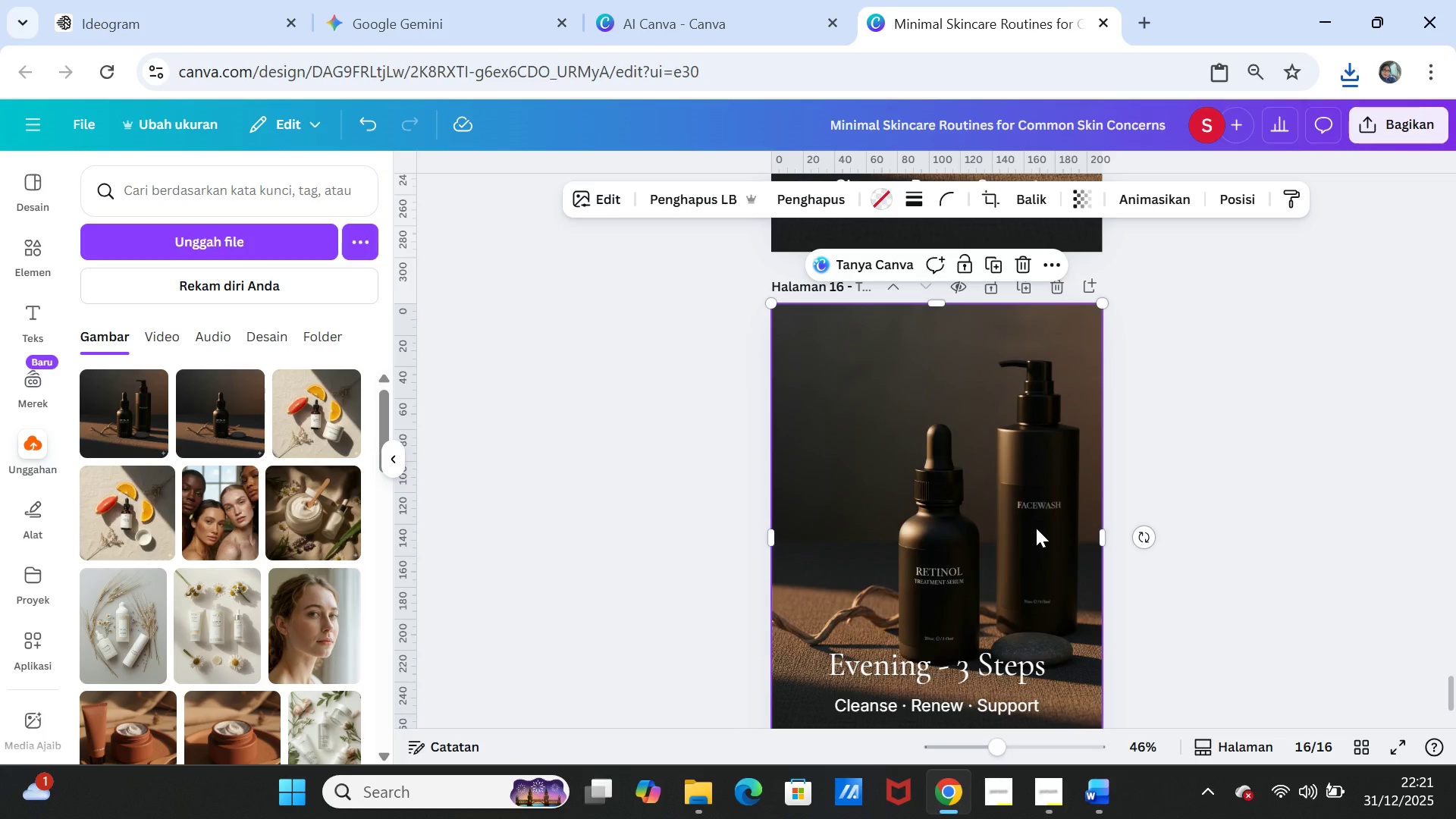 
key(Delete)
 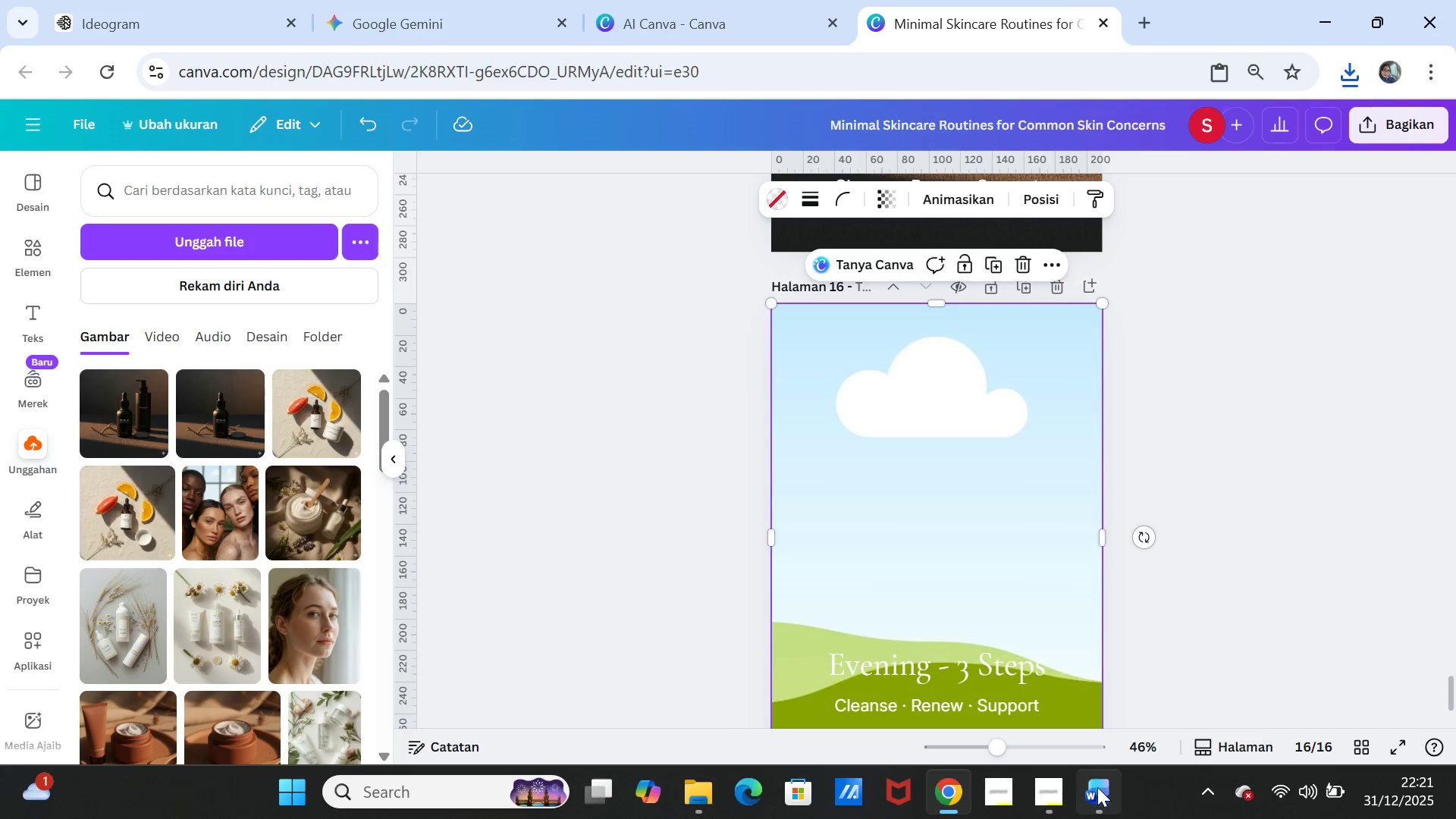 
left_click([1095, 792])
 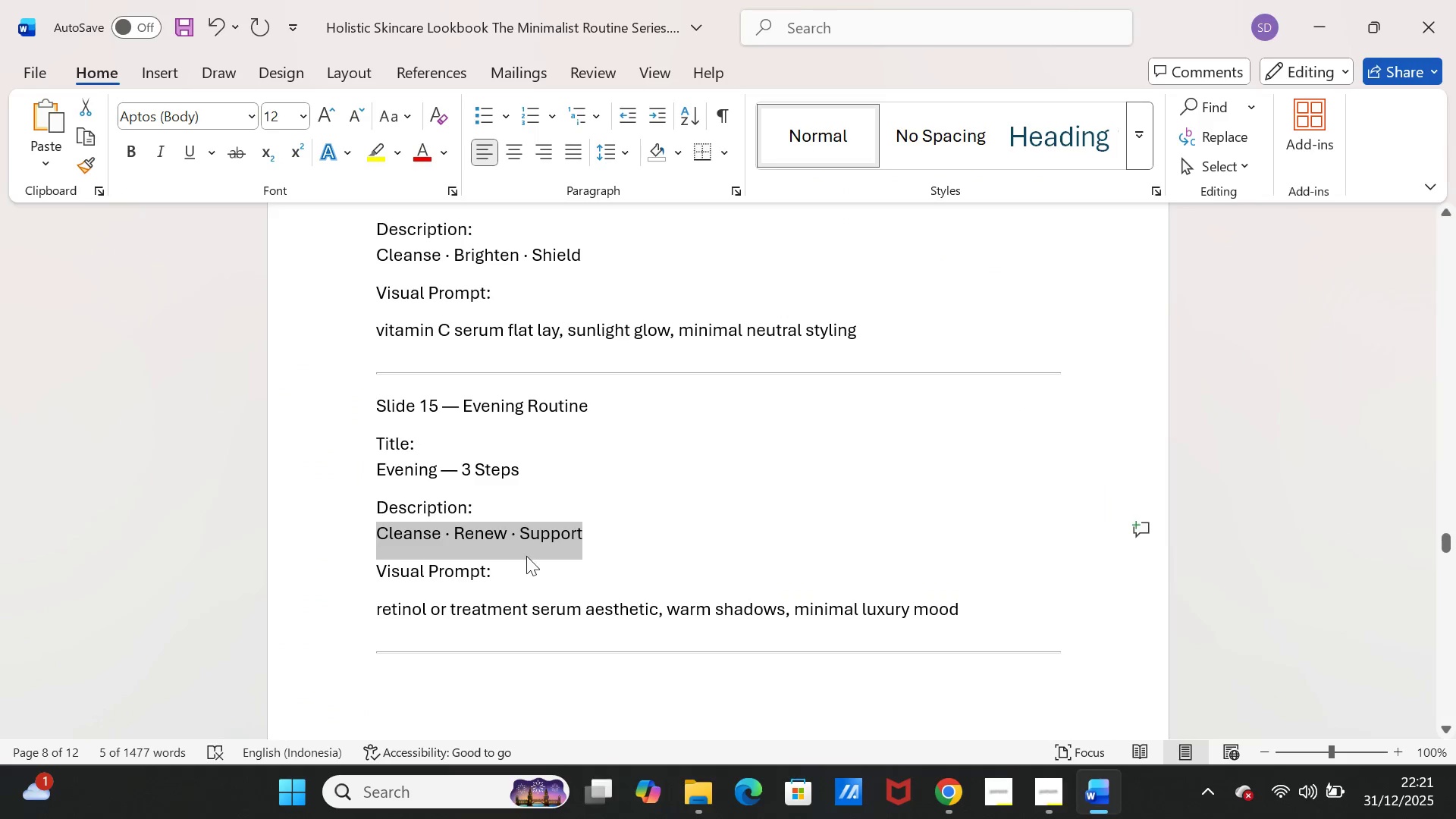 
scroll: coordinate [526, 562], scroll_direction: down, amount: 10.0
 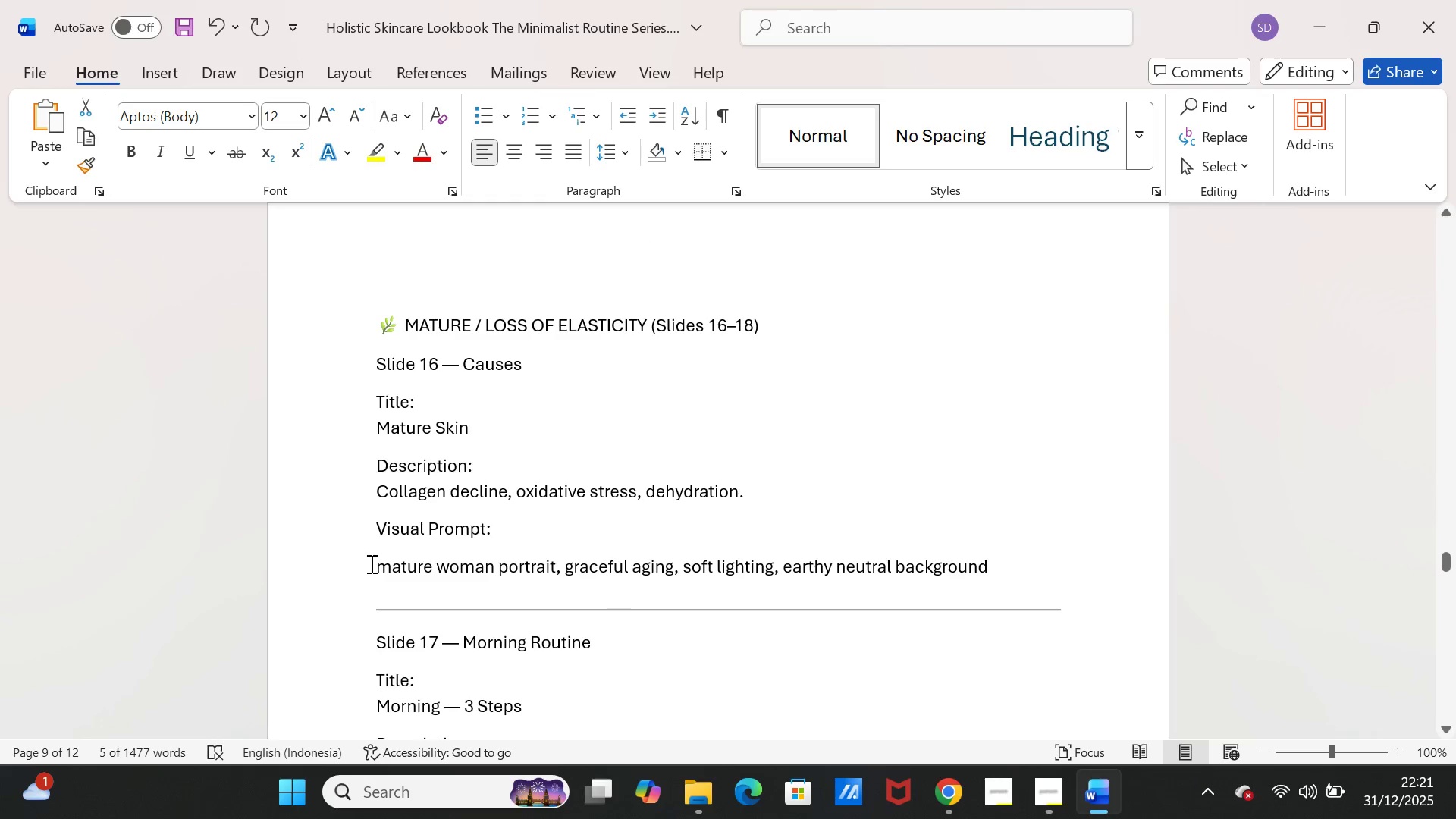 
left_click_drag(start_coordinate=[370, 564], to_coordinate=[991, 568])
 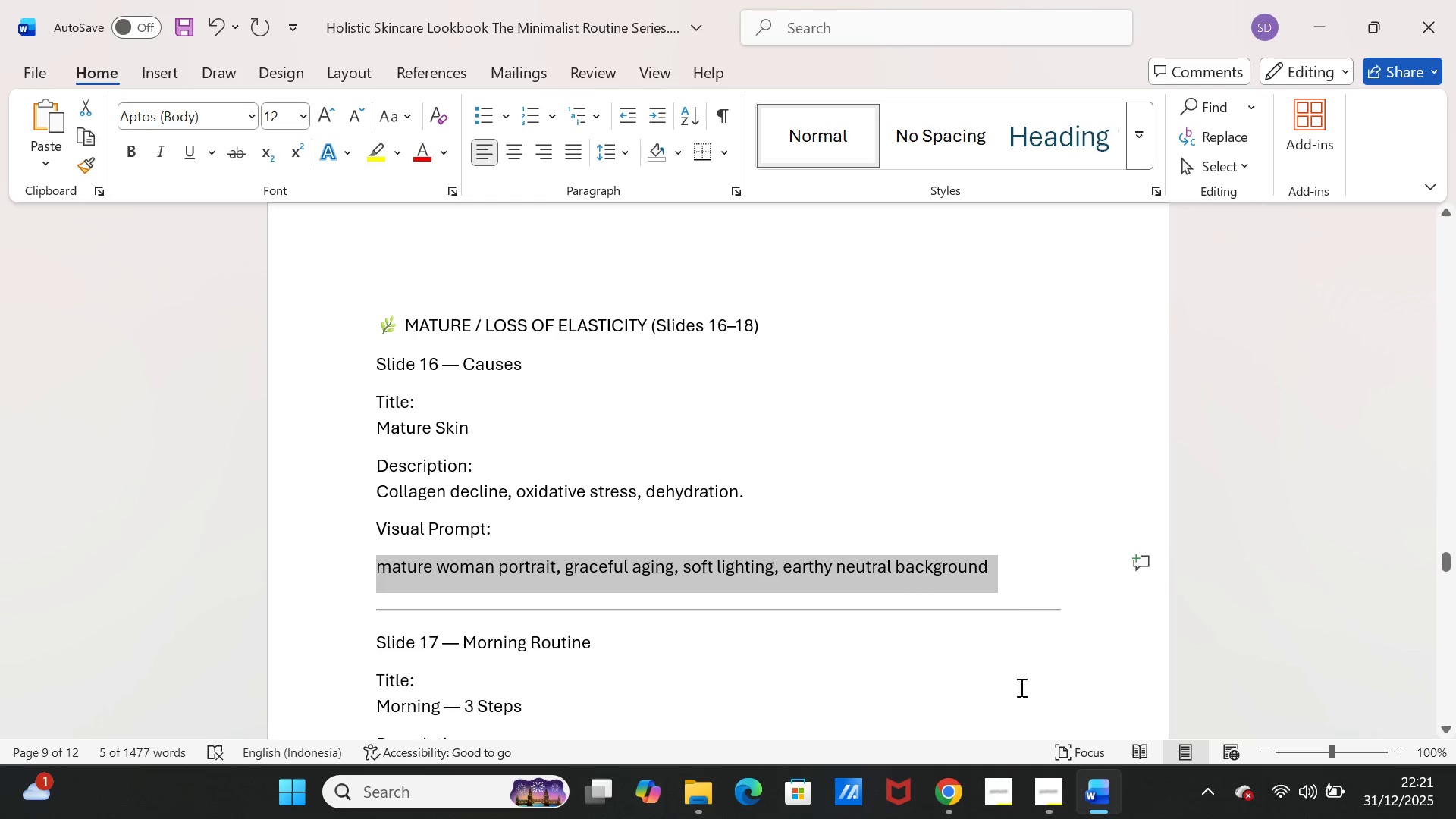 
key(Control+C)
 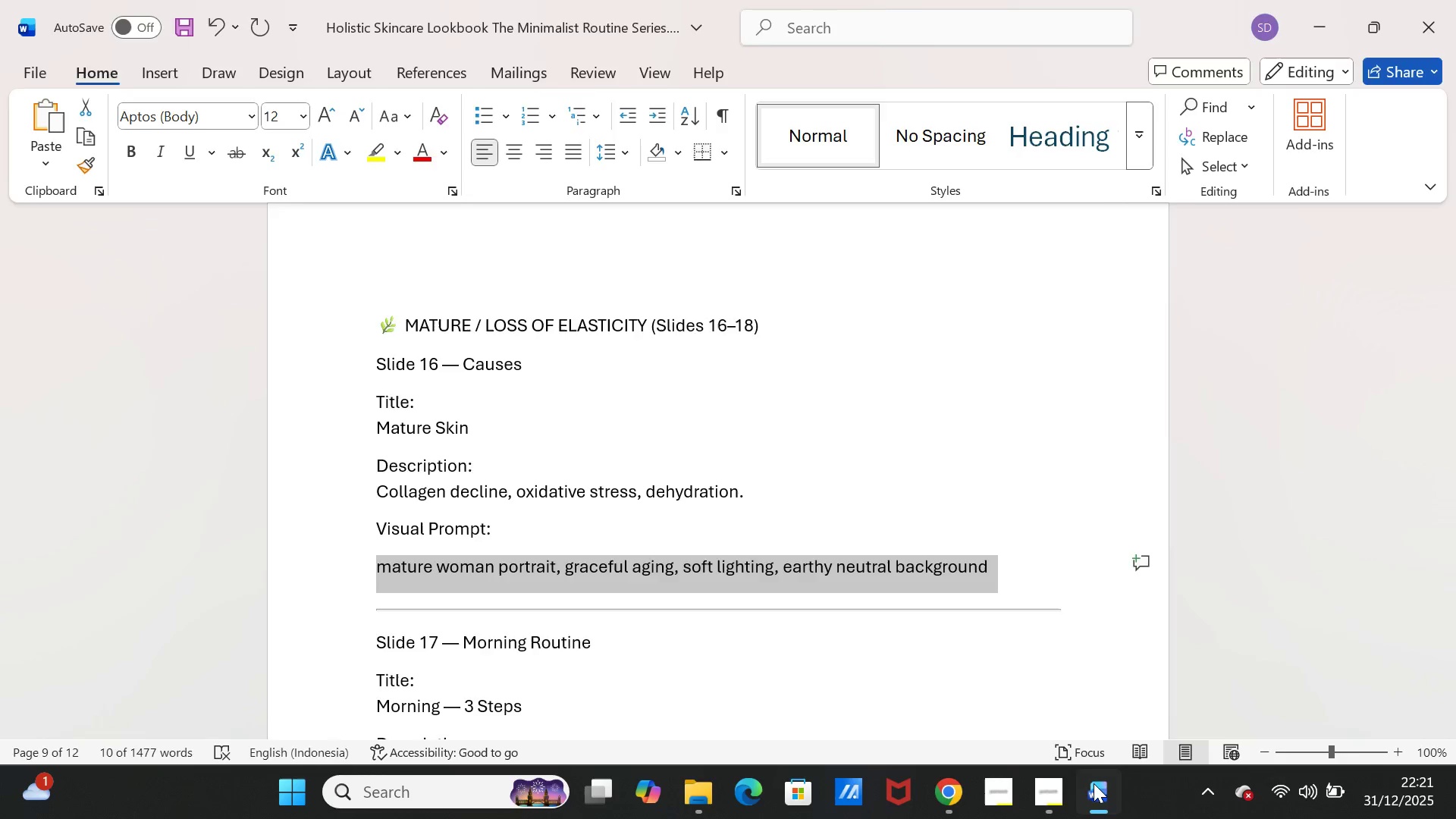 
left_click([1096, 788])
 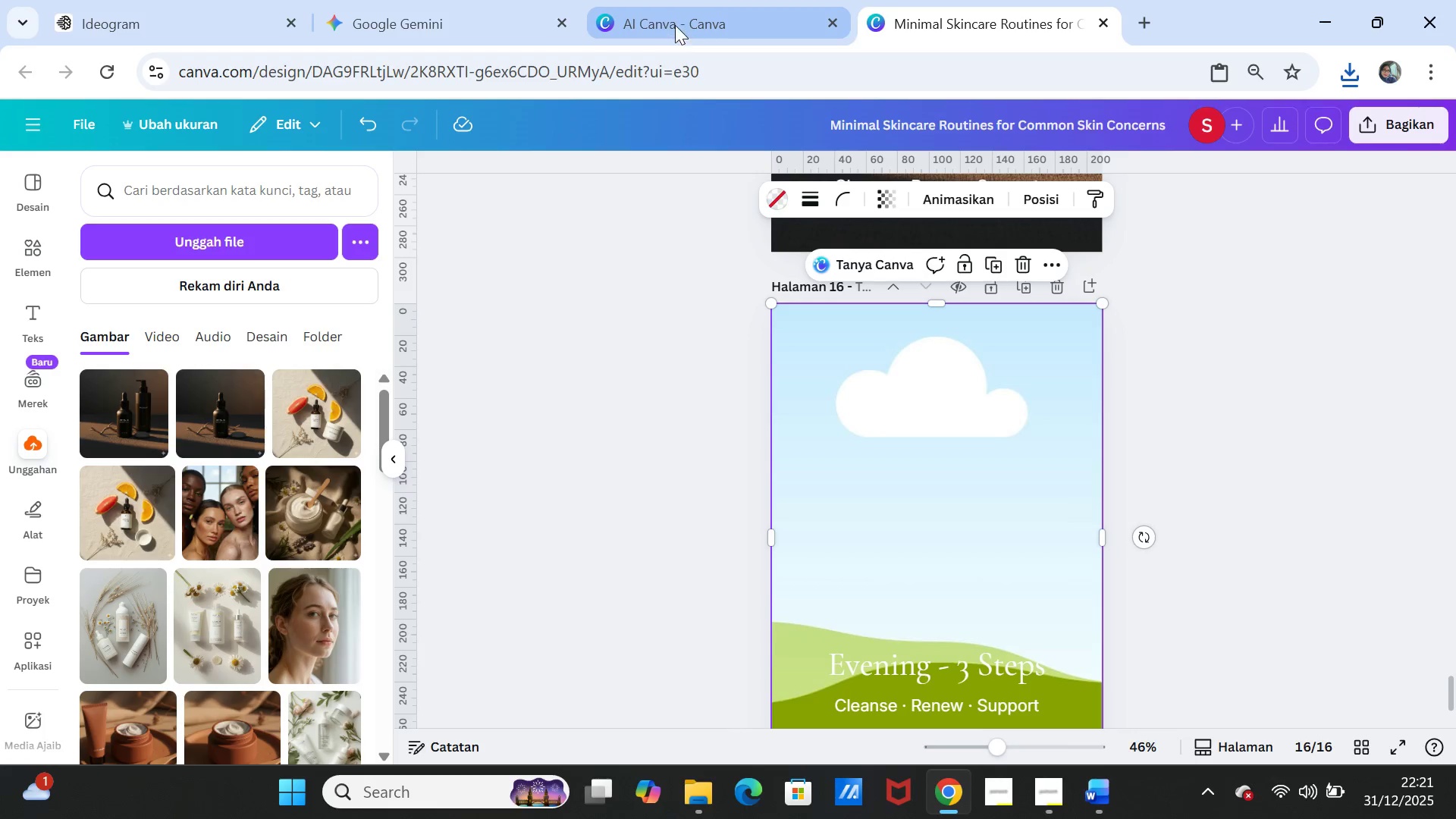 
left_click([675, 25])
 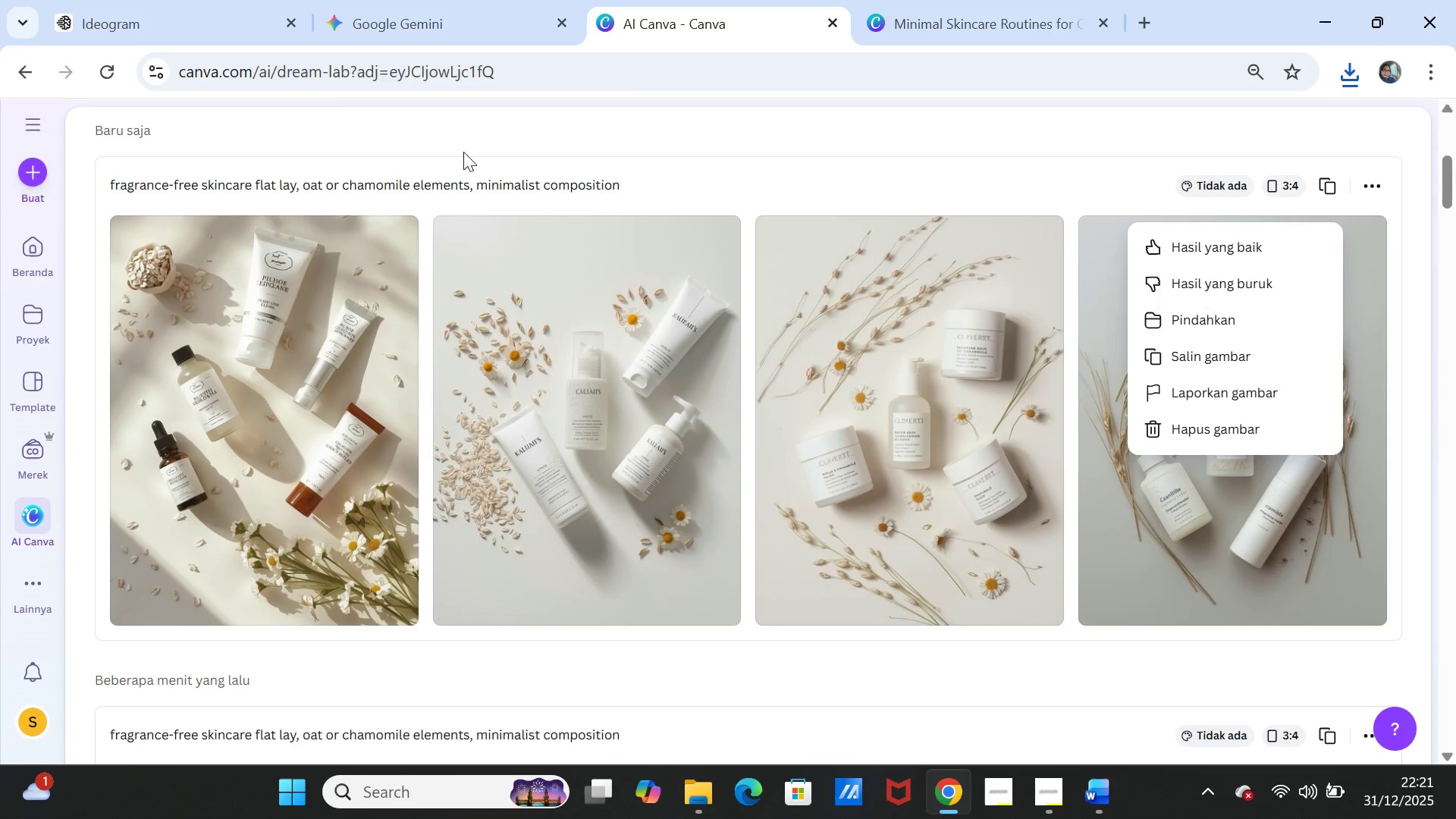 
scroll: coordinate [506, 229], scroll_direction: up, amount: 3.0
 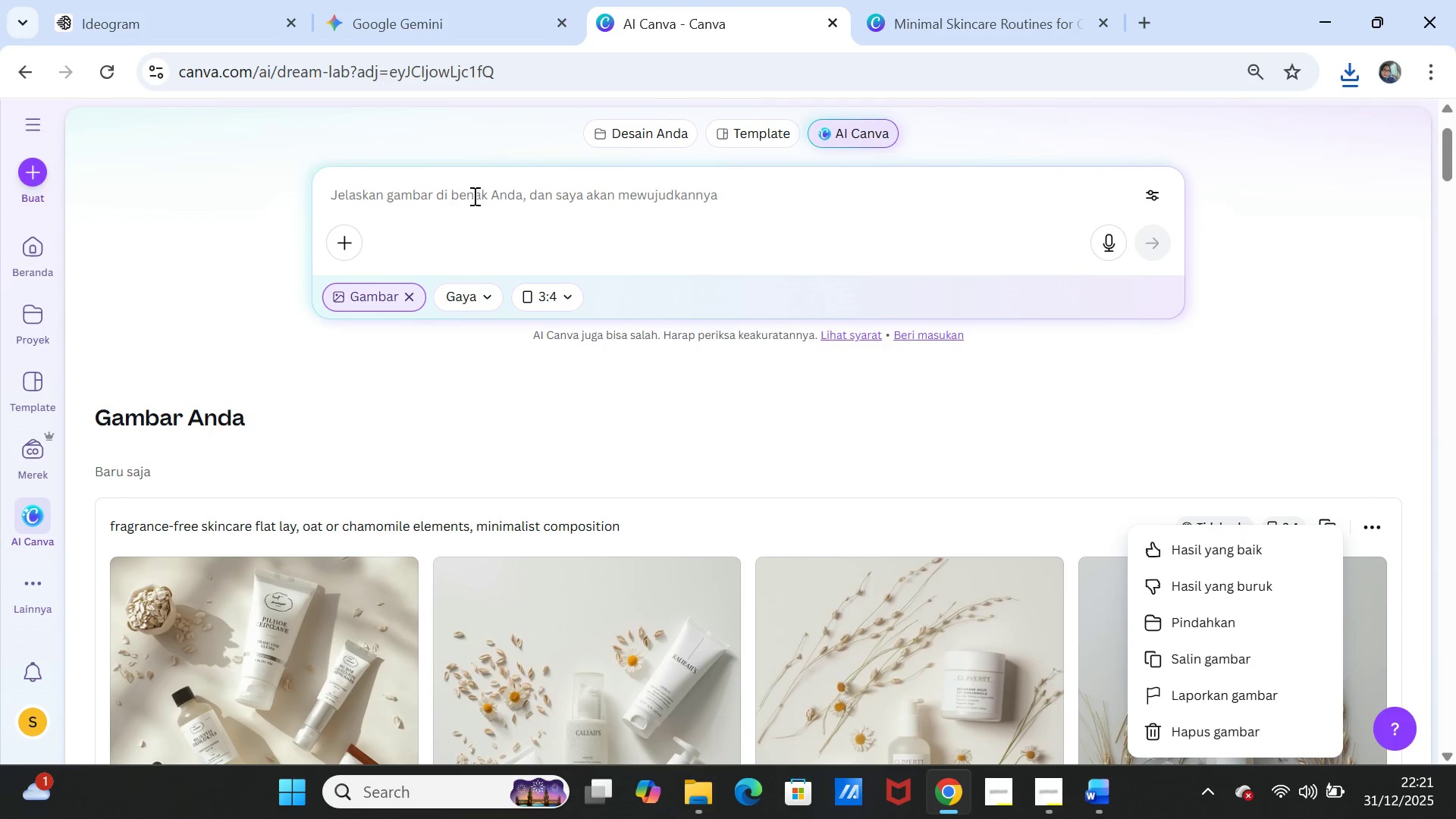 
left_click([473, 196])
 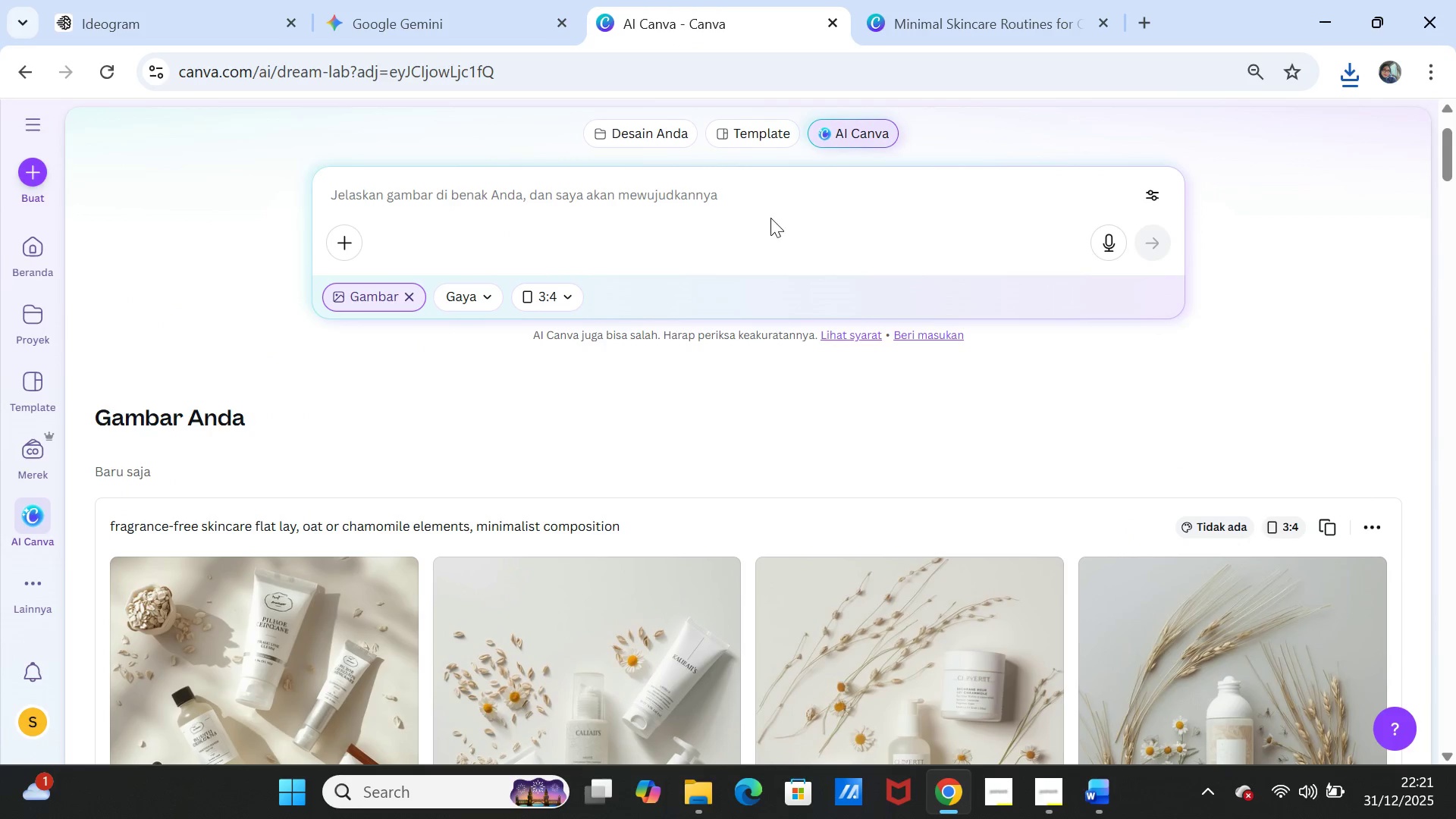 
key(Control+ControlLeft)
 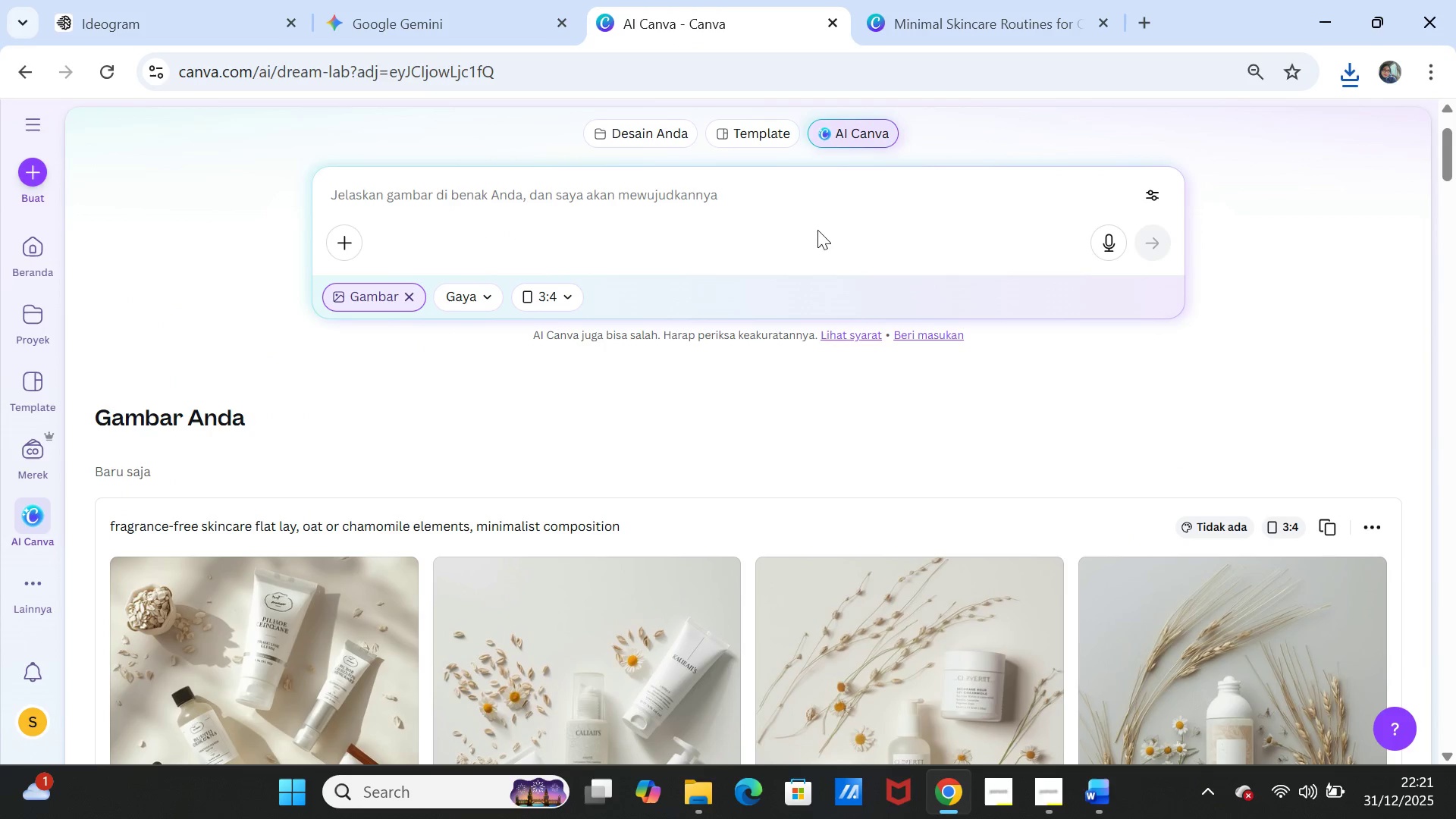 
key(Control+V)
 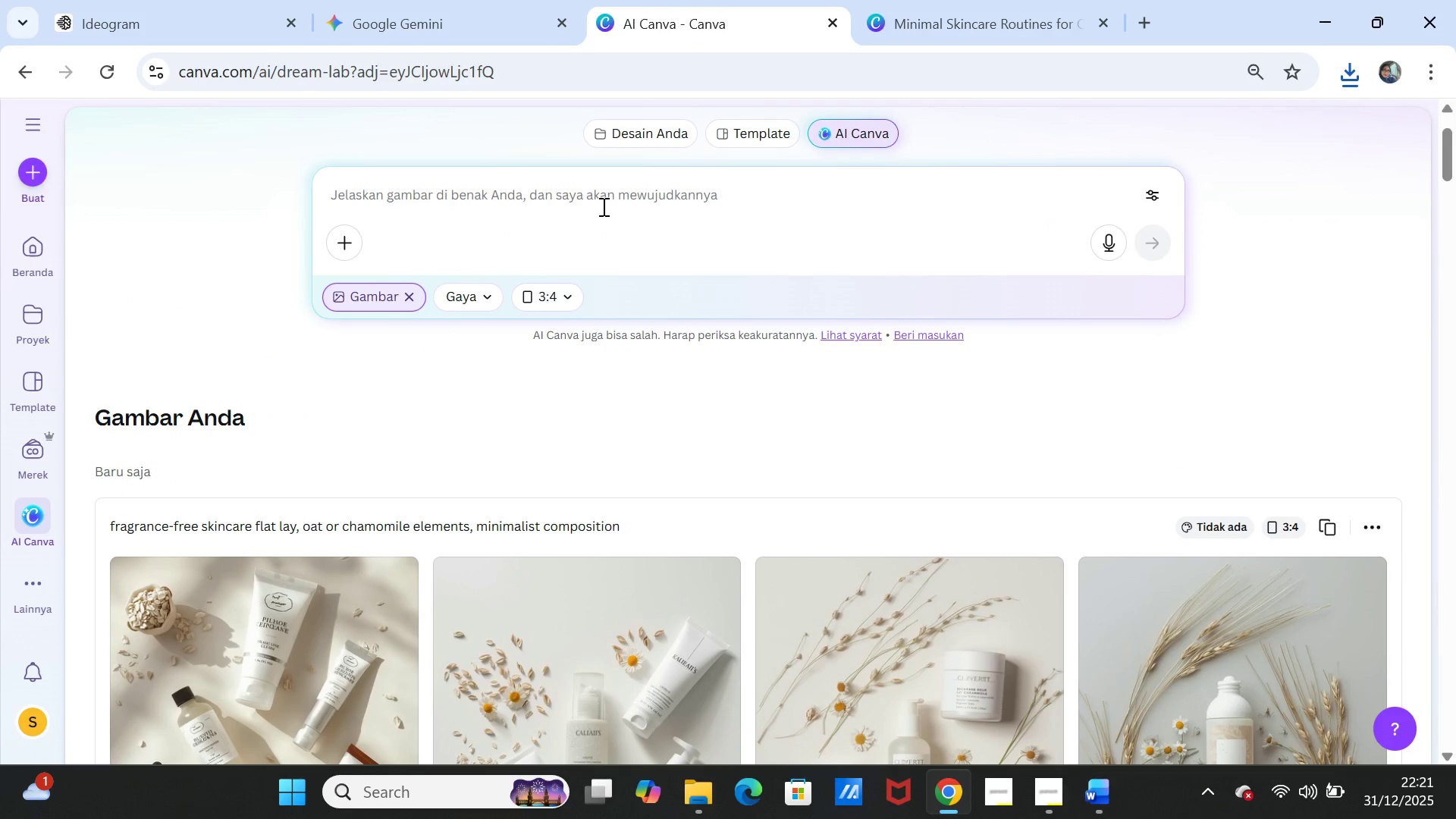 
left_click([602, 206])
 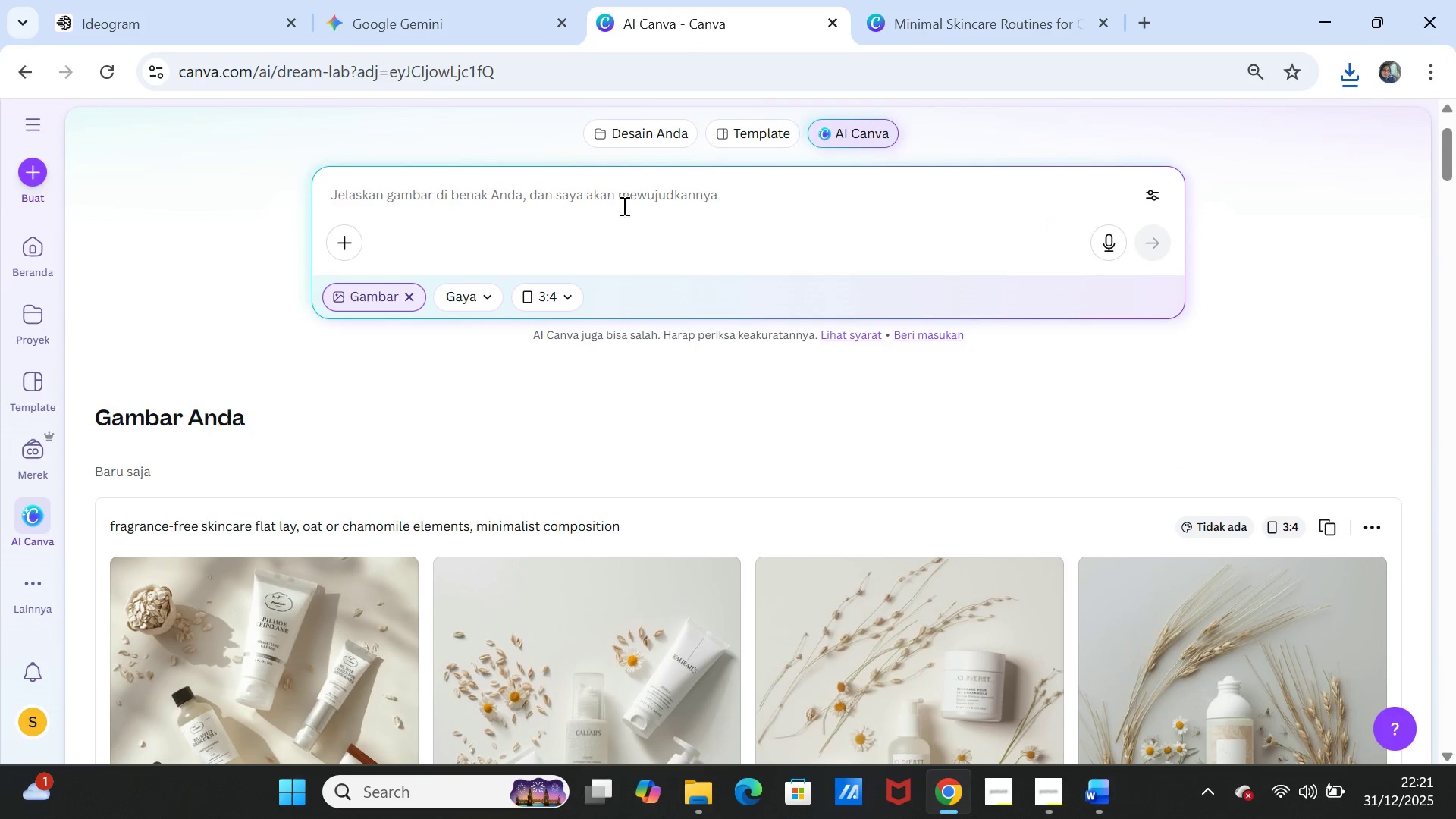 
key(Control+ControlLeft)
 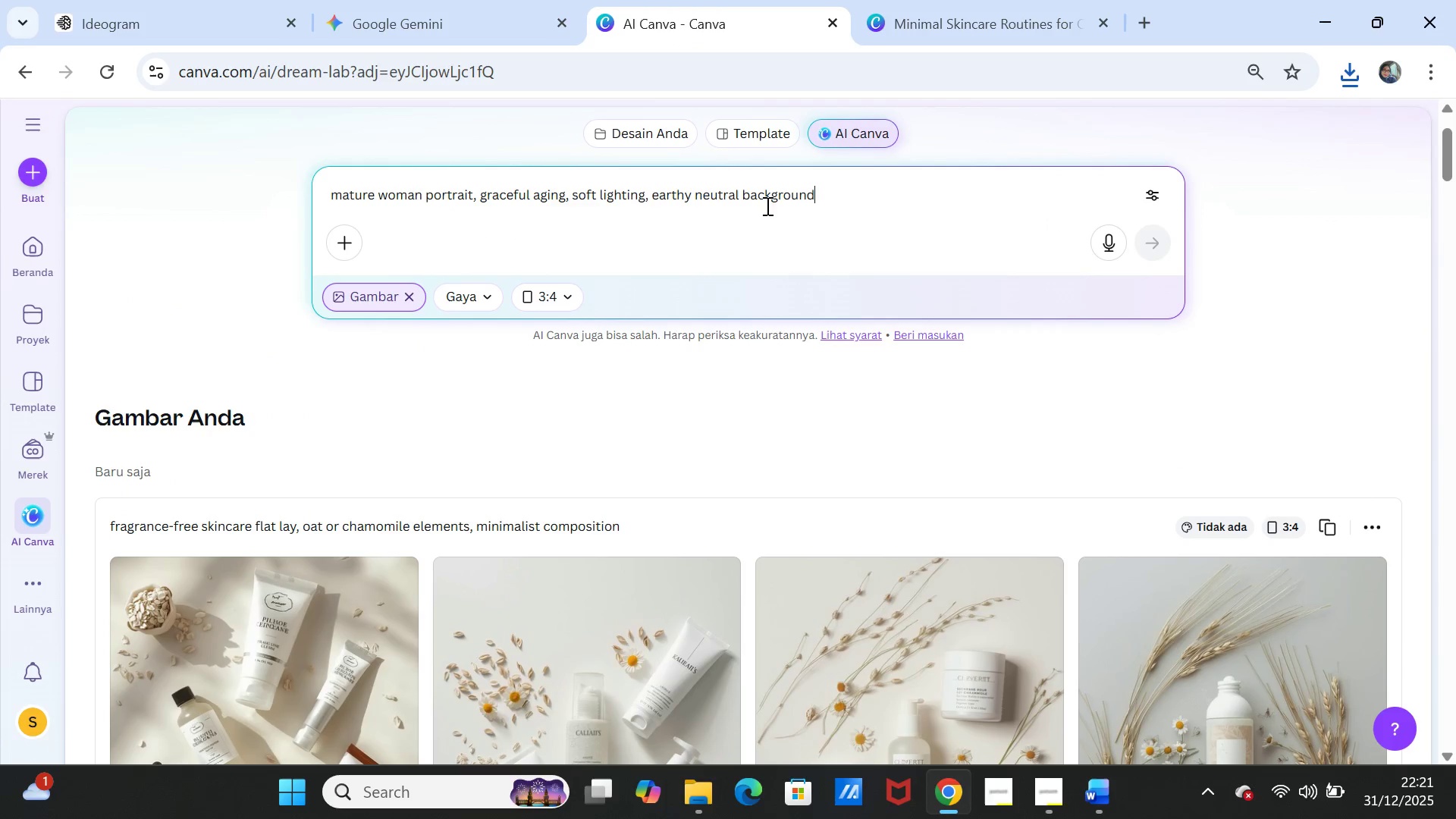 
key(Control+V)
 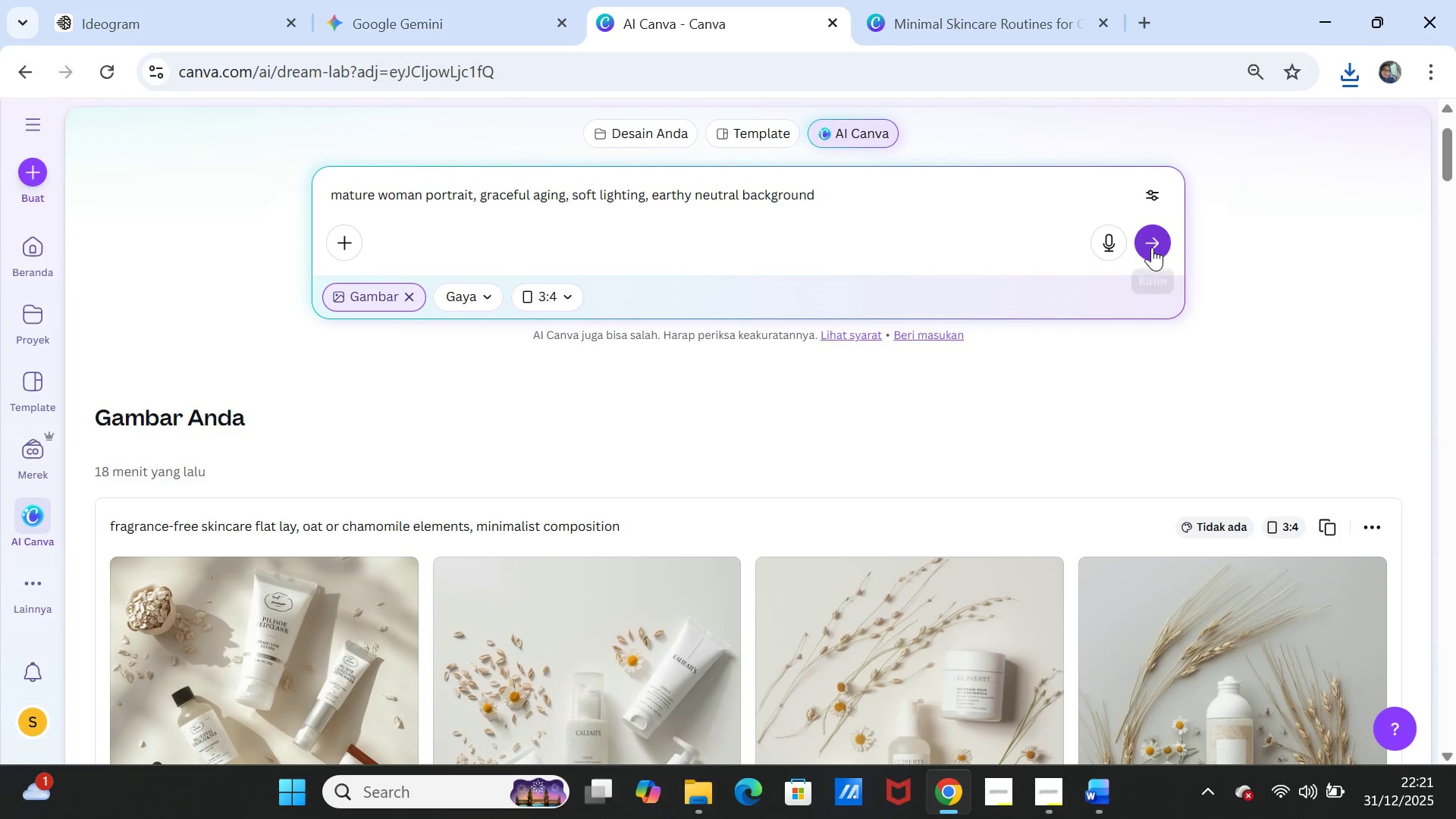 
left_click([1152, 247])
 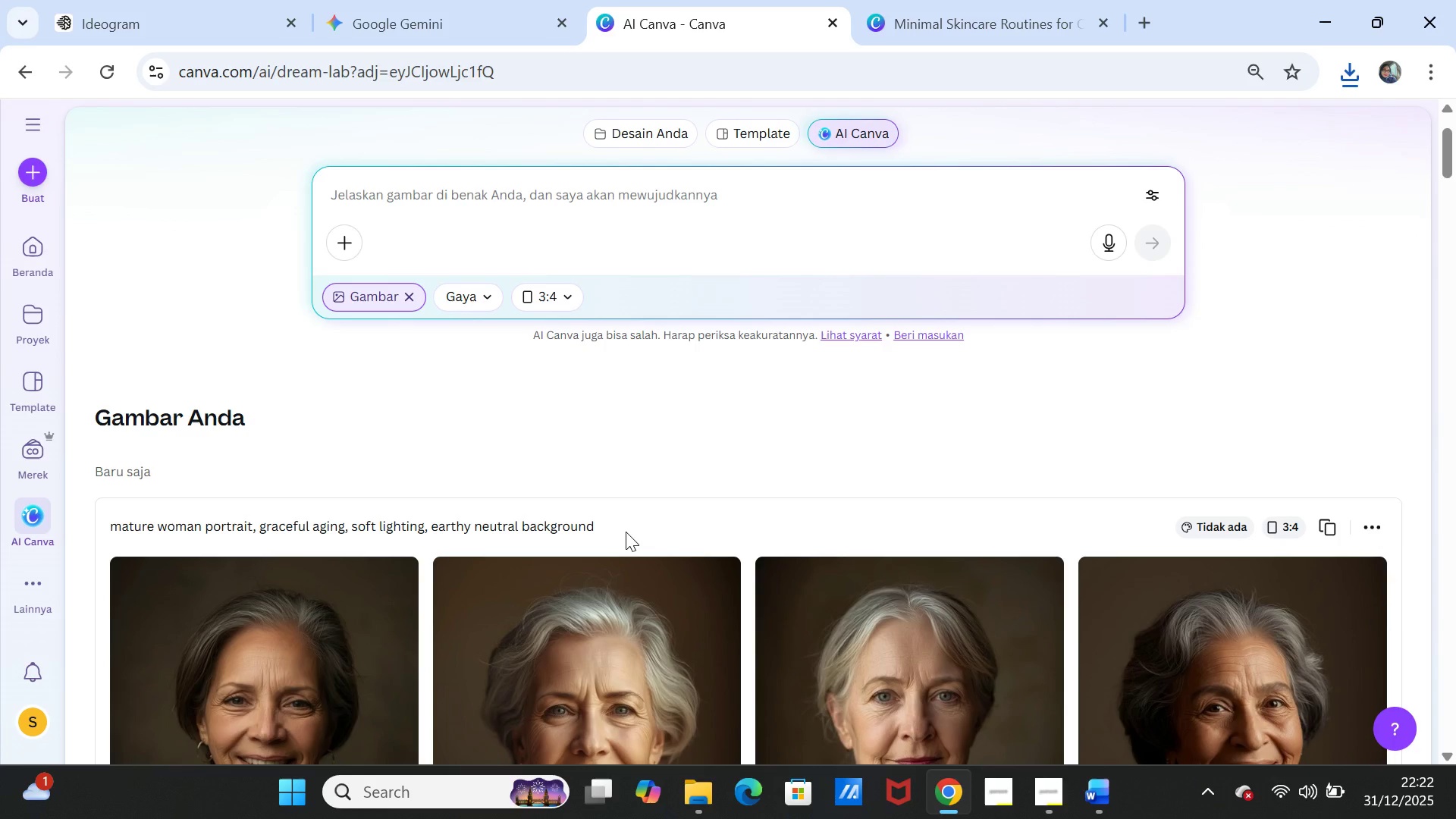 
wait(26.83)
 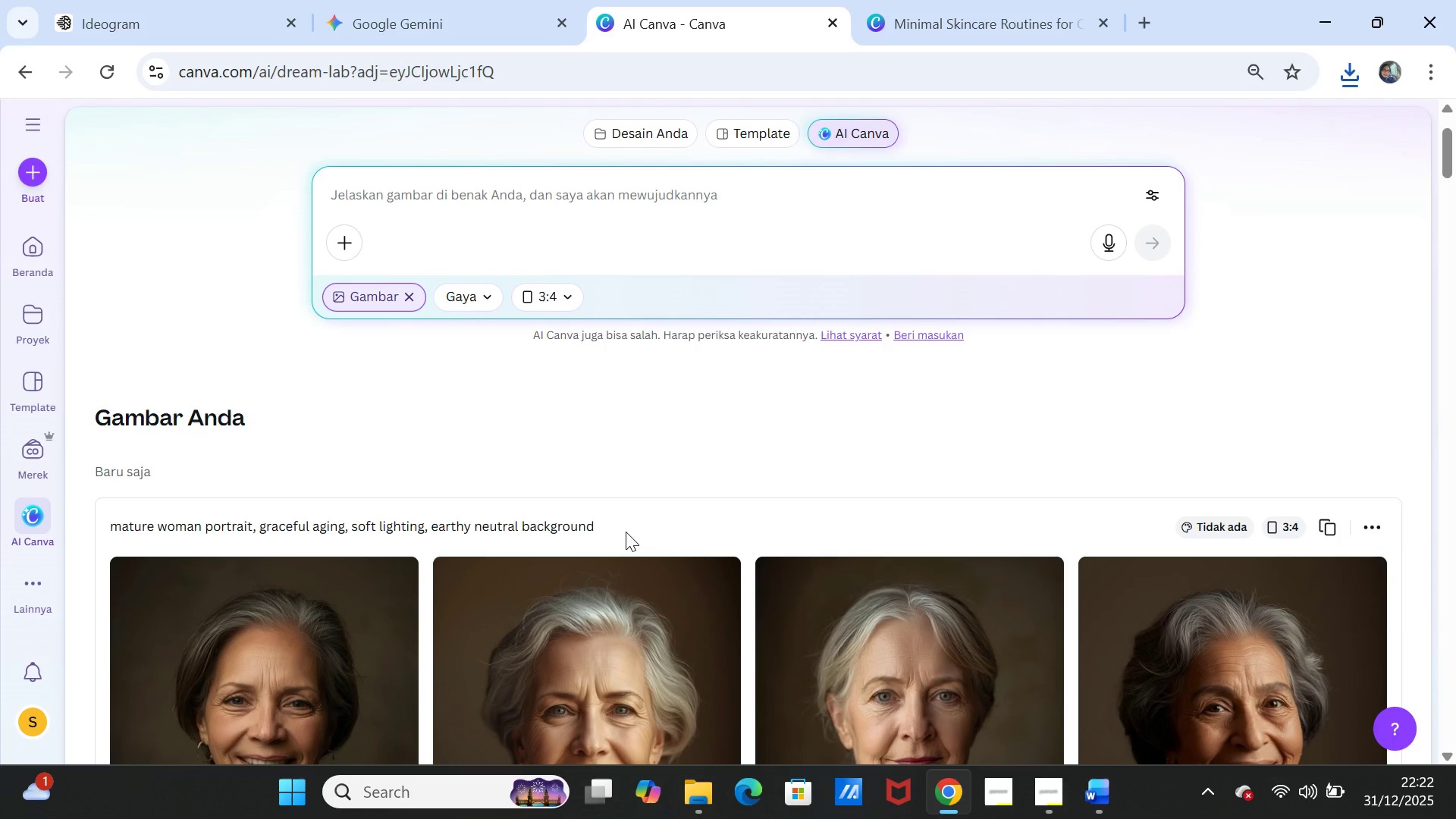 
scroll: coordinate [482, 581], scroll_direction: down, amount: 2.0
 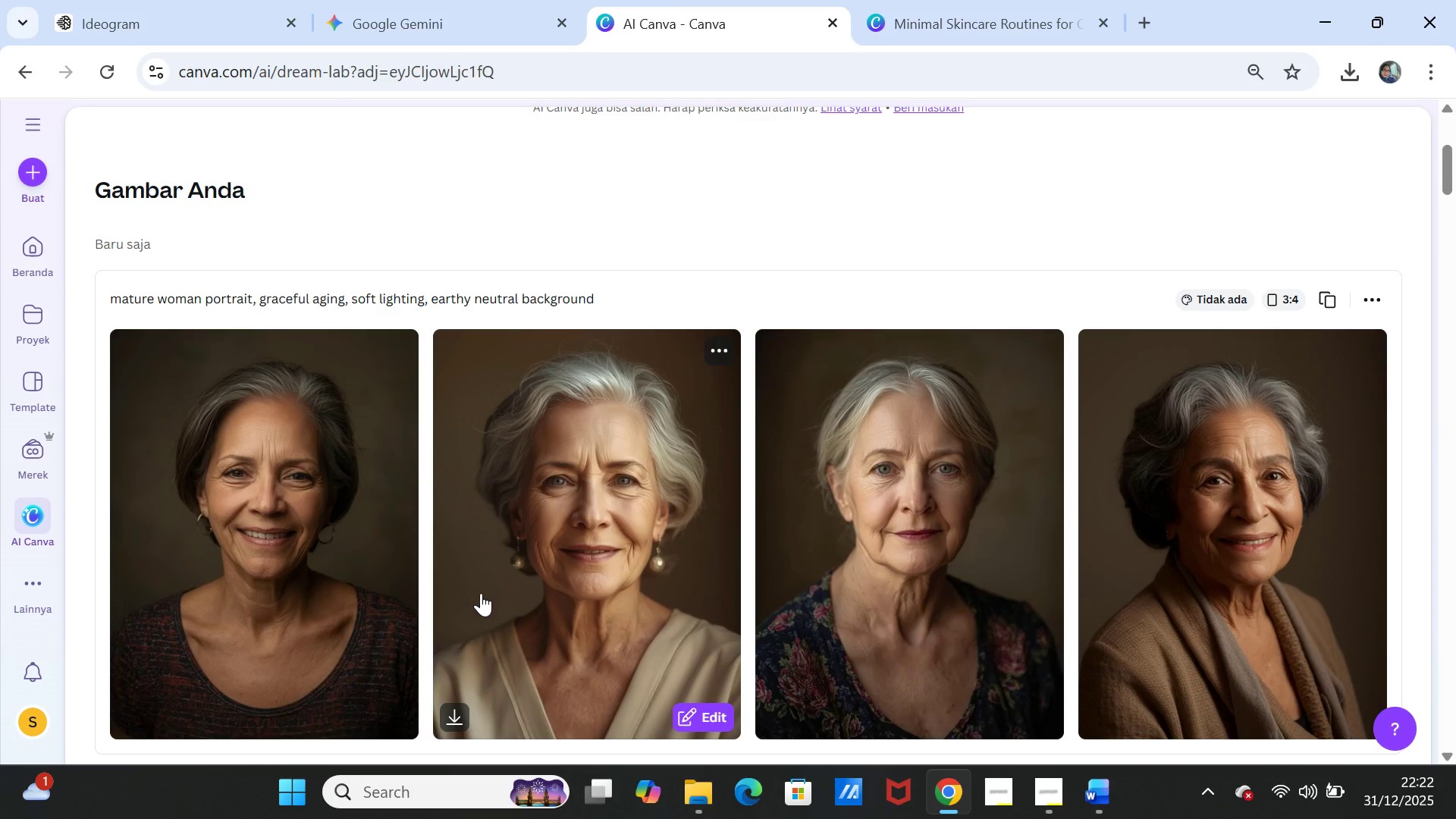 
wait(6.51)
 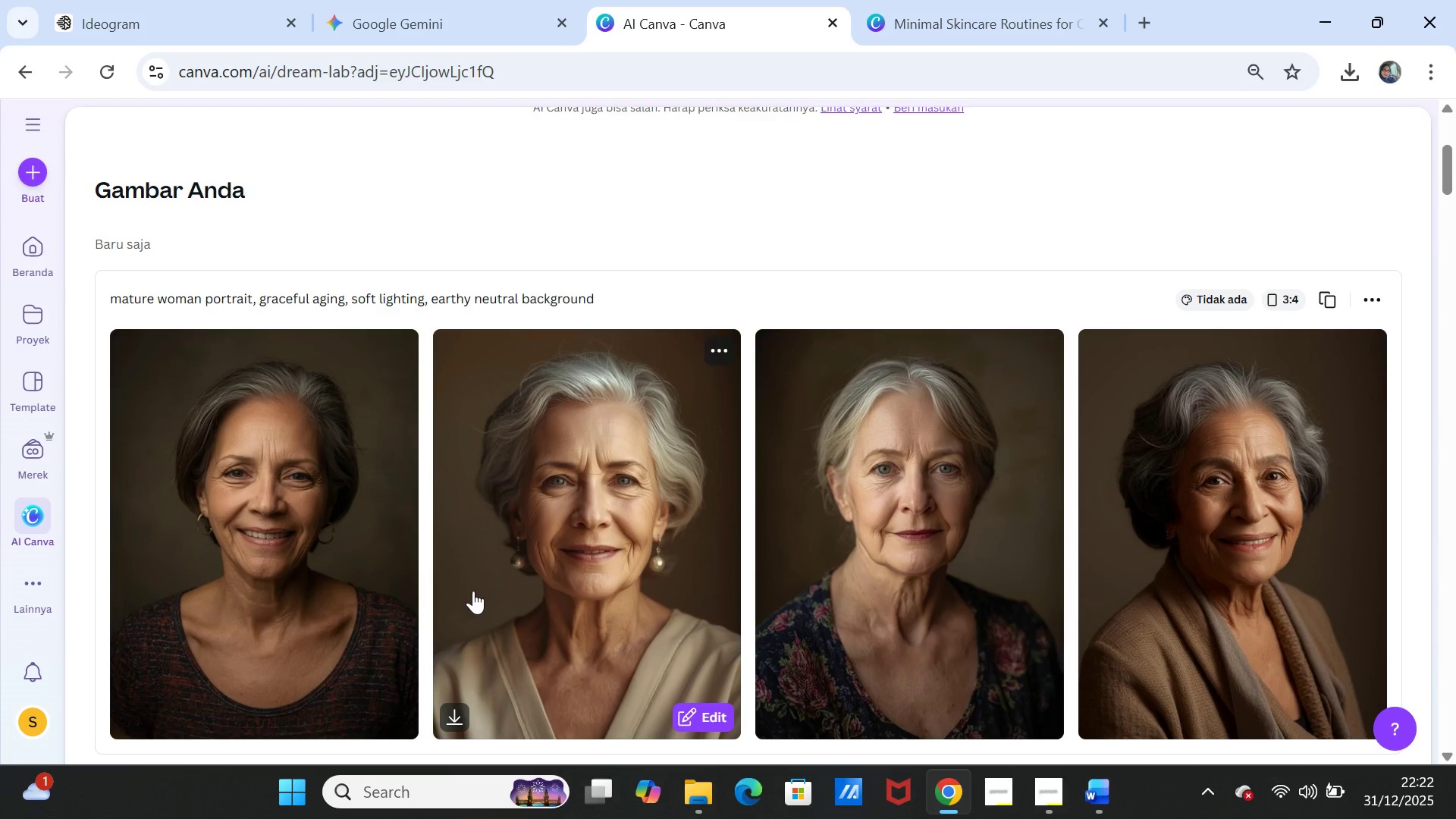 
left_click([1037, 353])
 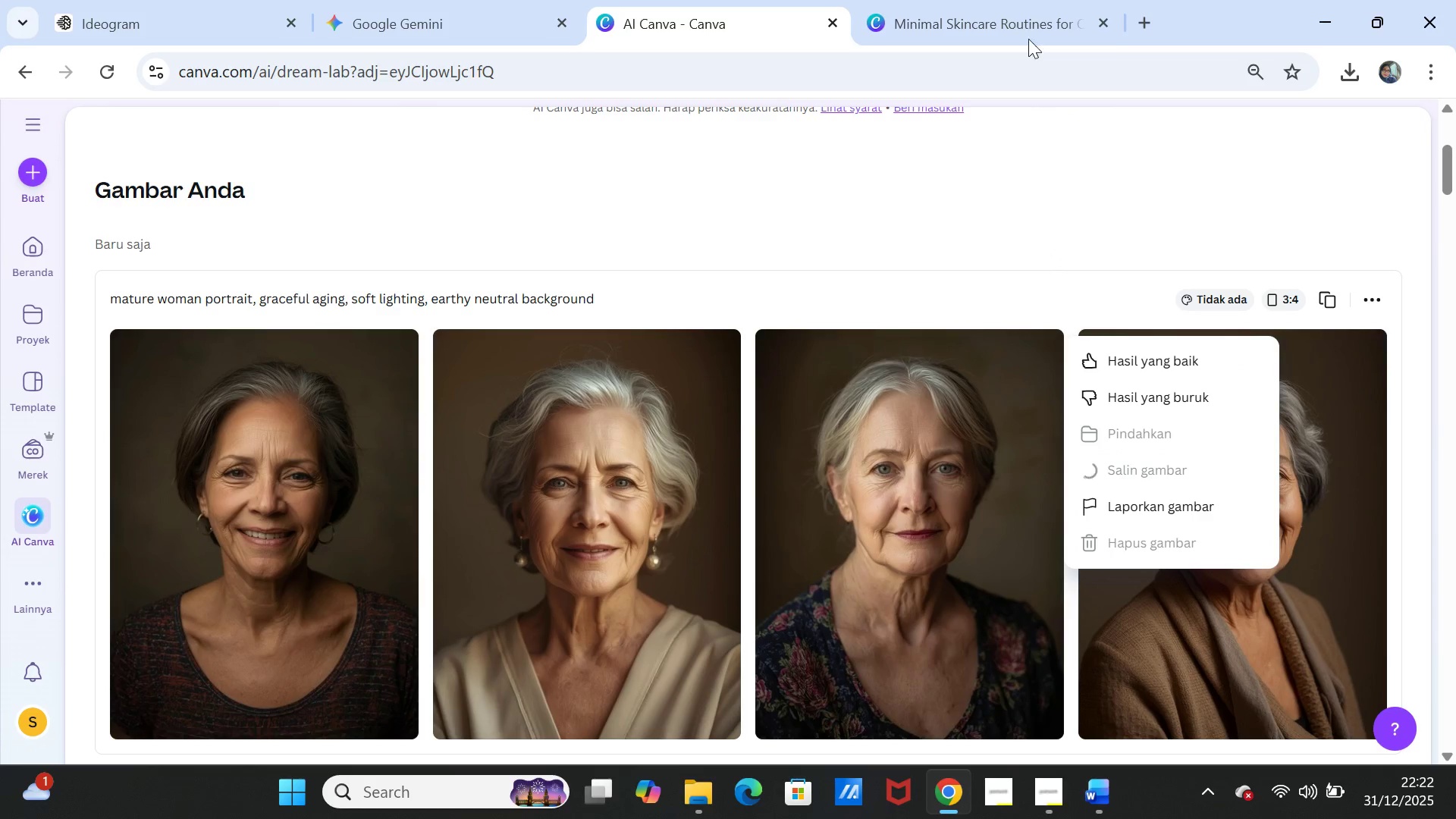 
left_click([1000, 21])
 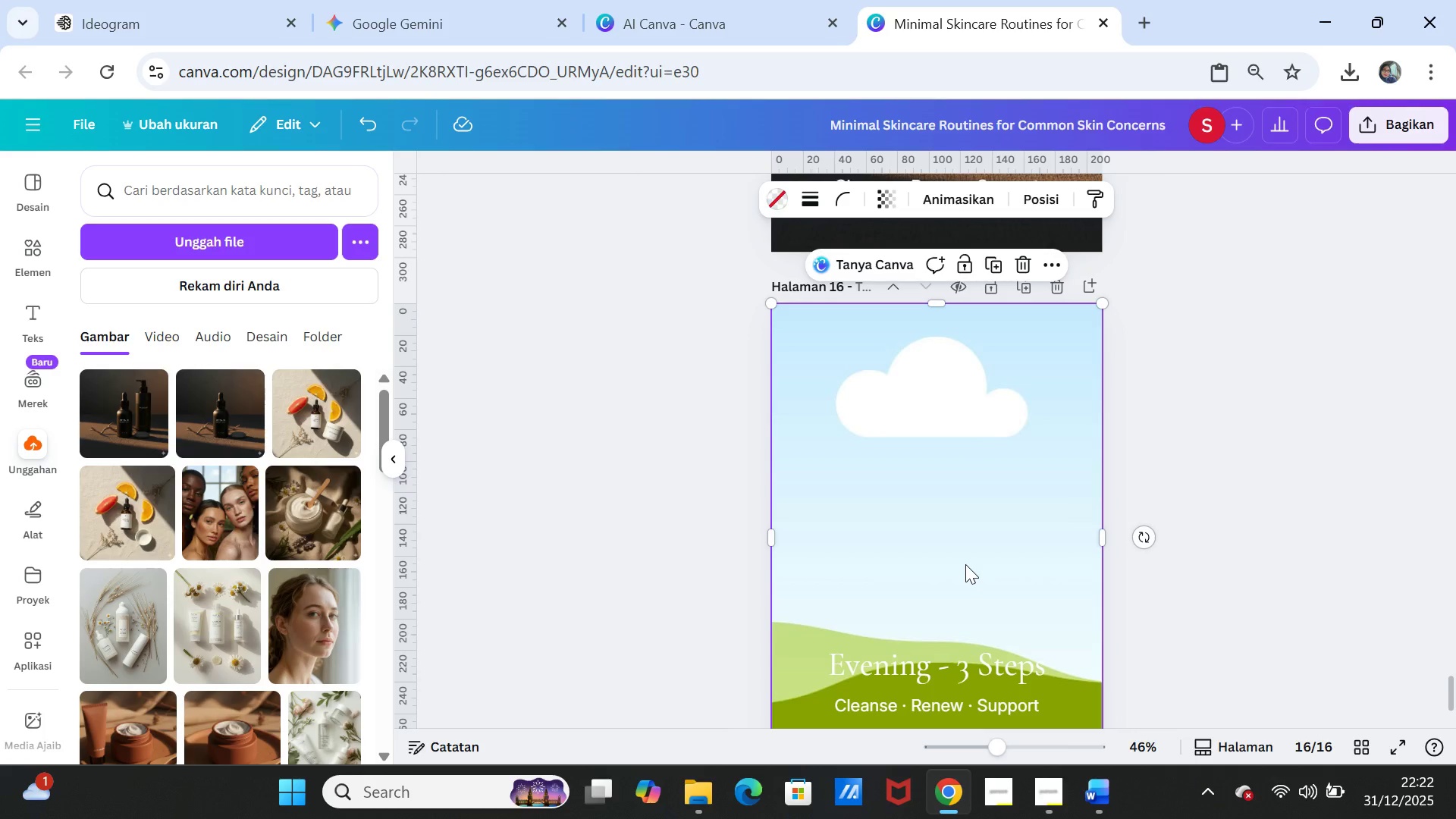 
left_click([965, 564])
 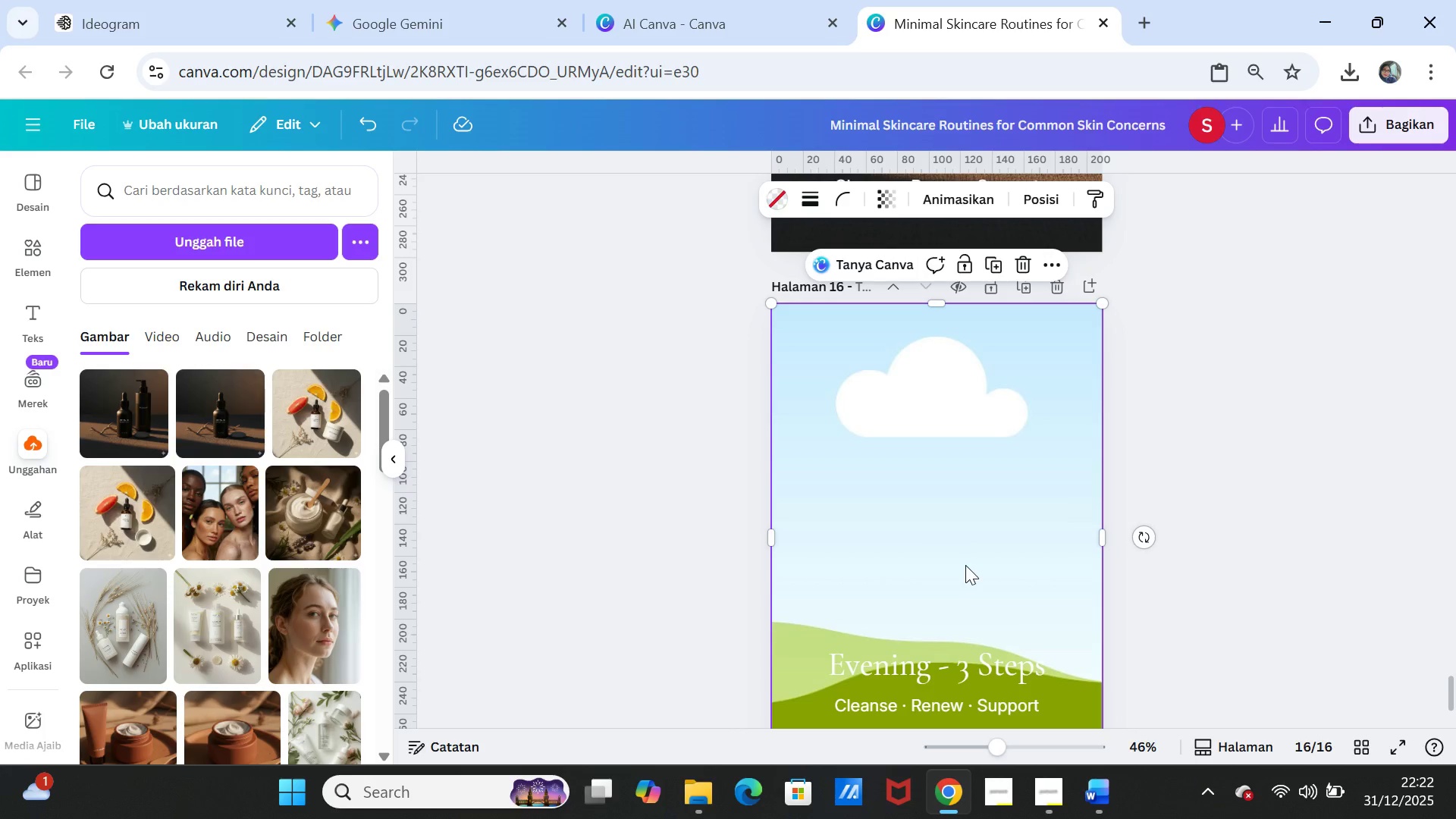 
right_click([965, 565])
 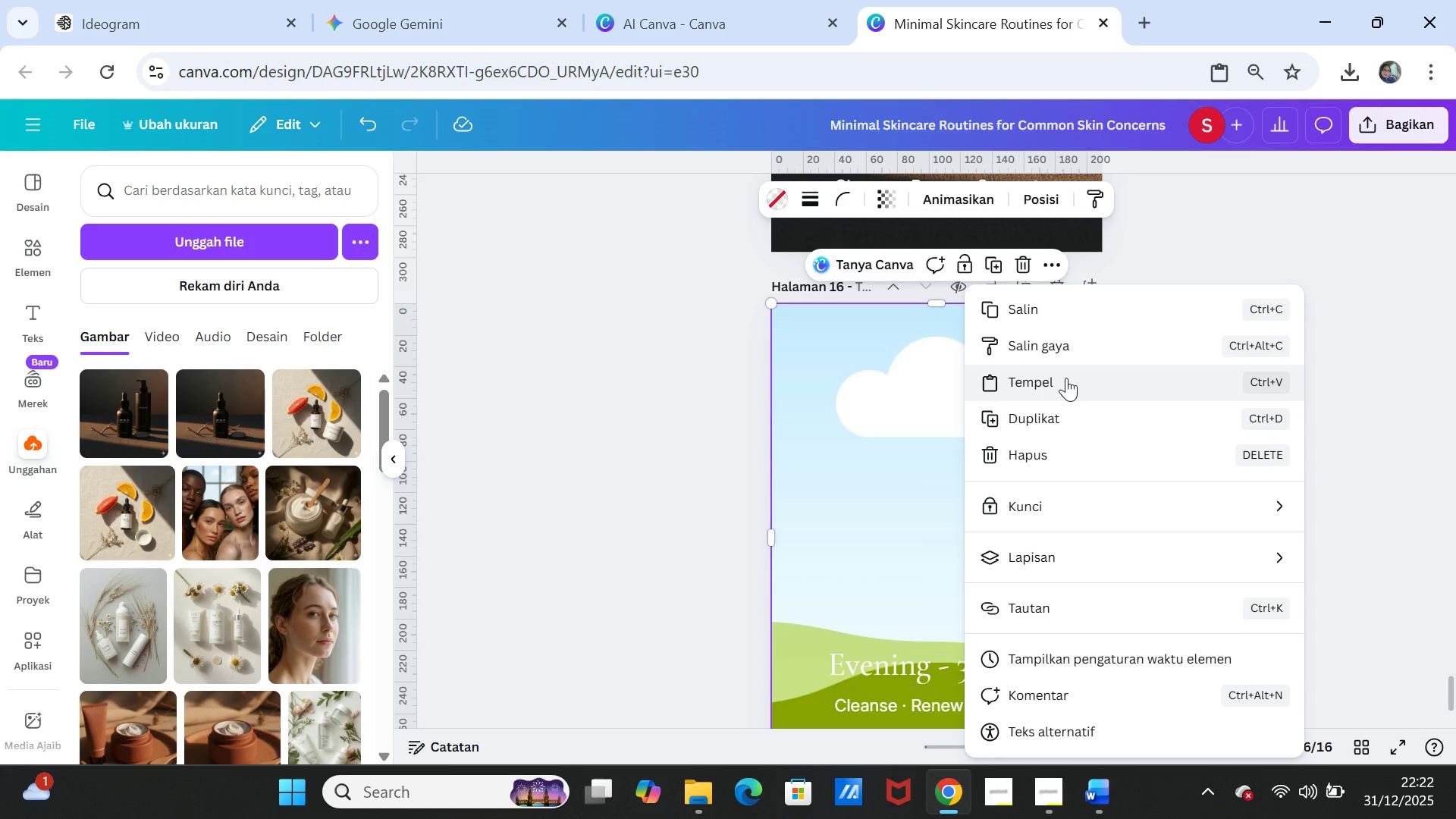 
left_click([1066, 378])
 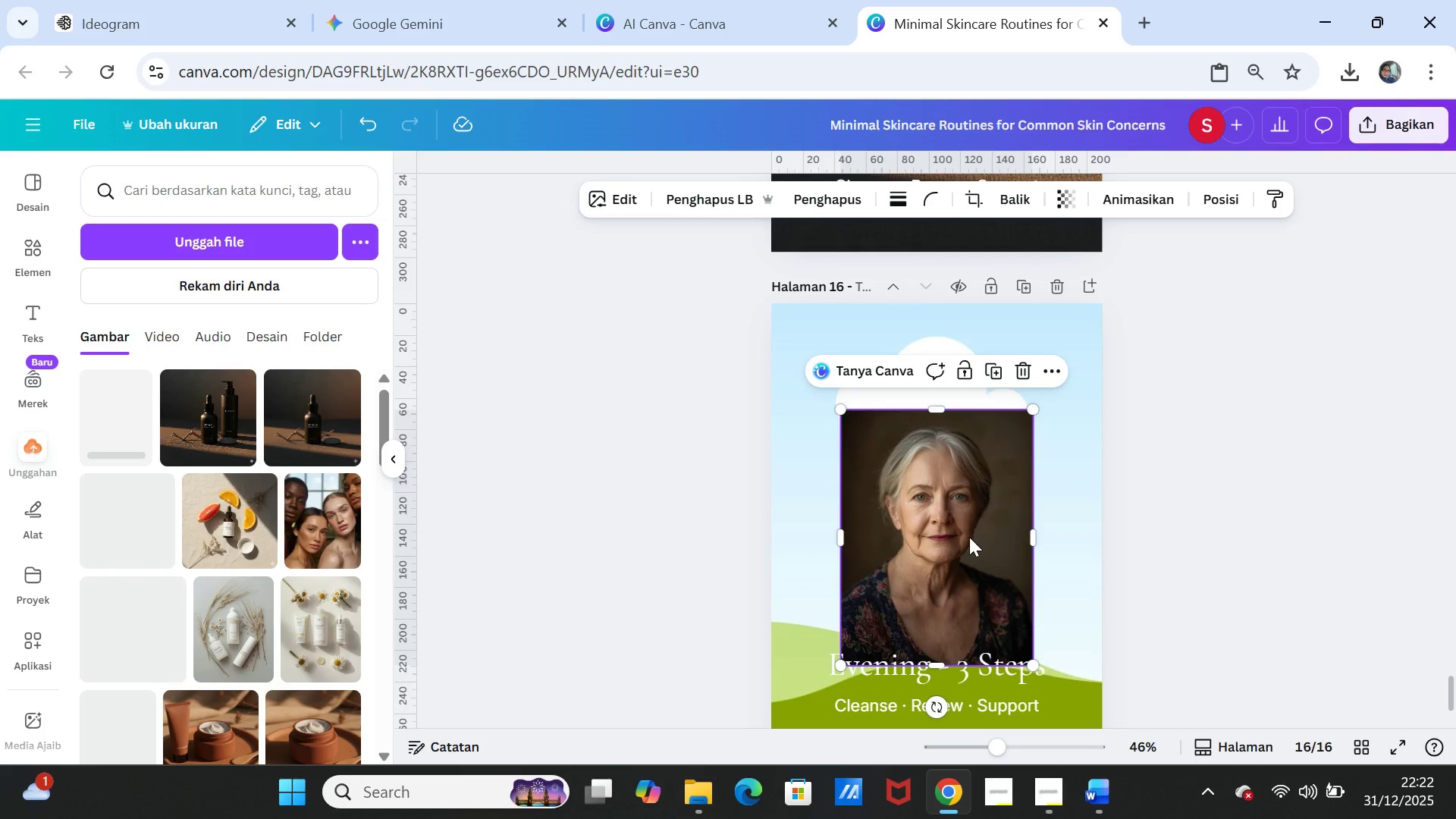 
left_click_drag(start_coordinate=[968, 538], to_coordinate=[967, 521])
 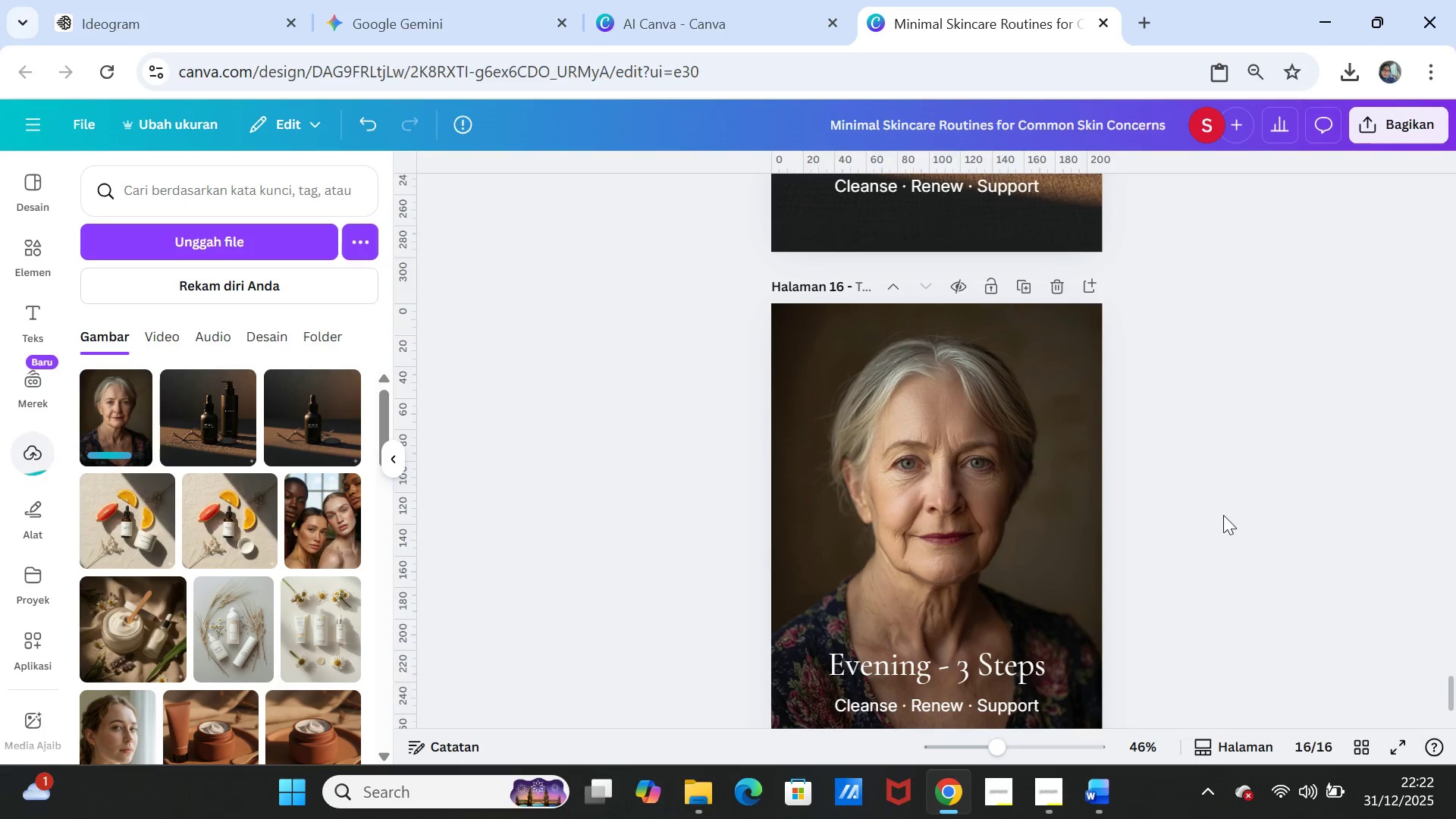 
left_click([1223, 515])
 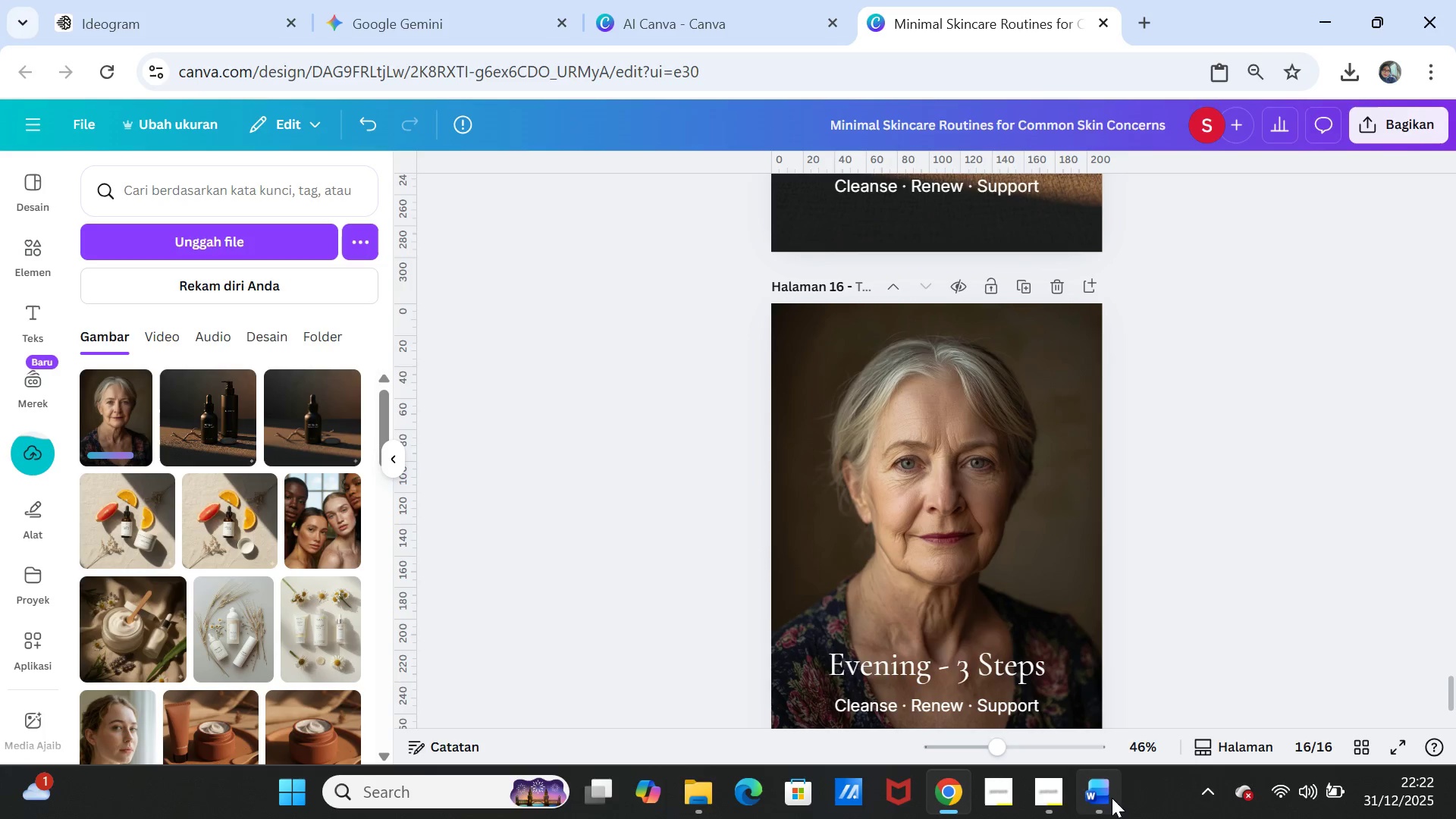 
left_click([1108, 794])
 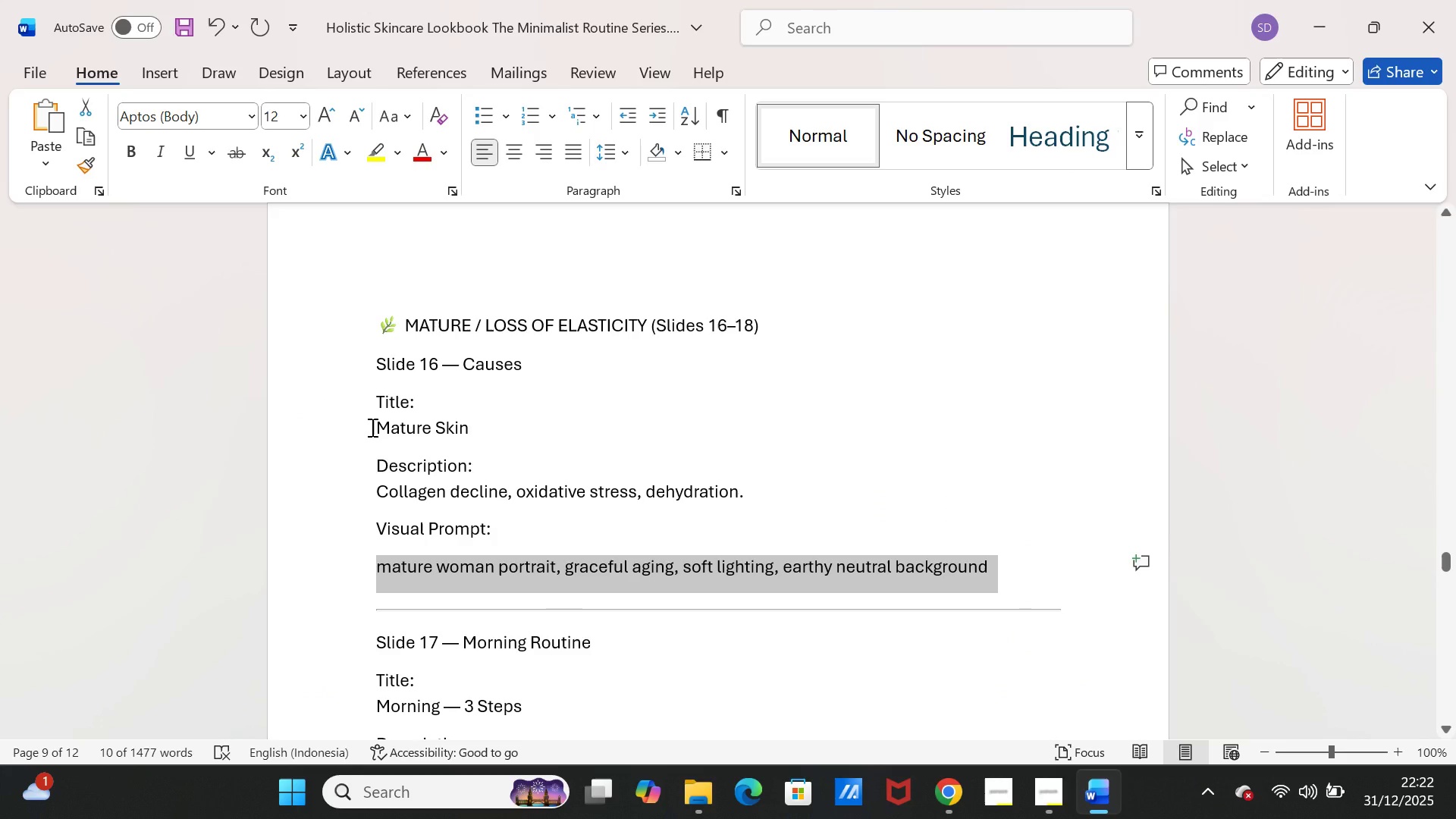 
left_click_drag(start_coordinate=[372, 426], to_coordinate=[471, 426])
 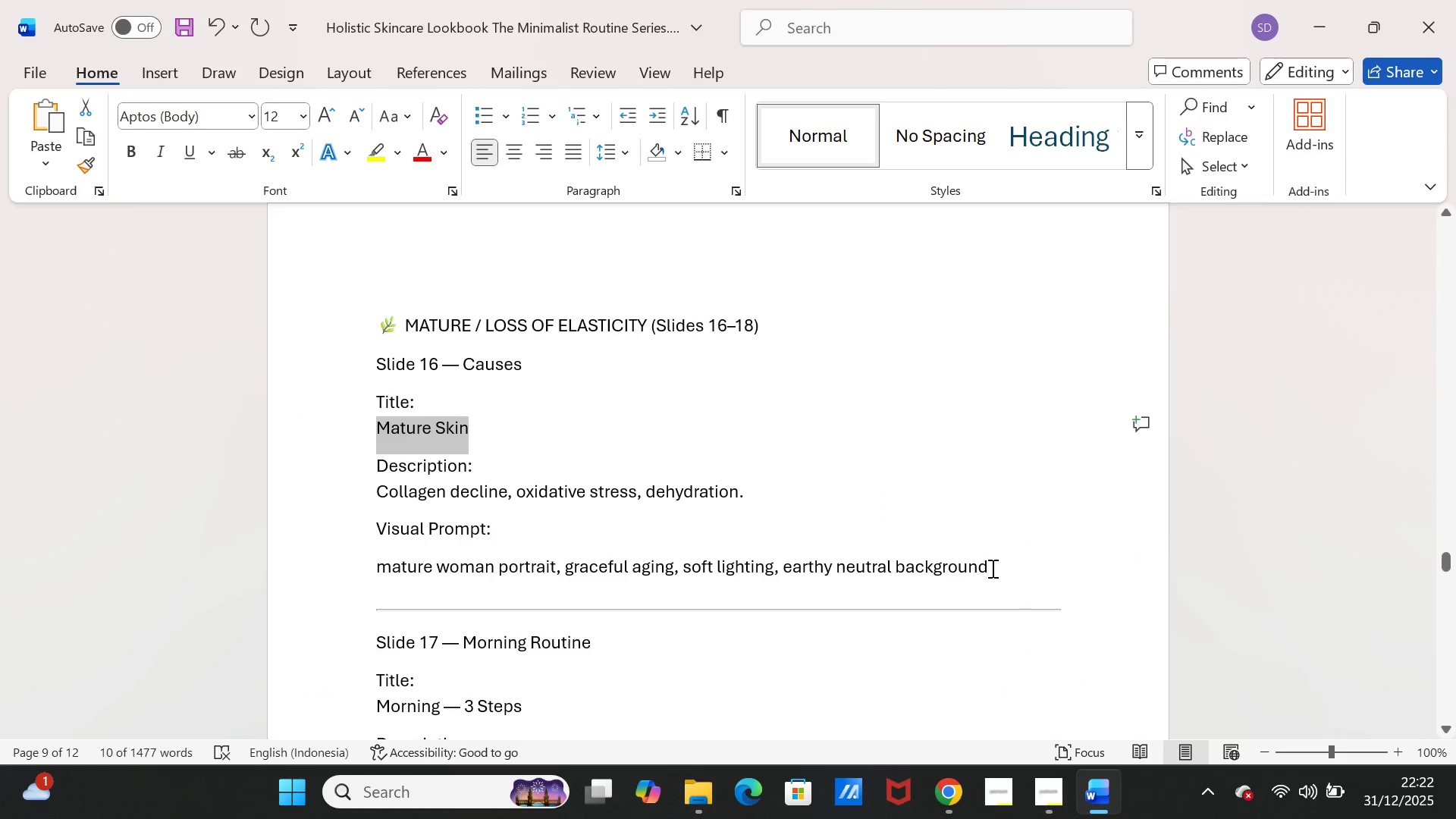 
key(Control+C)
 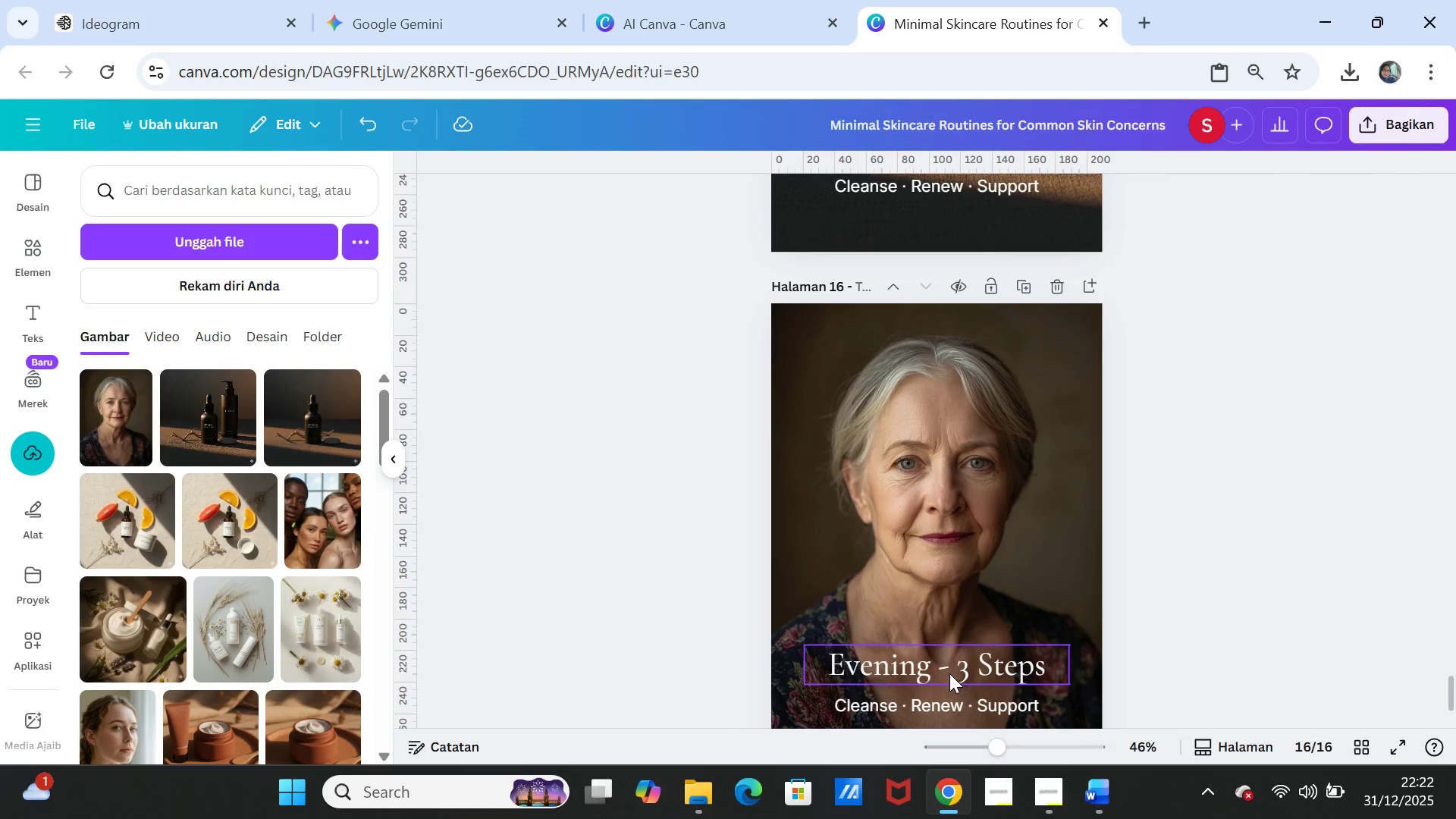 
double_click([949, 673])
 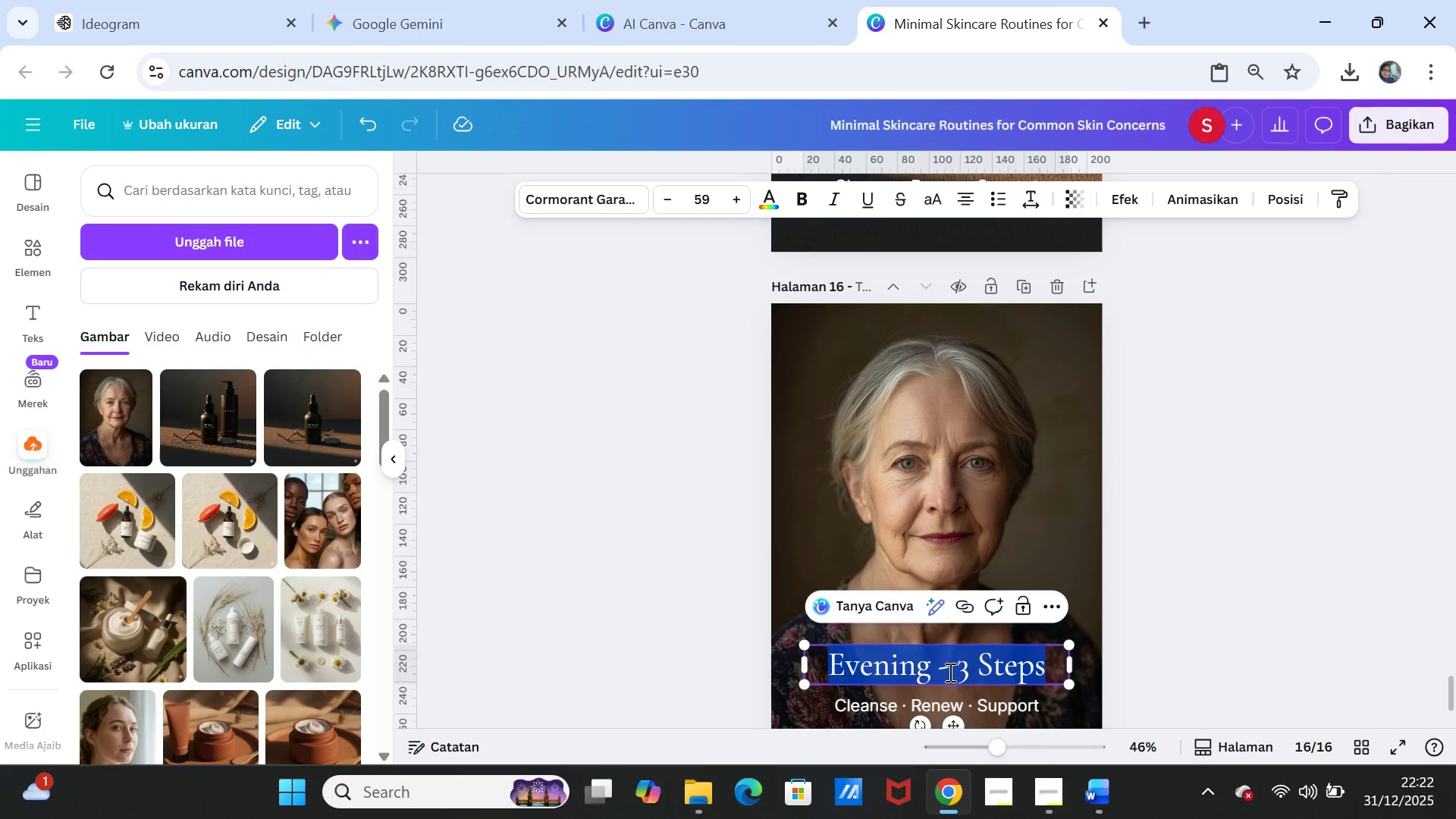 
key(Control+V)
 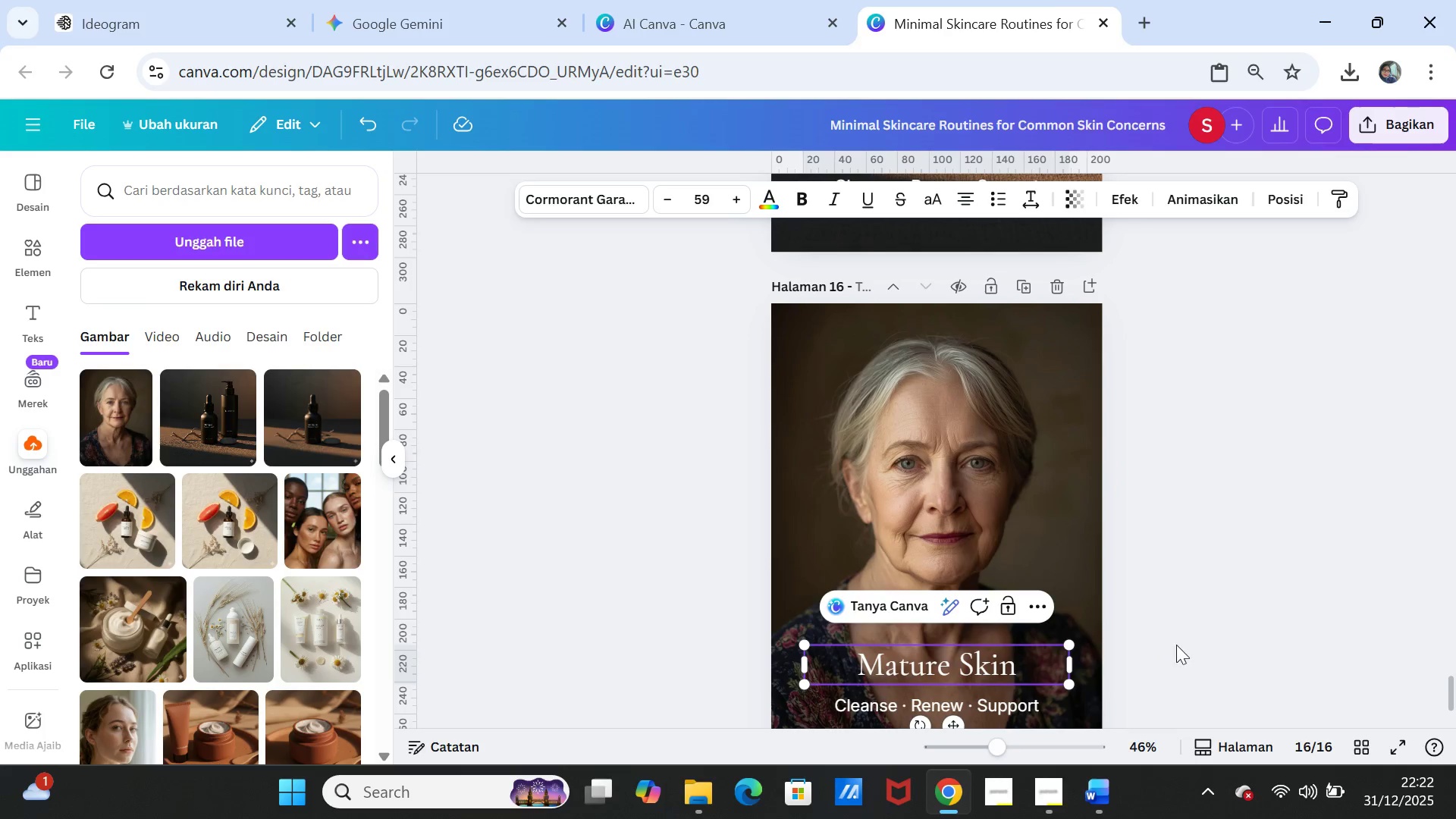 
left_click([1178, 645])
 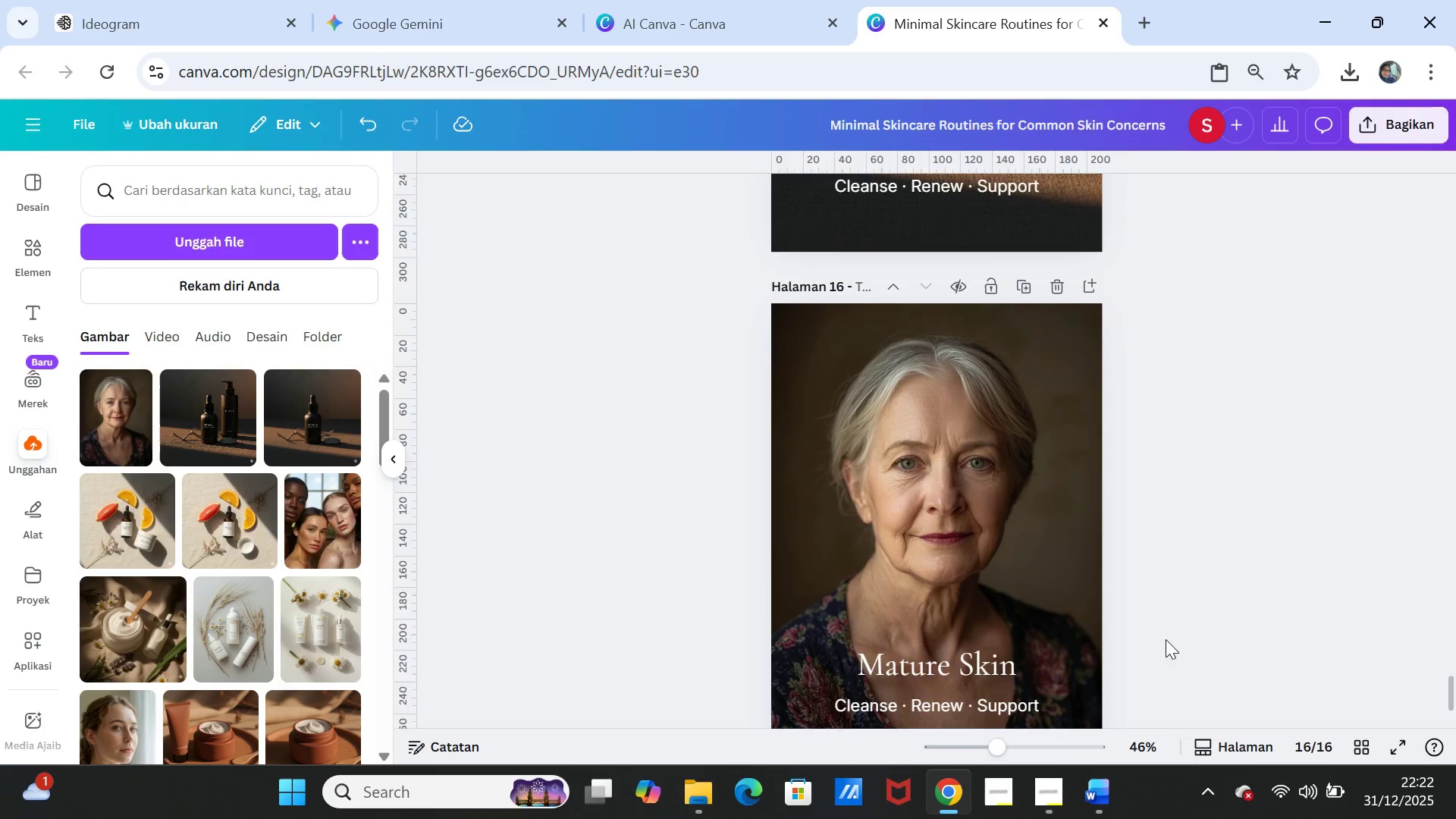 
scroll: coordinate [1166, 638], scroll_direction: down, amount: 1.0
 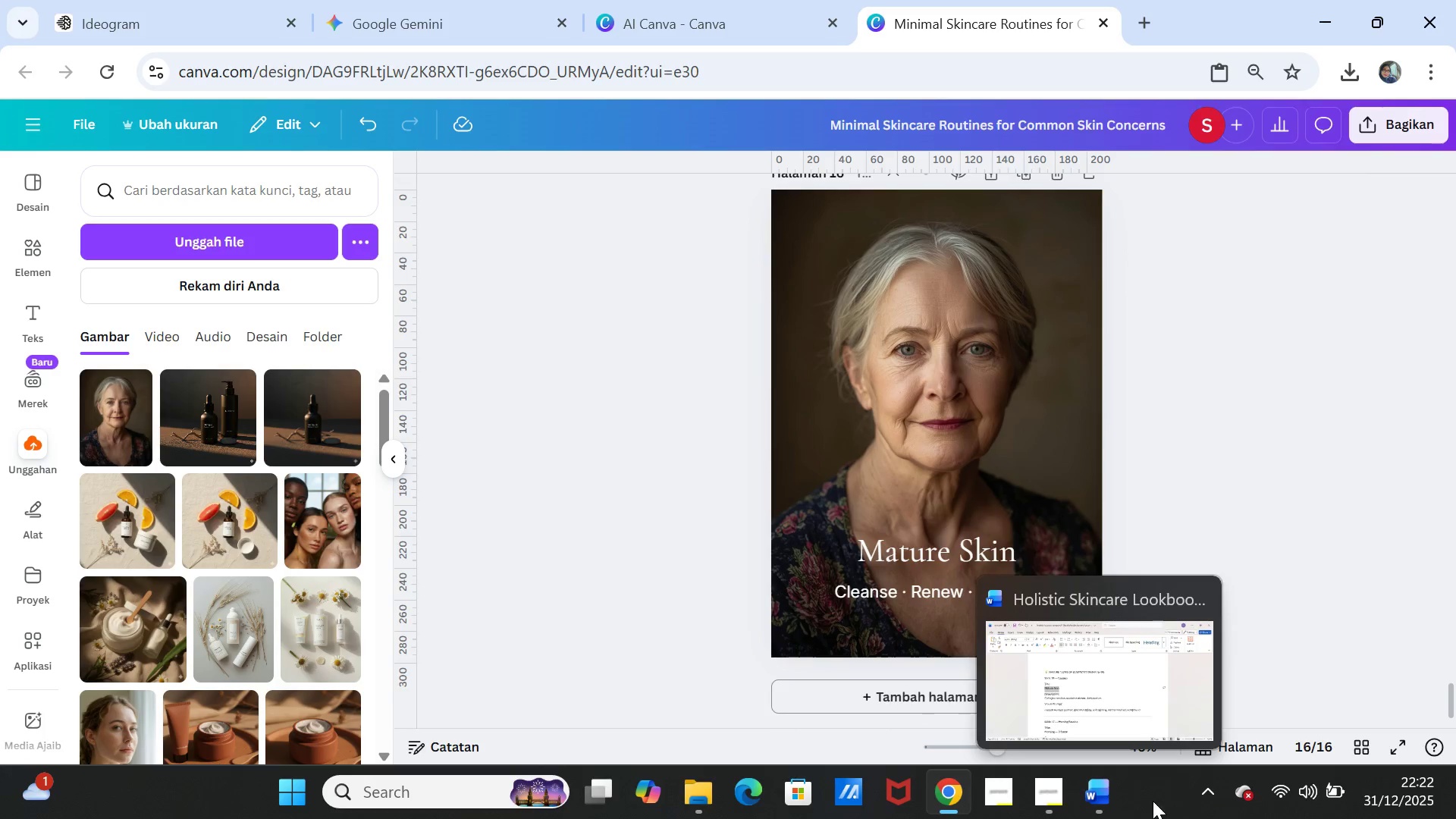 
left_click([1106, 805])
 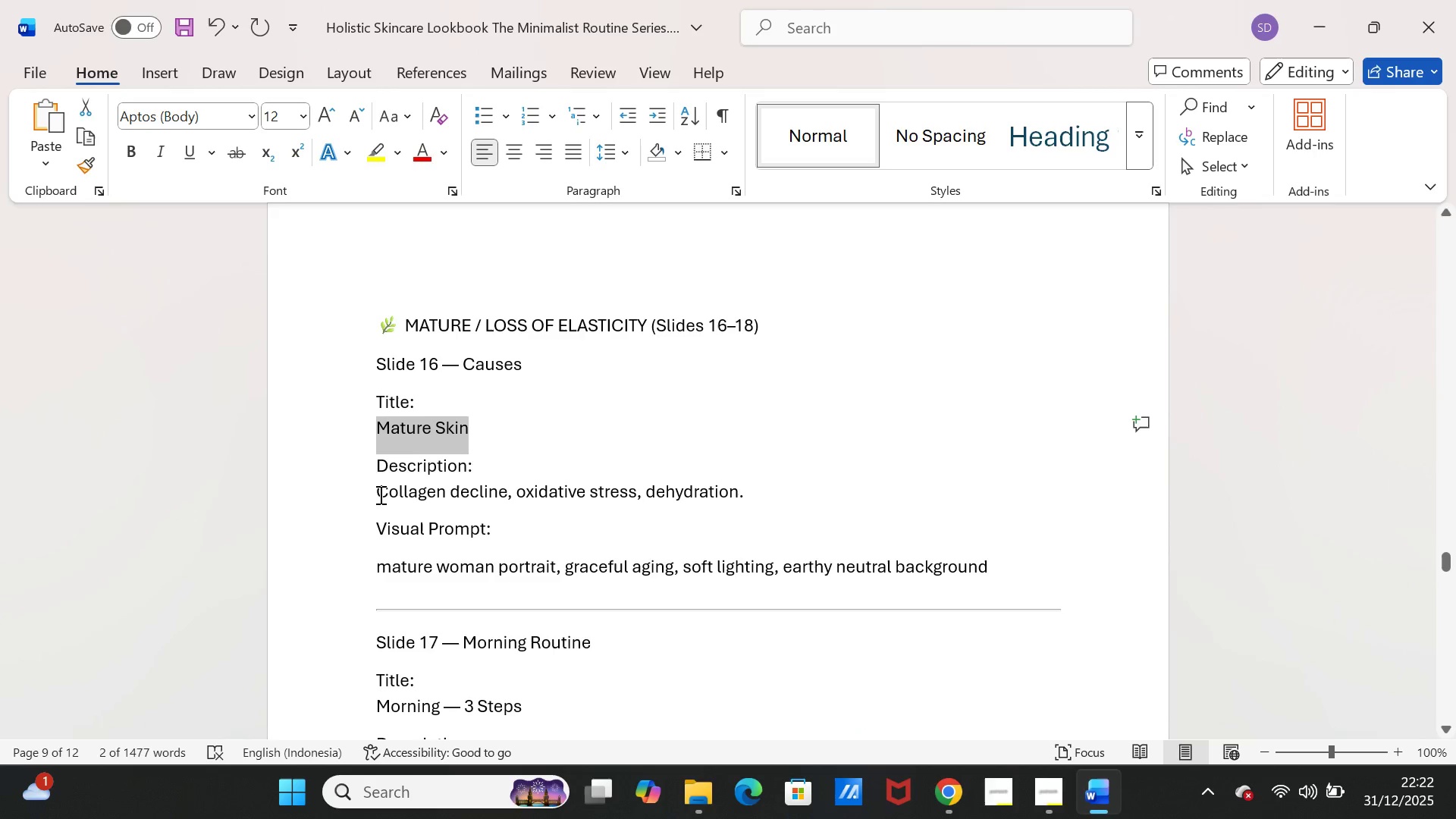 
left_click_drag(start_coordinate=[376, 491], to_coordinate=[745, 489])
 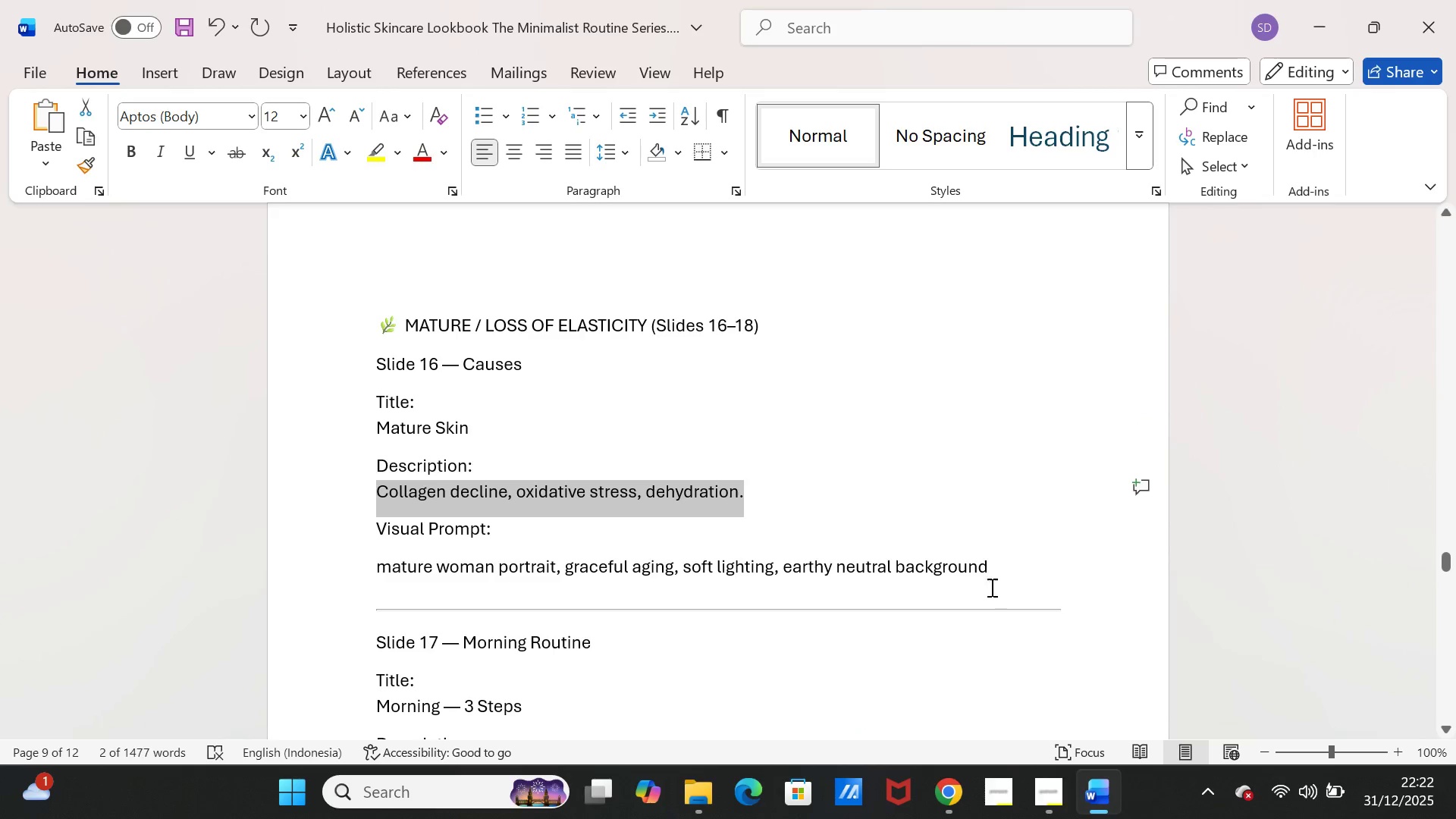 
key(Control+C)
 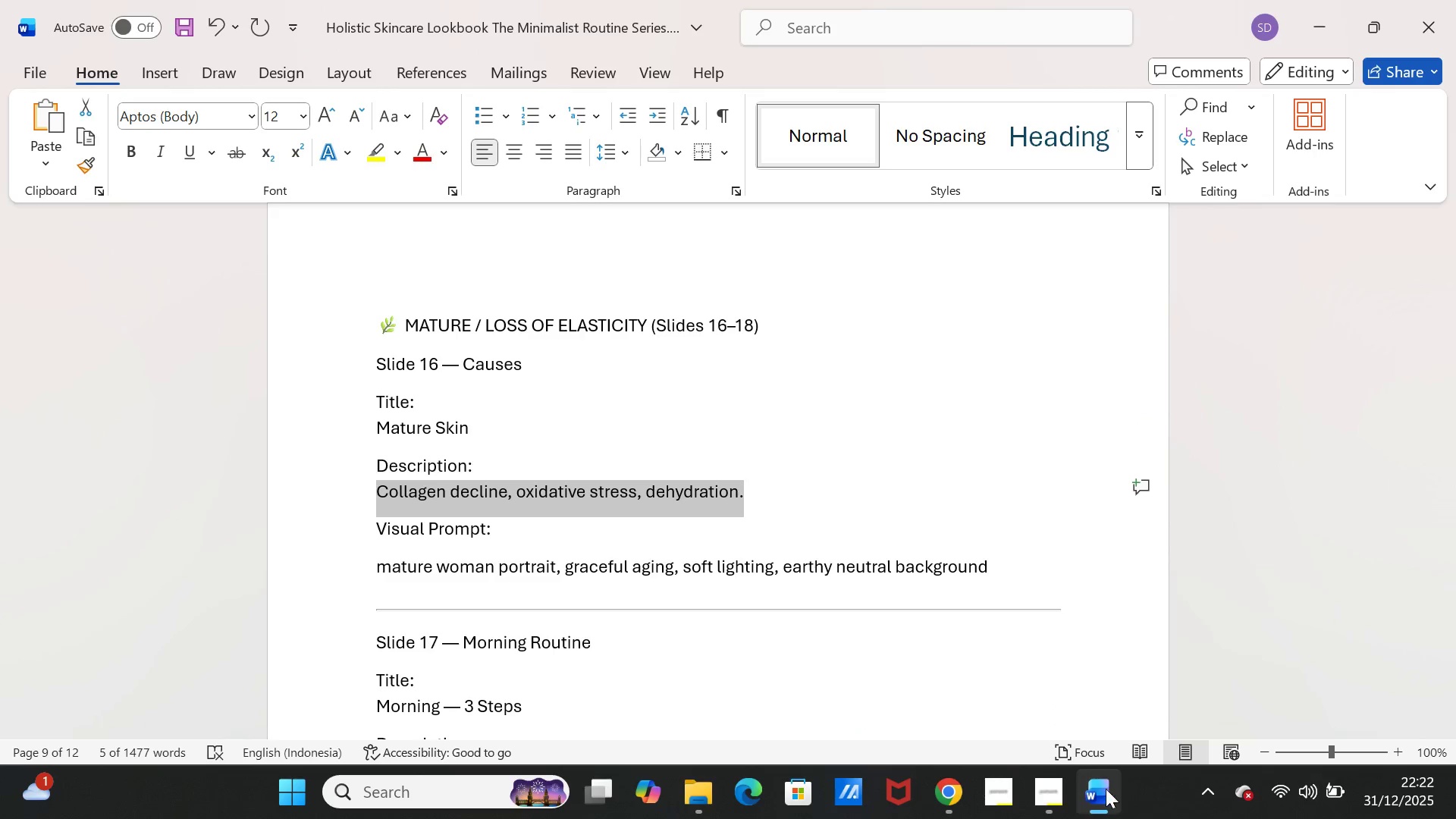 
left_click([1106, 789])
 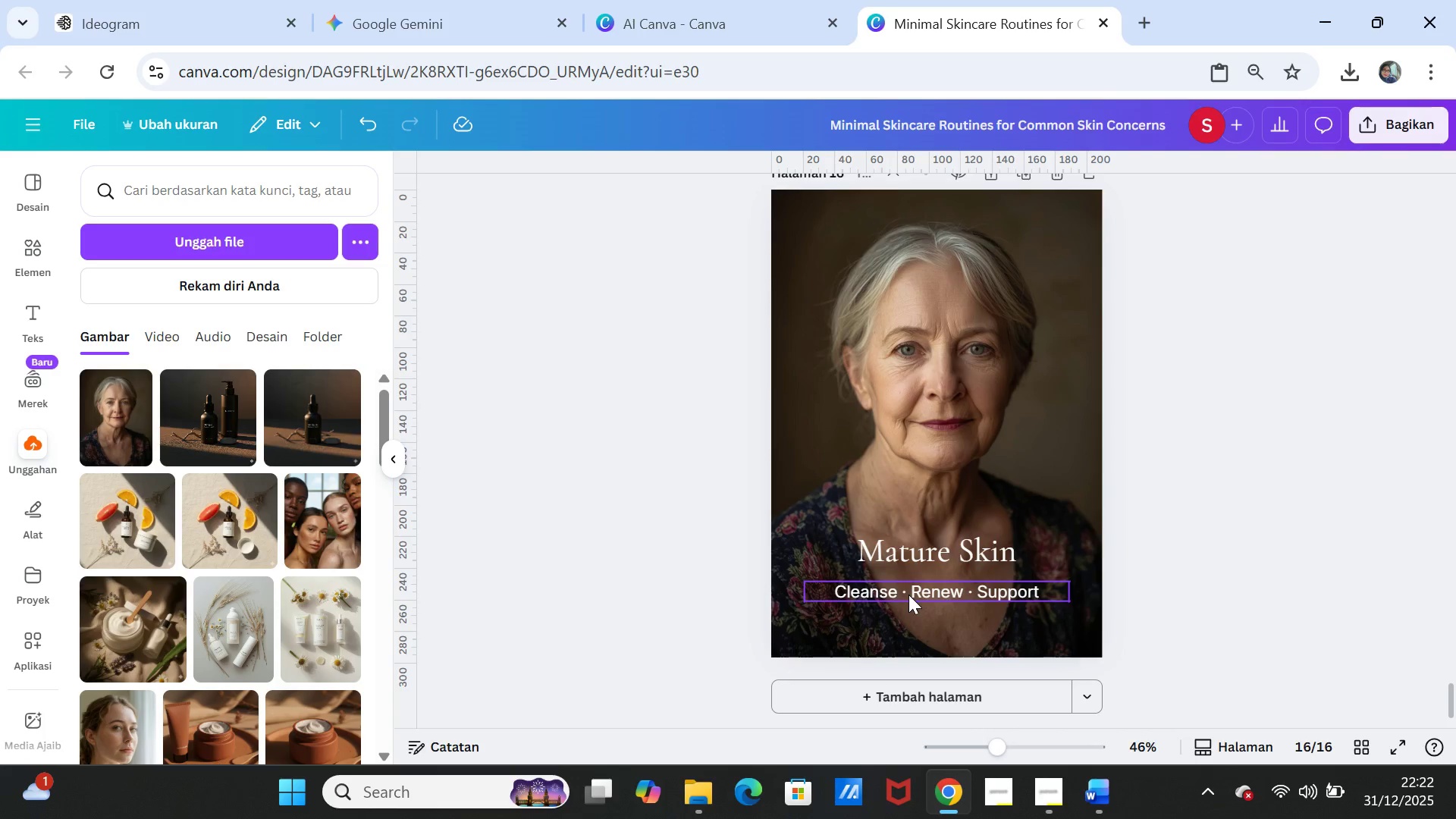 
double_click([908, 595])
 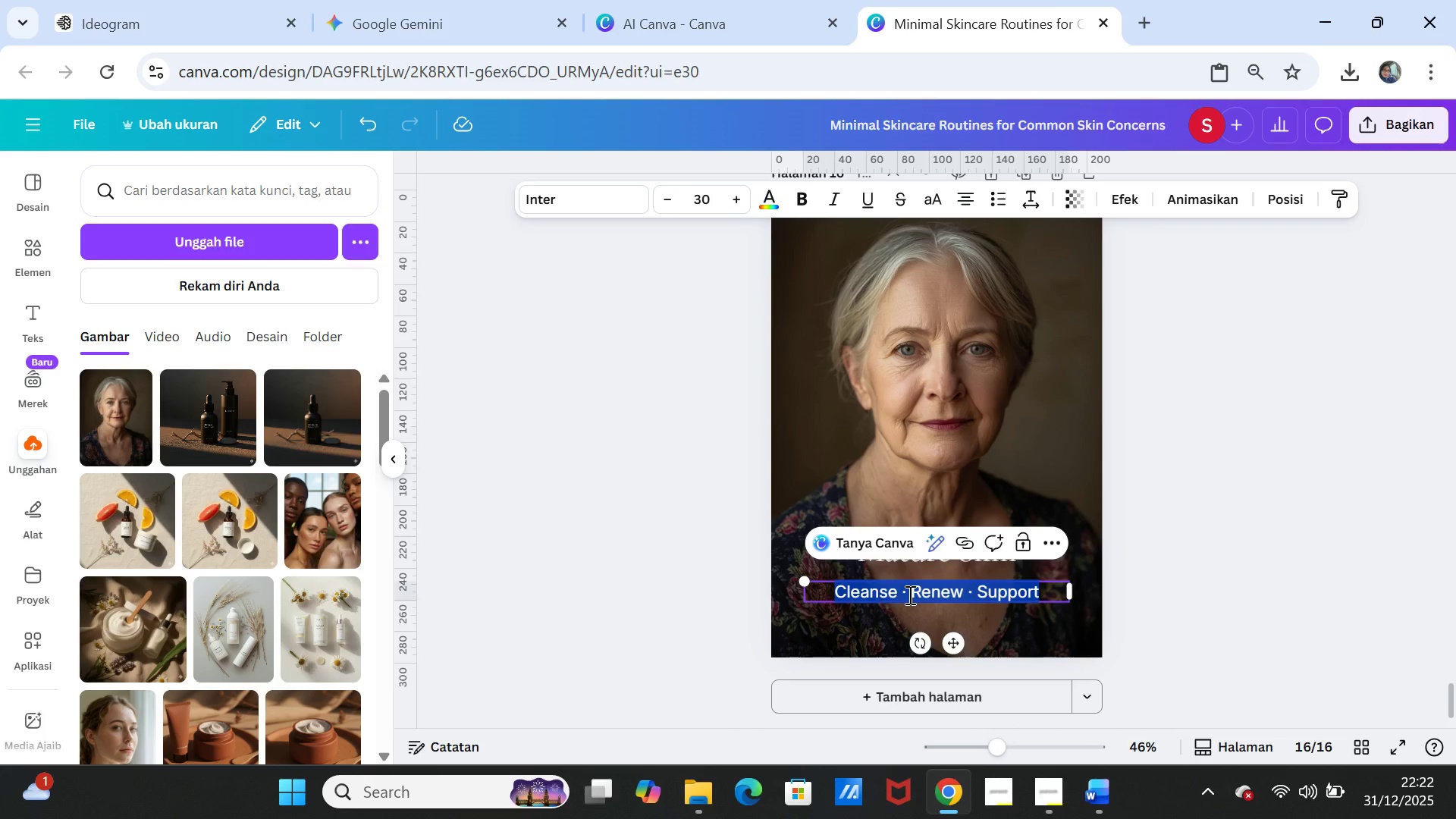 
key(Control+V)
 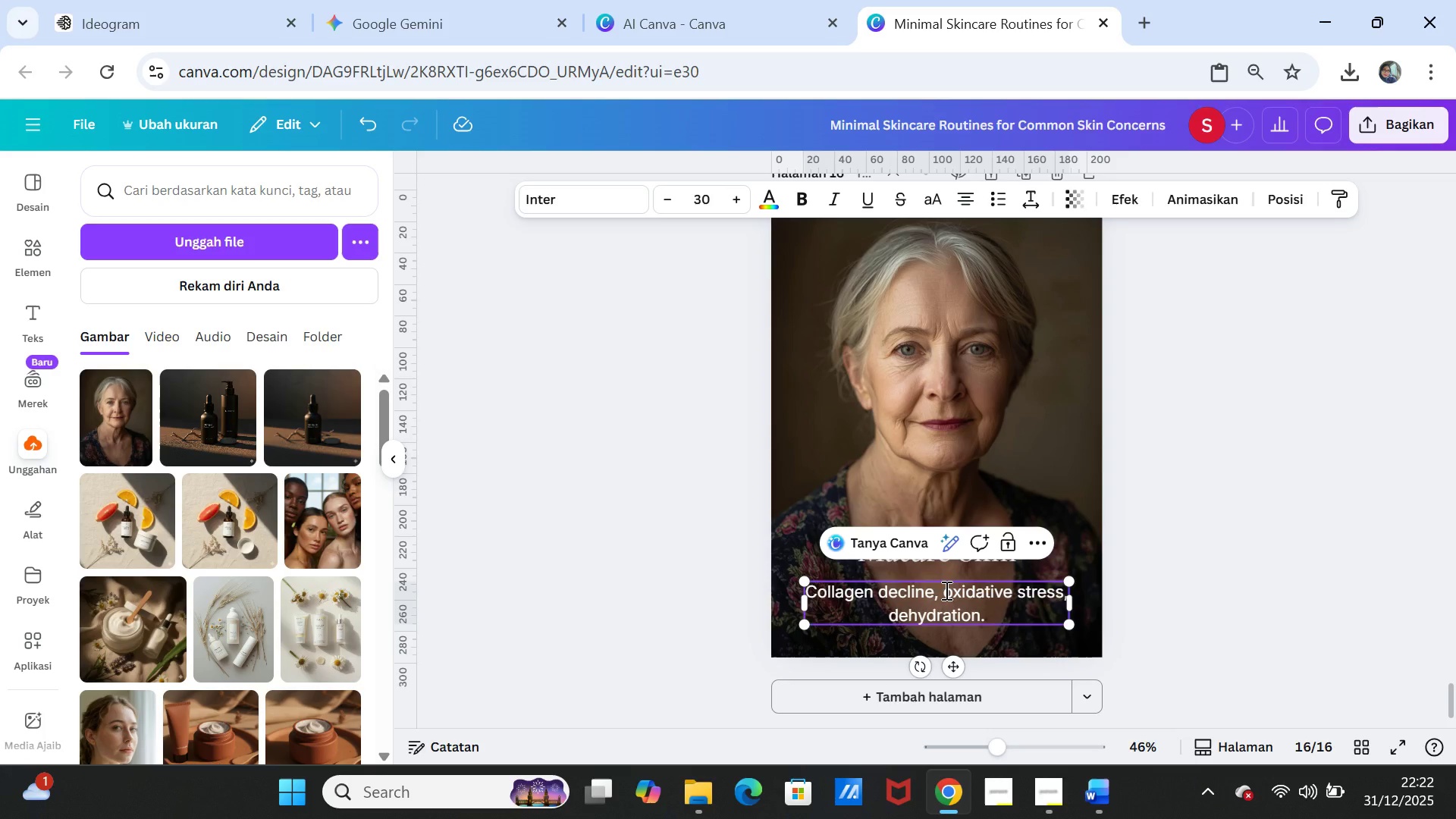 
wait(5.17)
 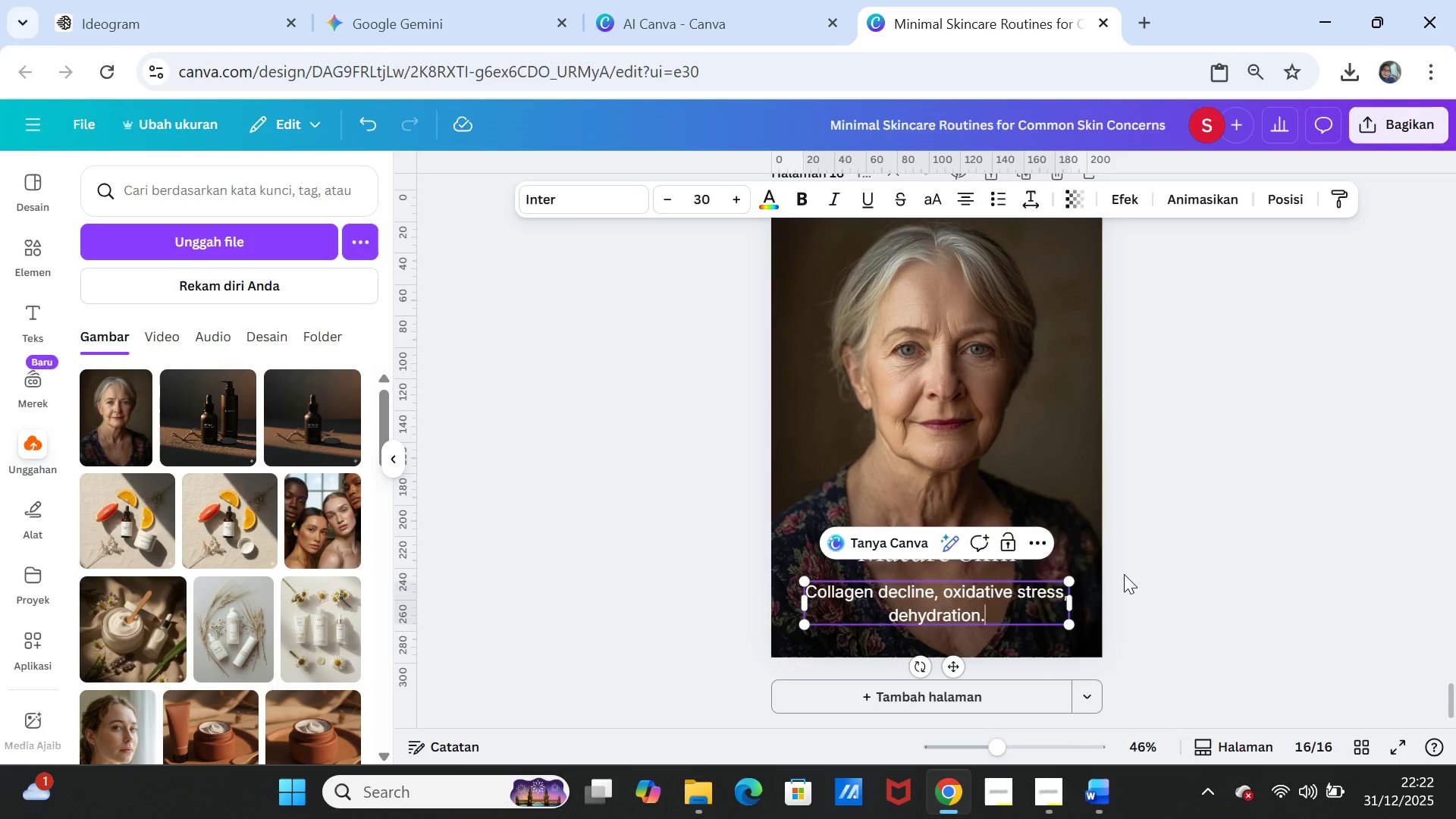 
left_click([945, 590])
 